 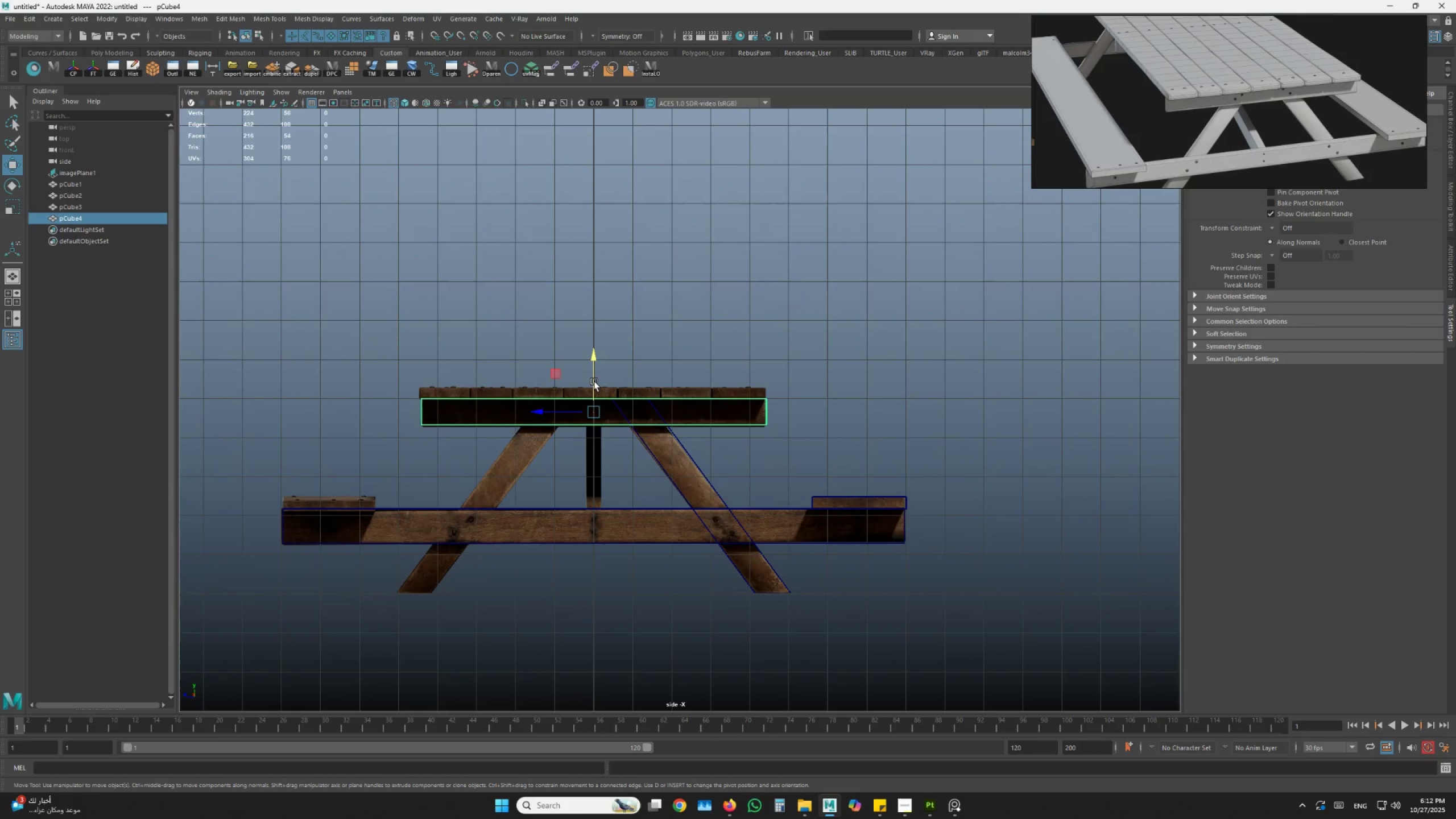 
double_click([437, 18])
 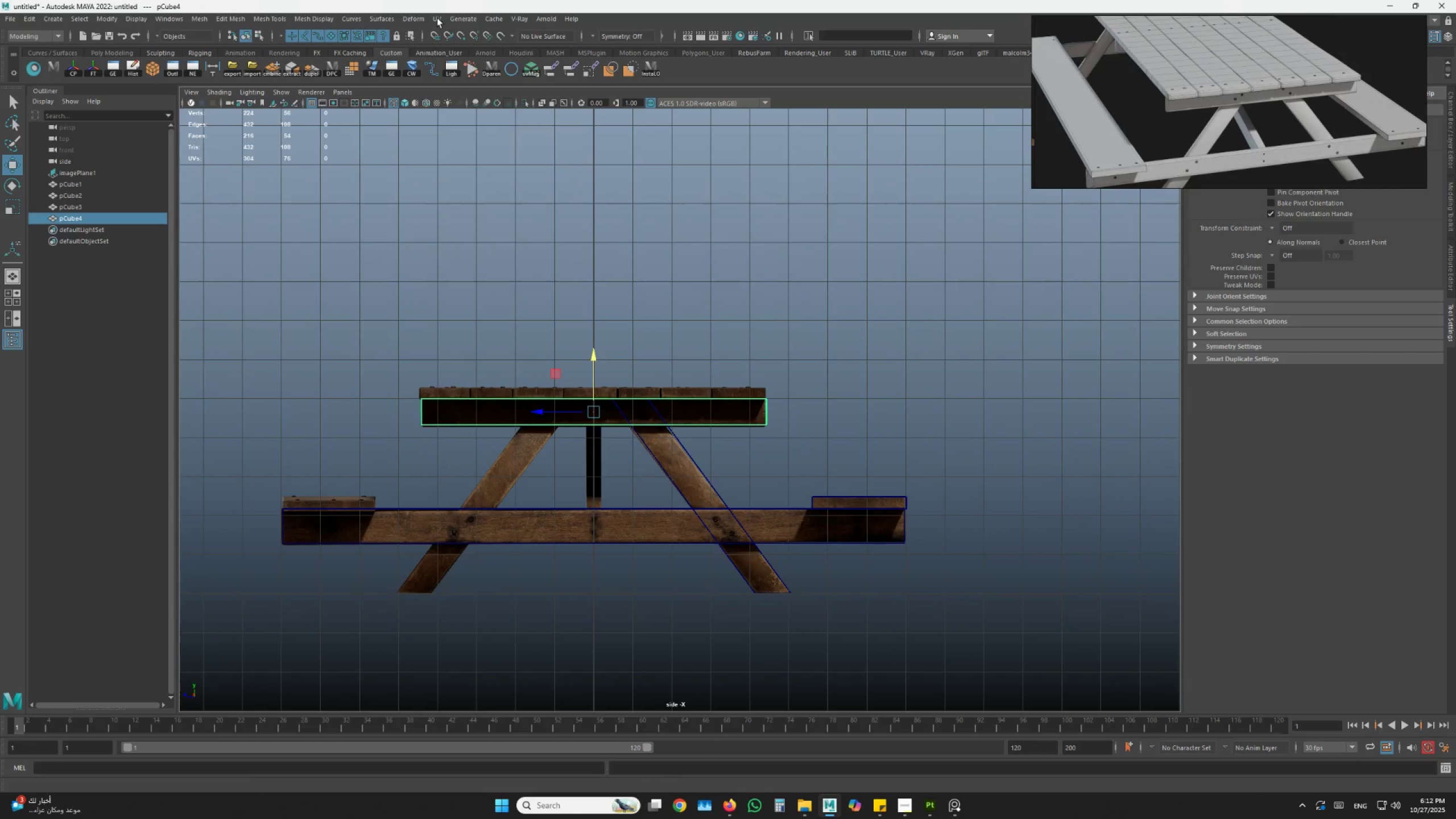 
triple_click([437, 18])
 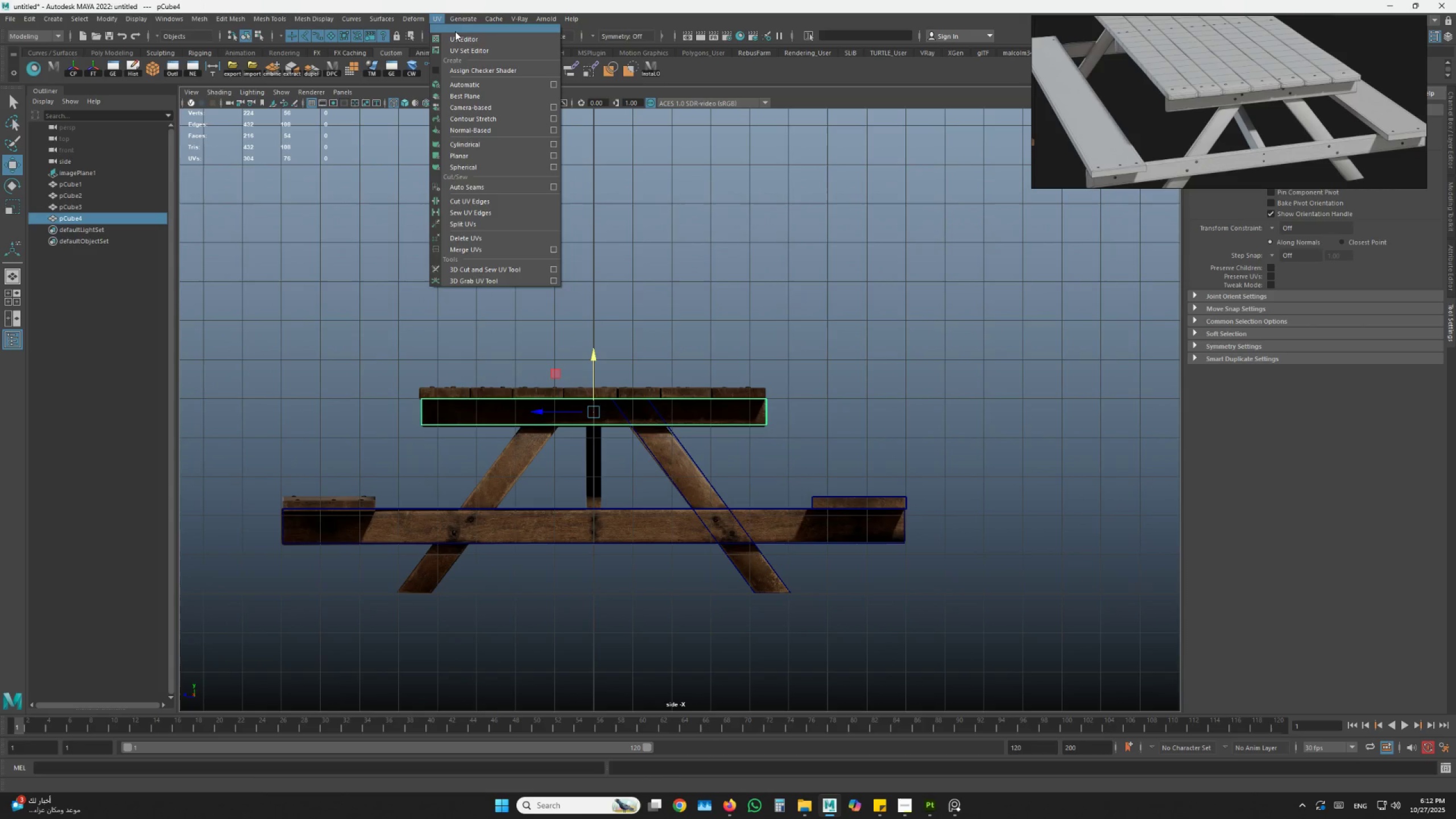 
left_click([458, 35])
 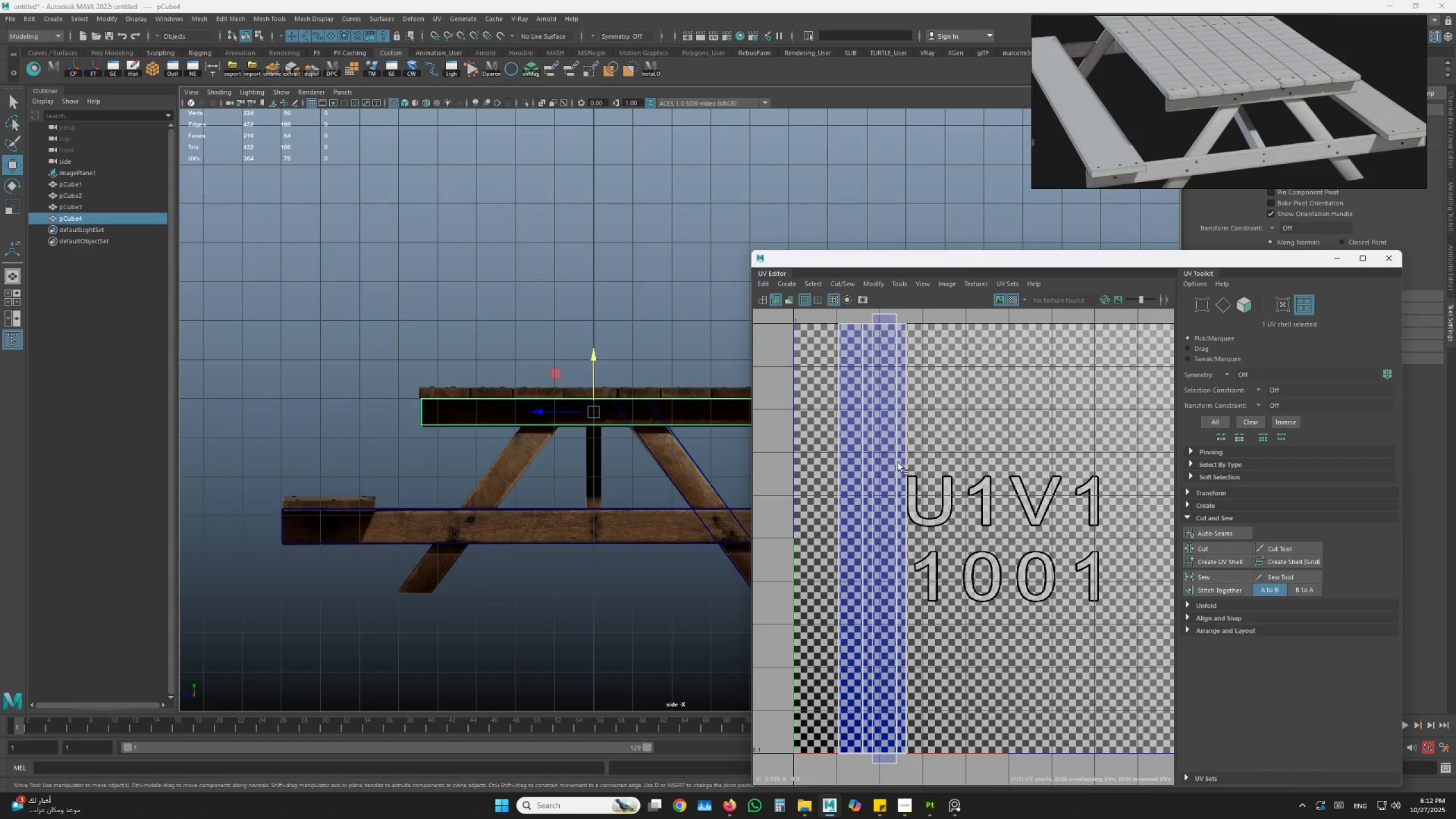 
key(F)
 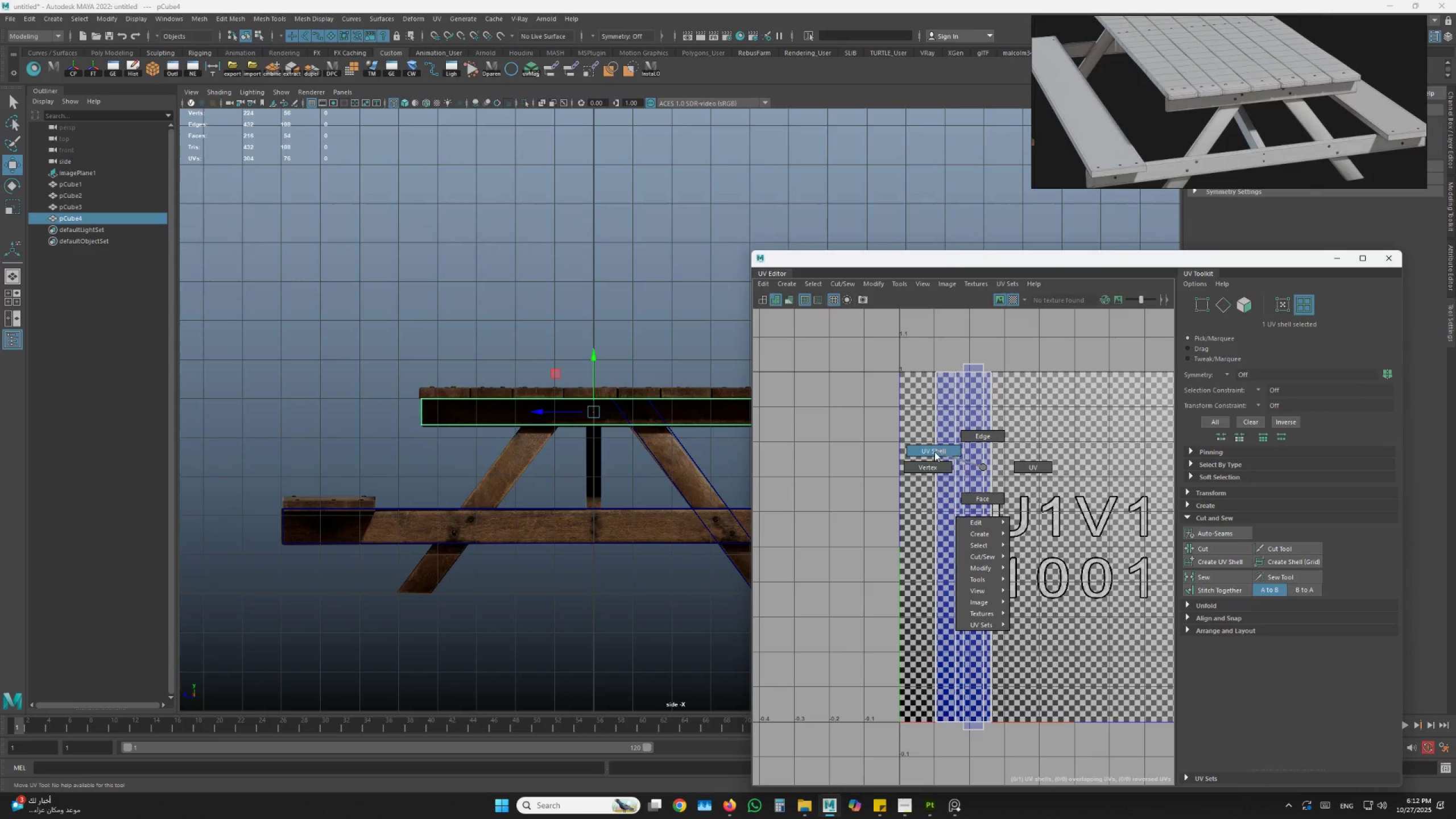 
left_click_drag(start_coordinate=[1028, 411], to_coordinate=[813, 595])
 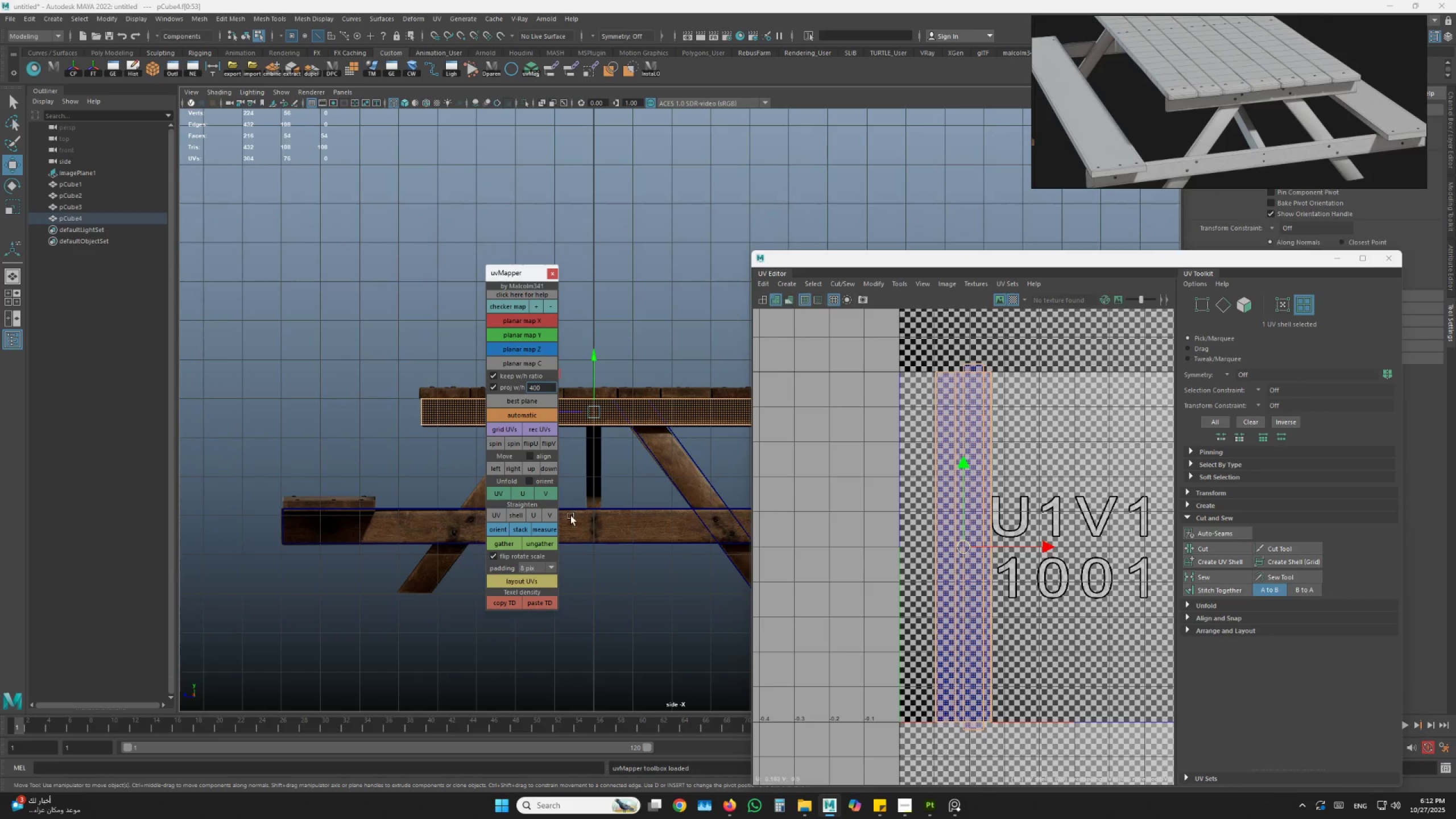 
left_click([526, 498])
 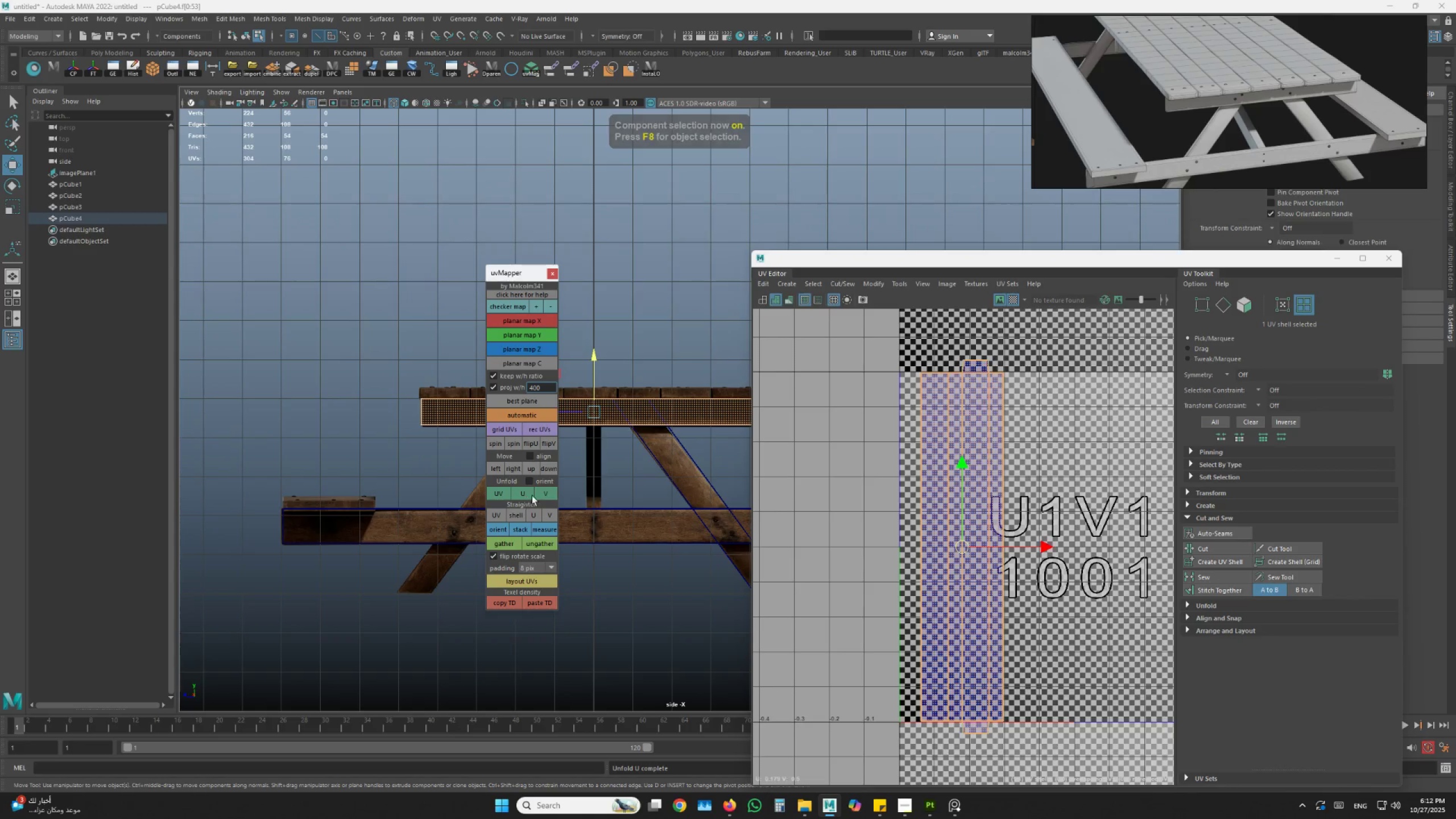 
triple_click([521, 498])
 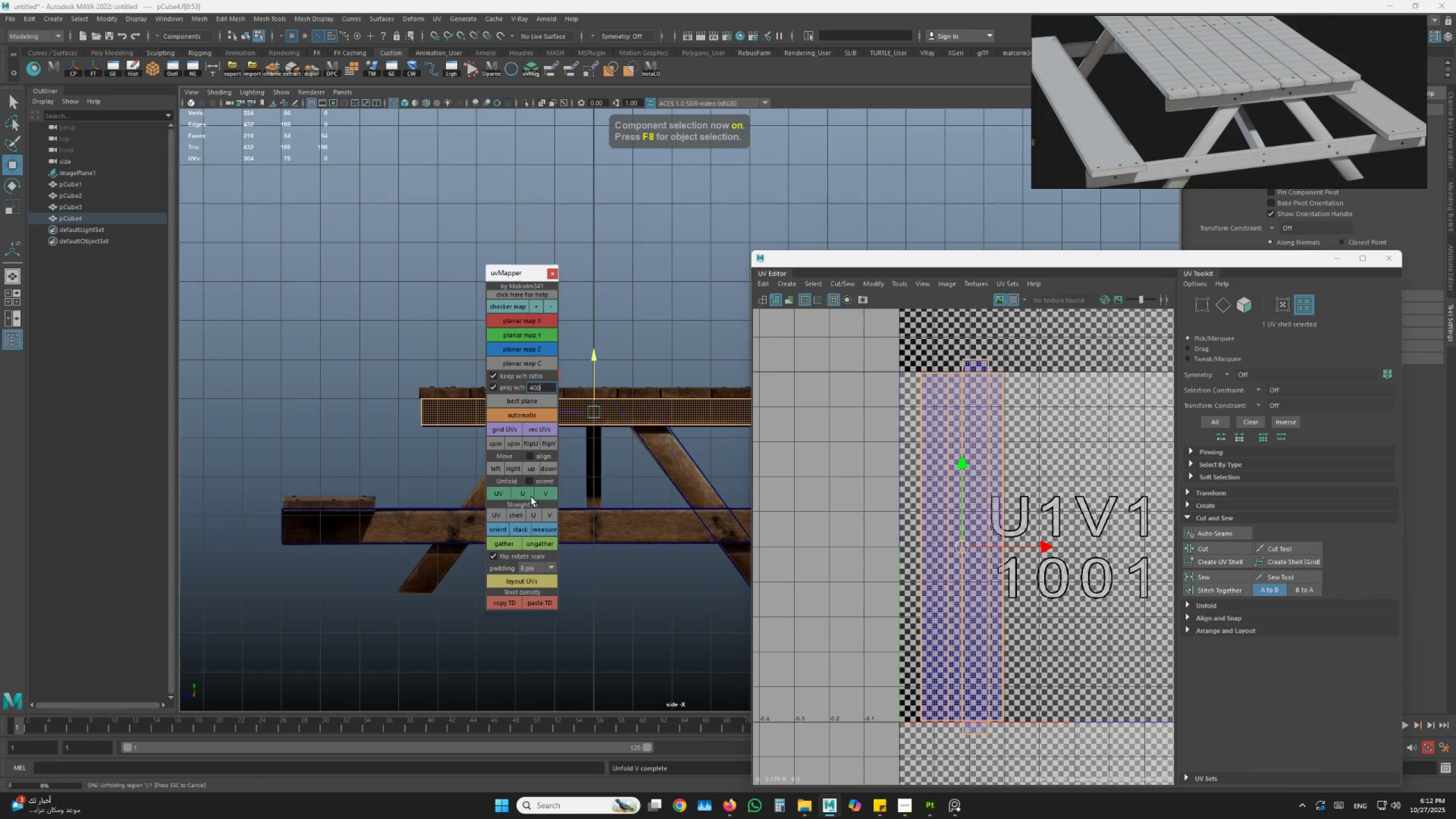 
triple_click([540, 495])
 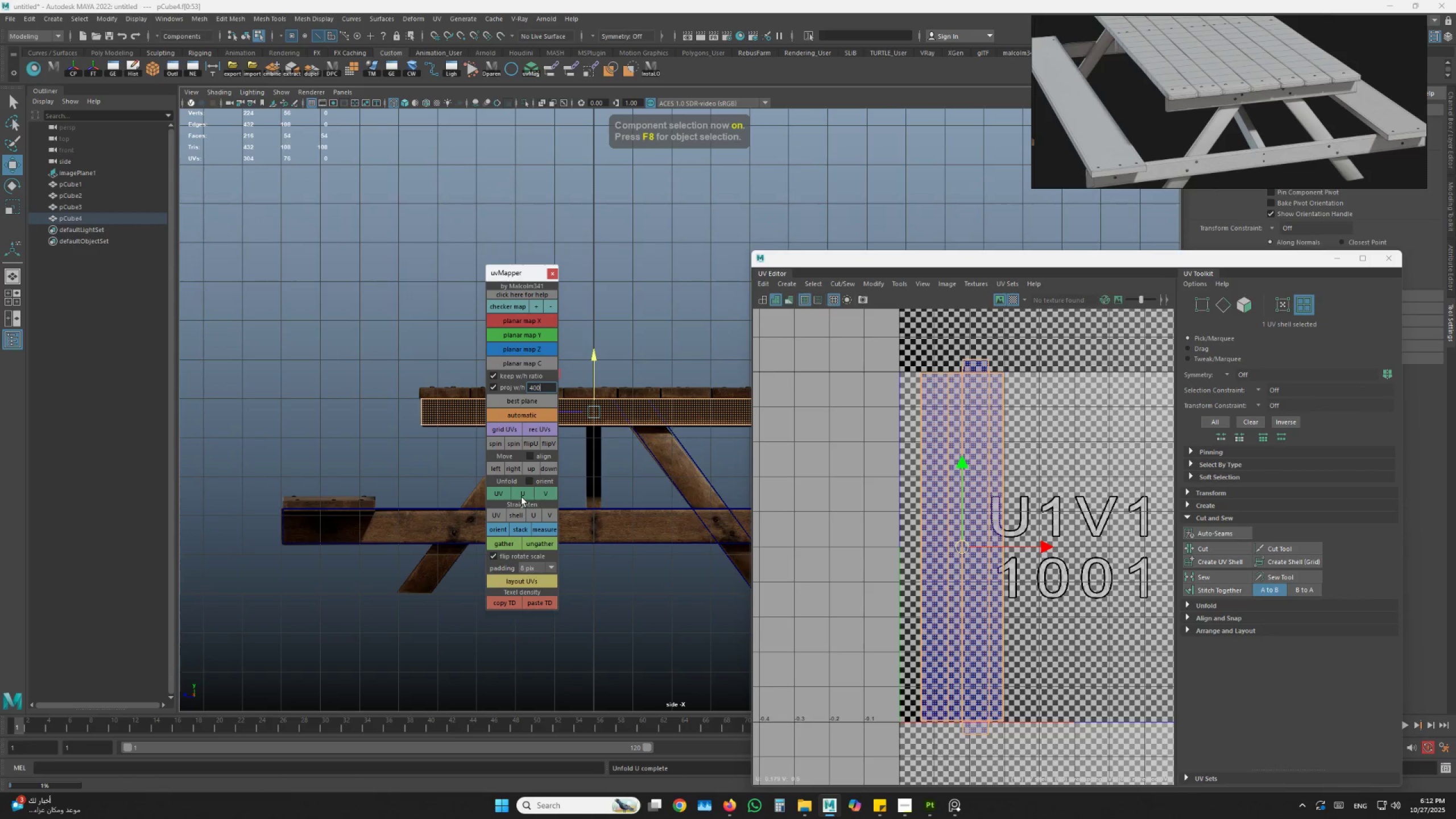 
left_click([504, 499])
 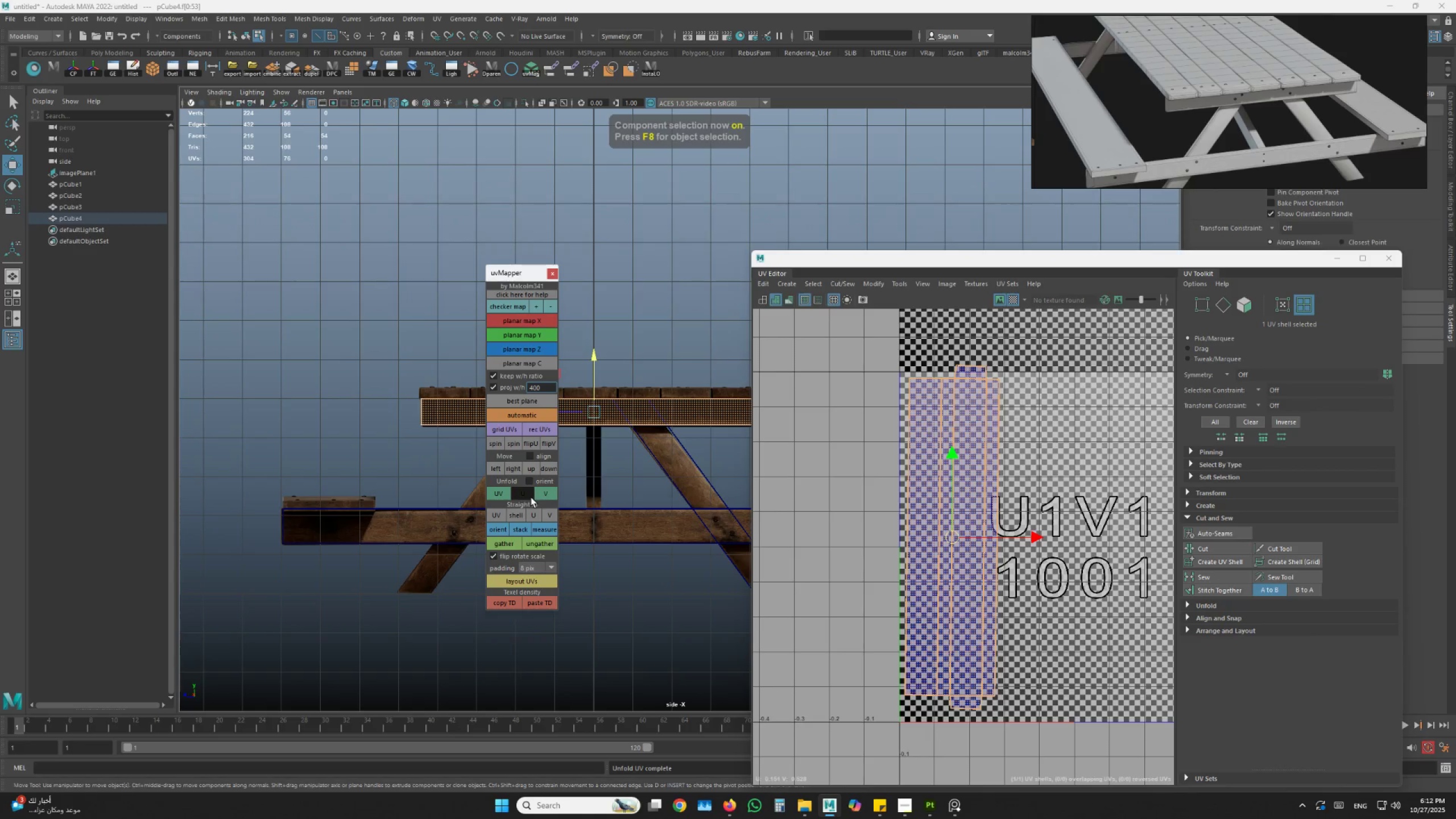 
double_click([543, 498])
 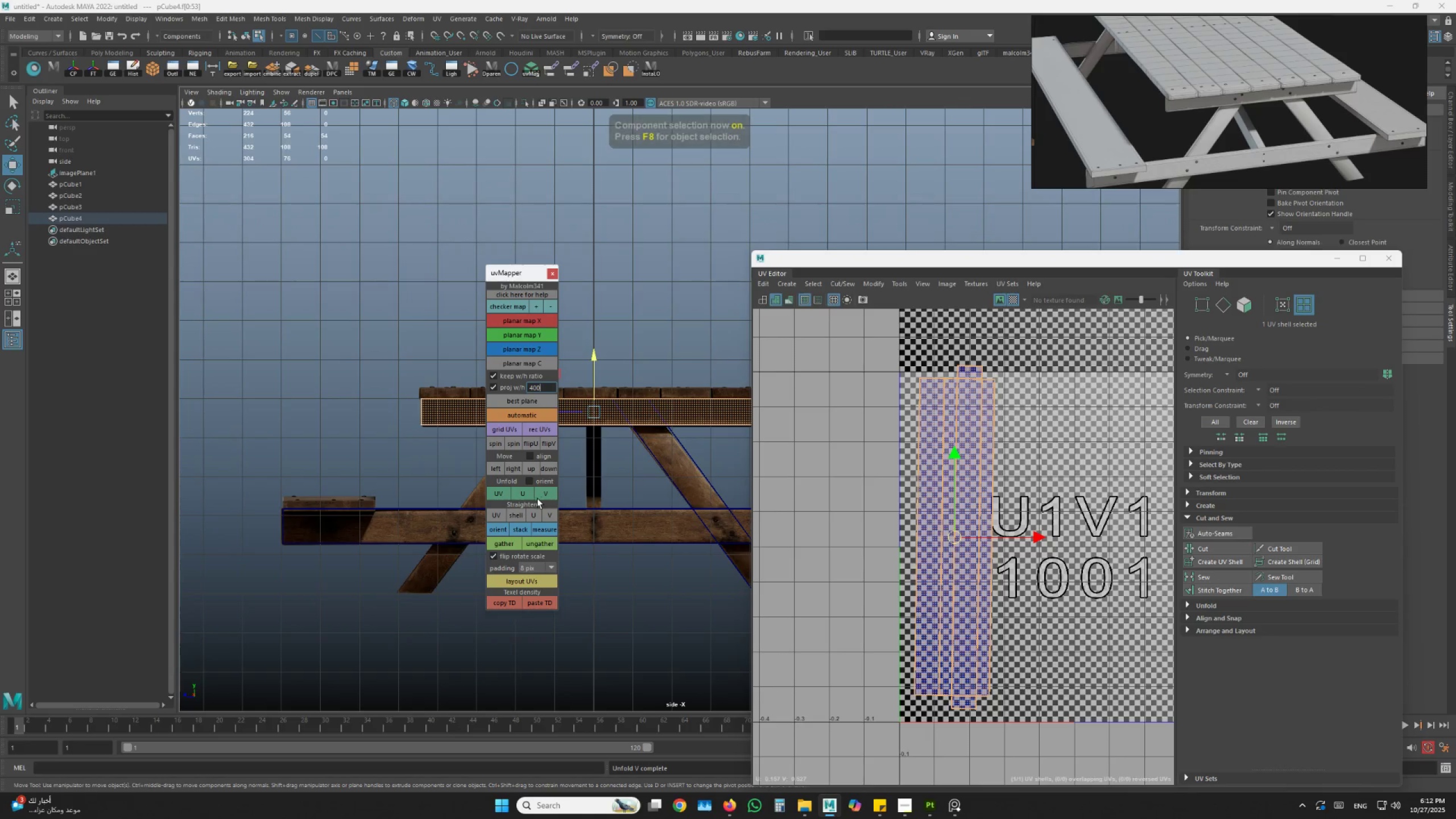 
left_click([521, 500])
 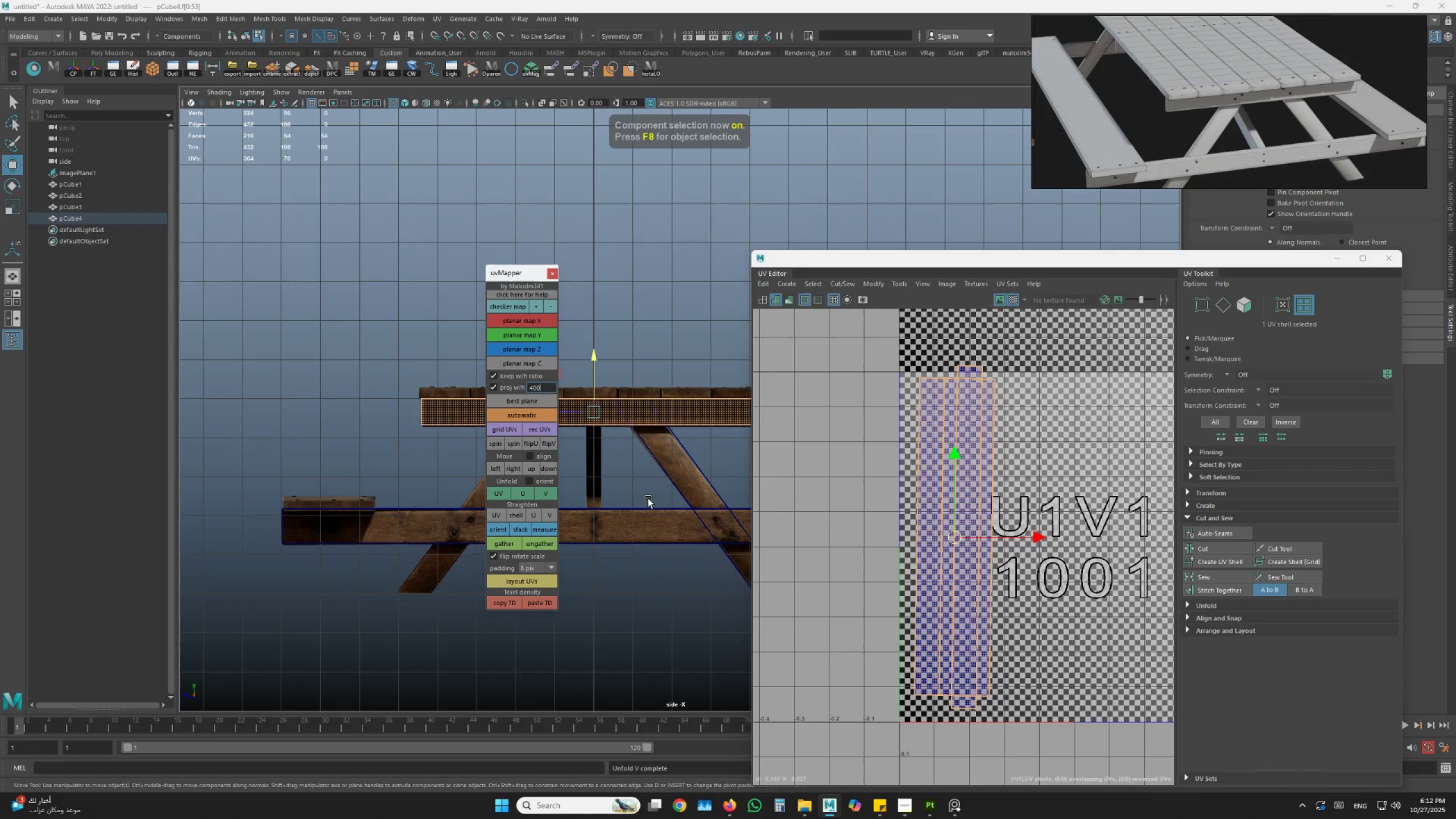 
left_click([653, 498])
 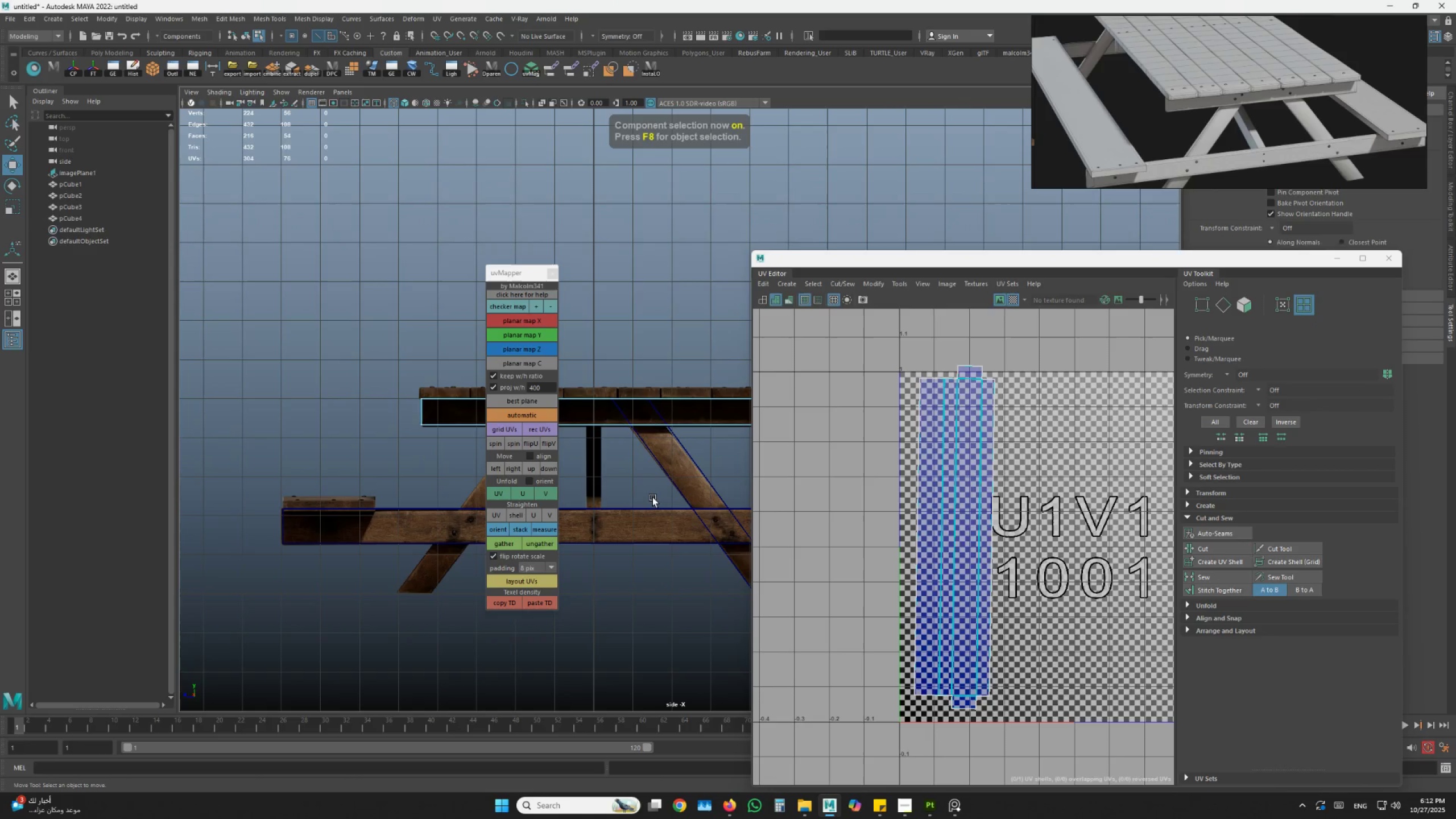 
type(zzzzz)
 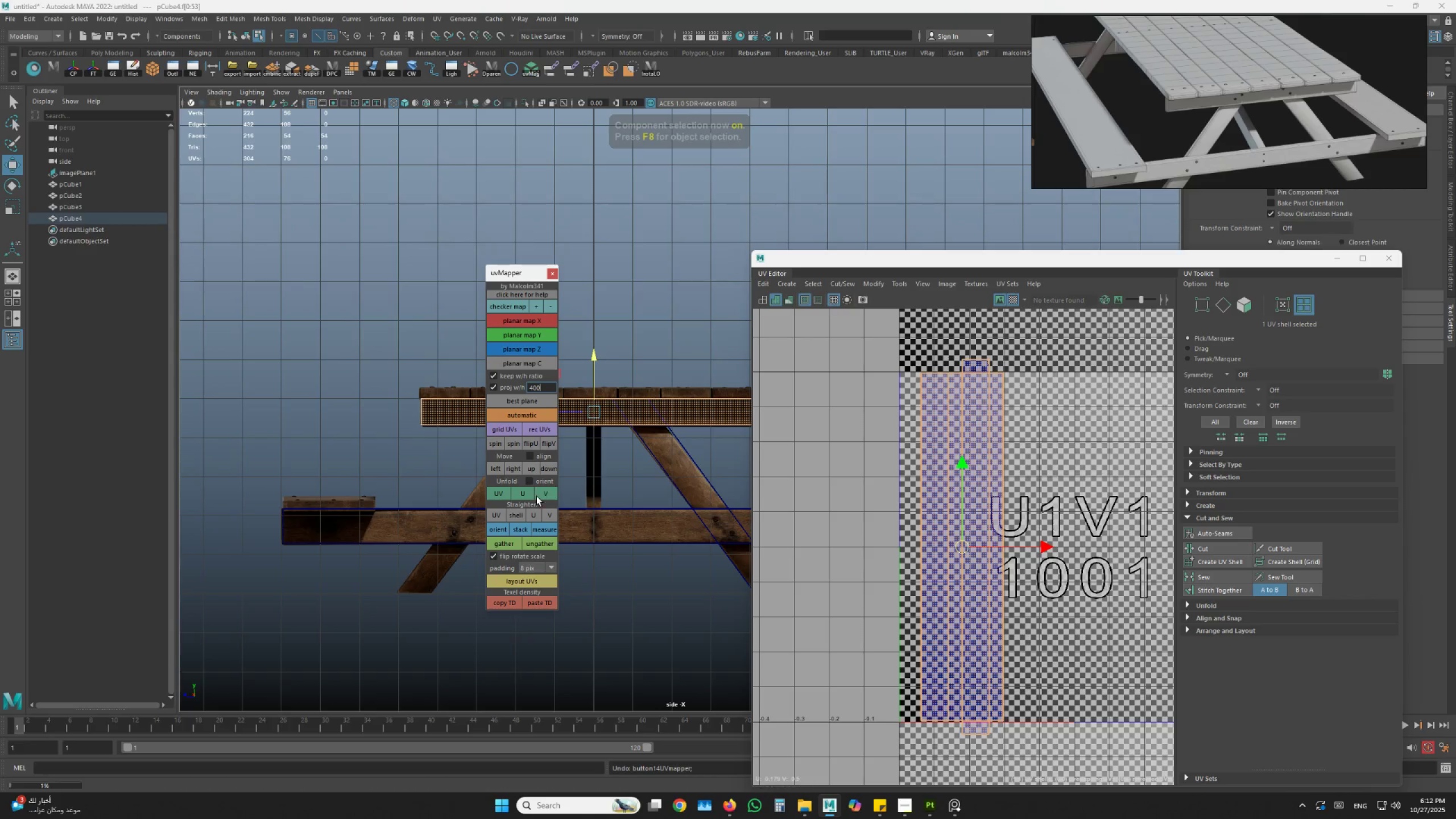 
double_click([530, 497])
 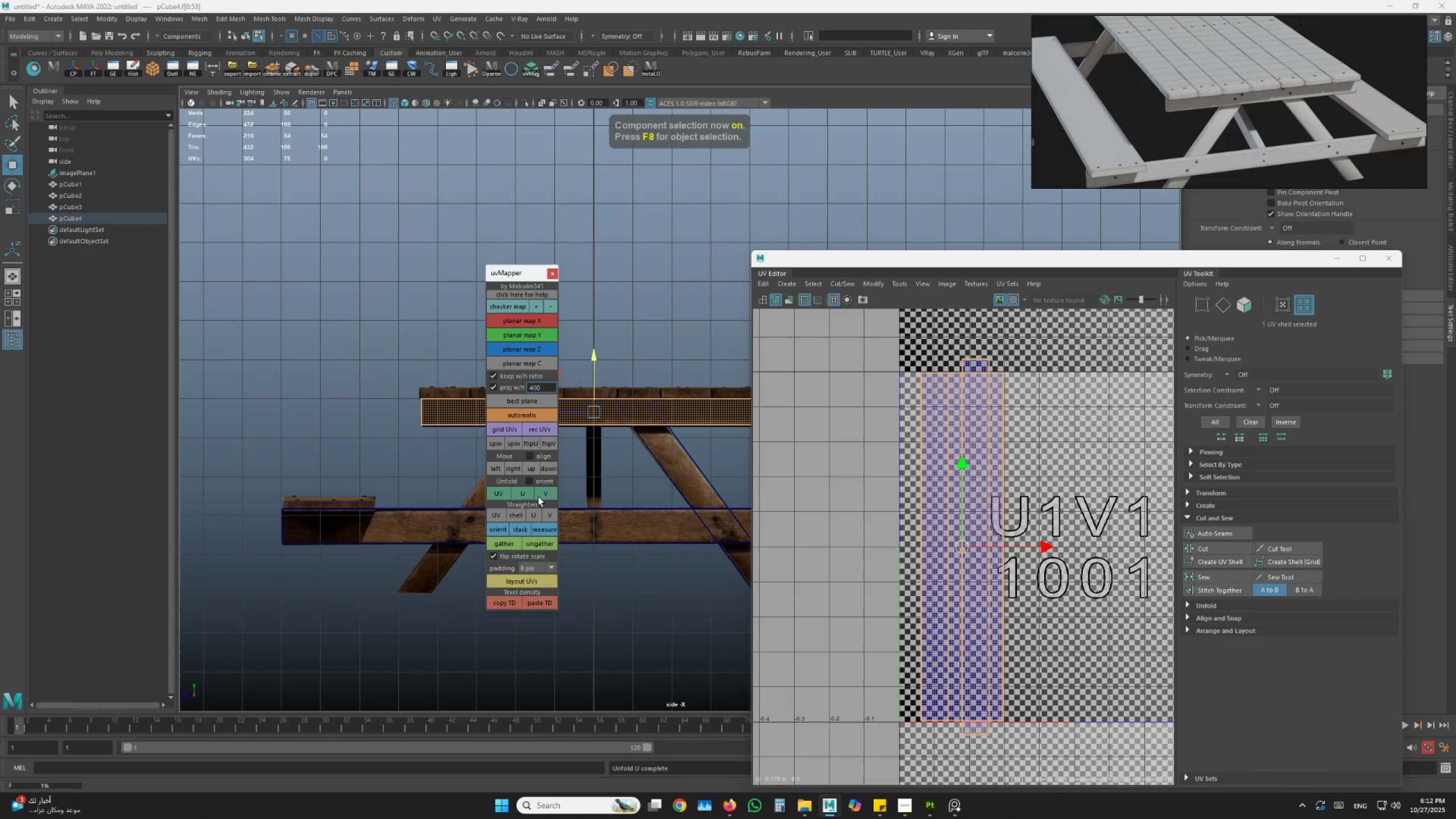 
triple_click([532, 498])
 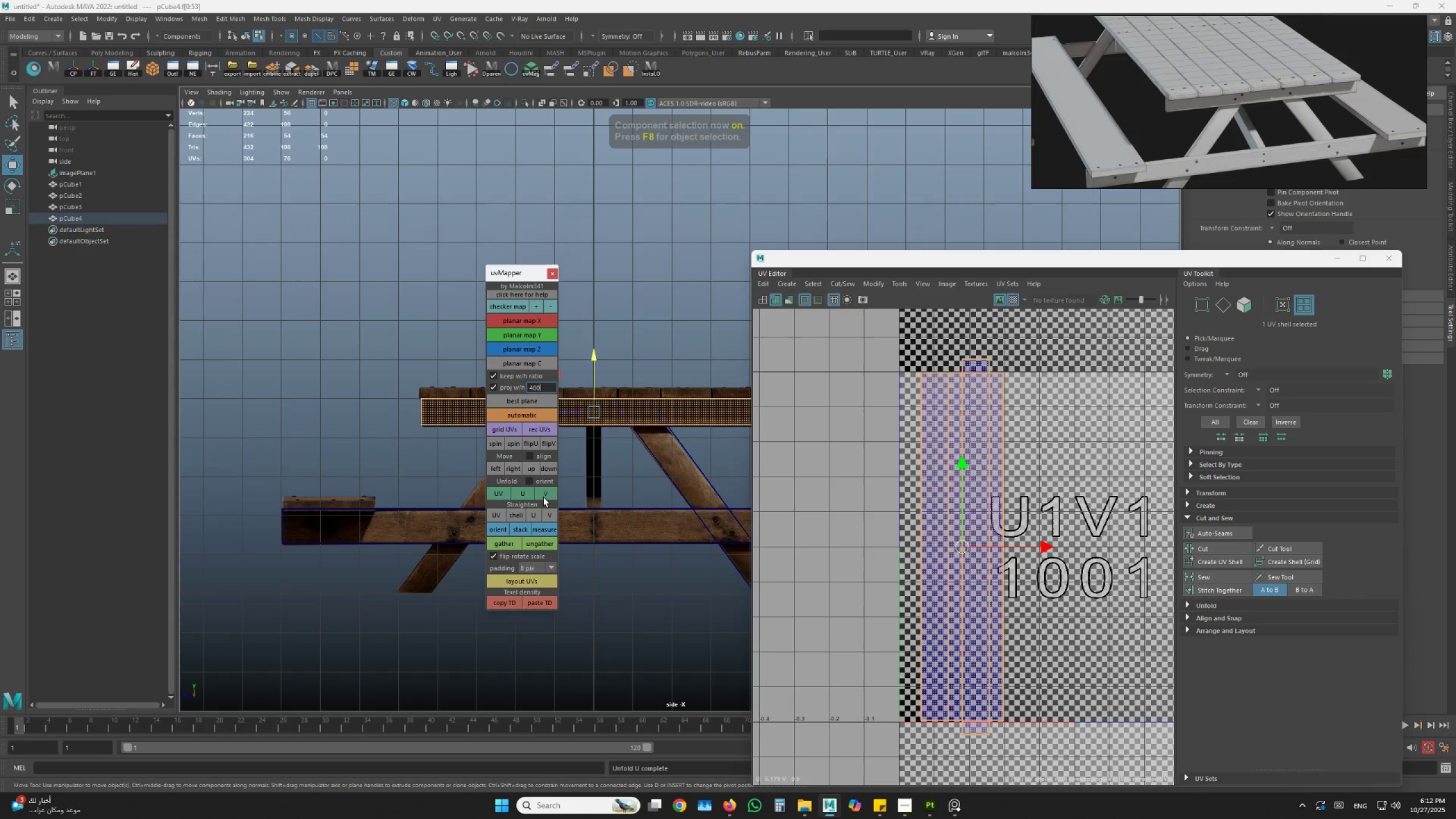 
triple_click([546, 498])
 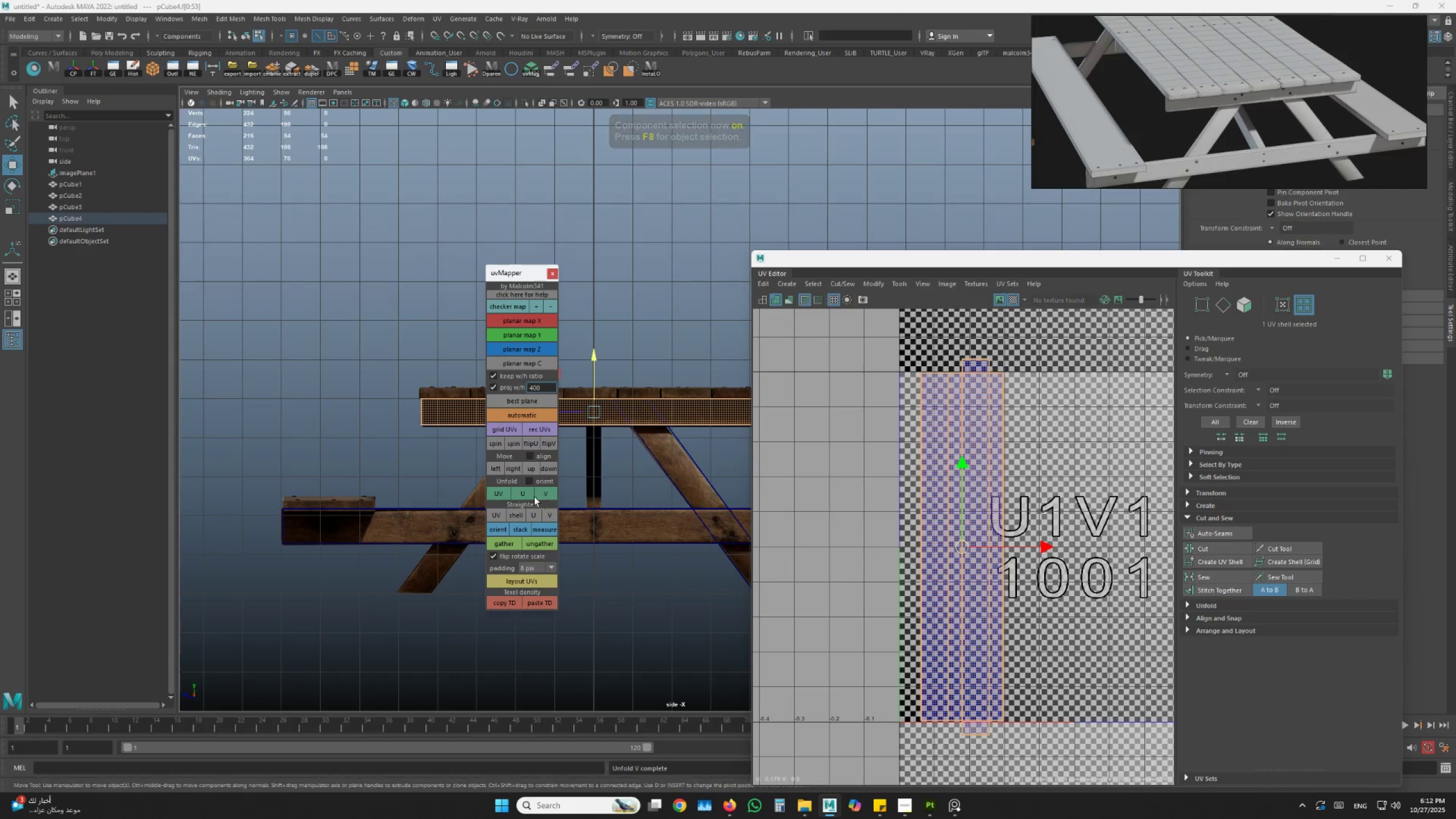 
triple_click([524, 495])
 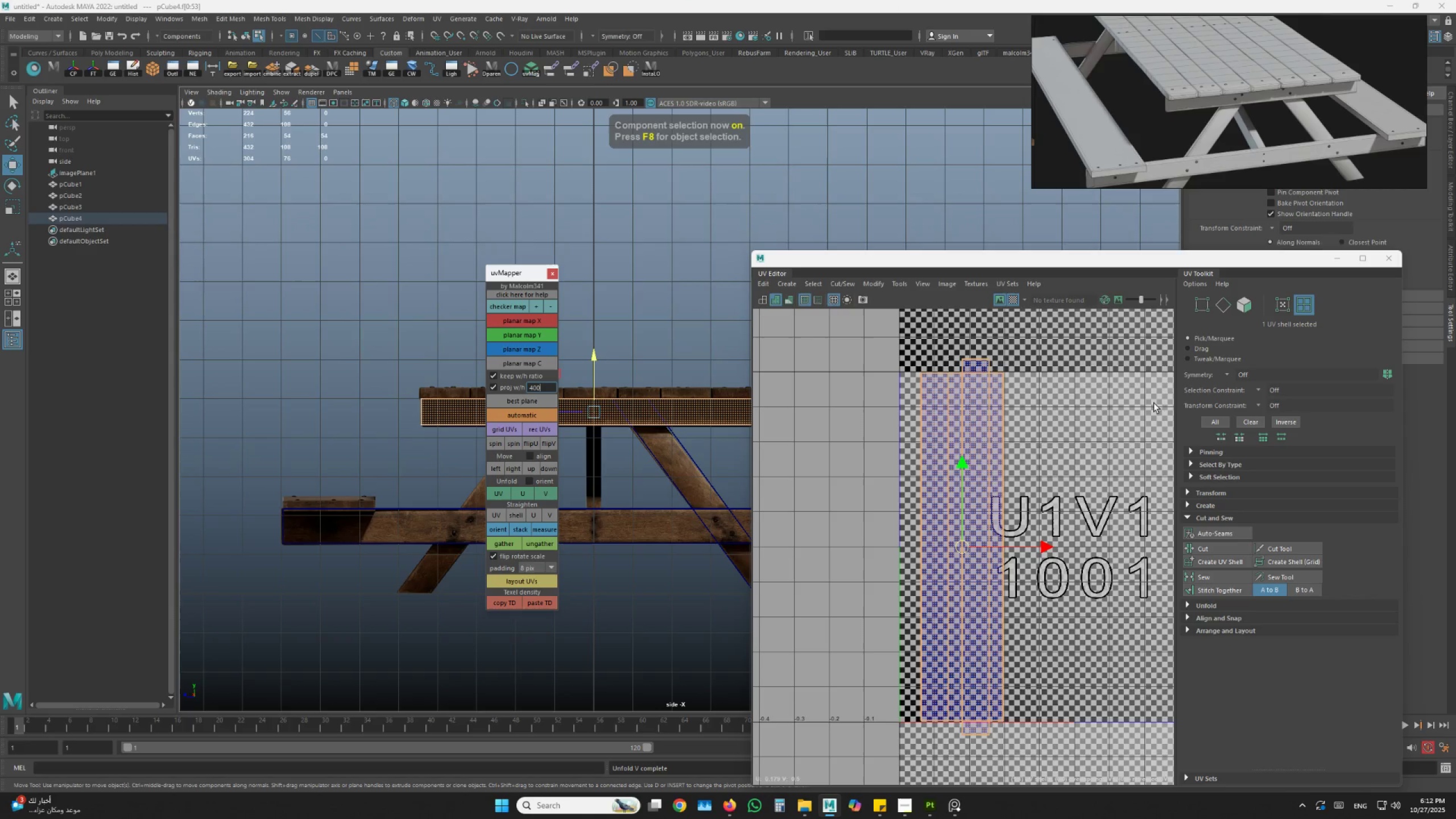 
left_click([1055, 447])
 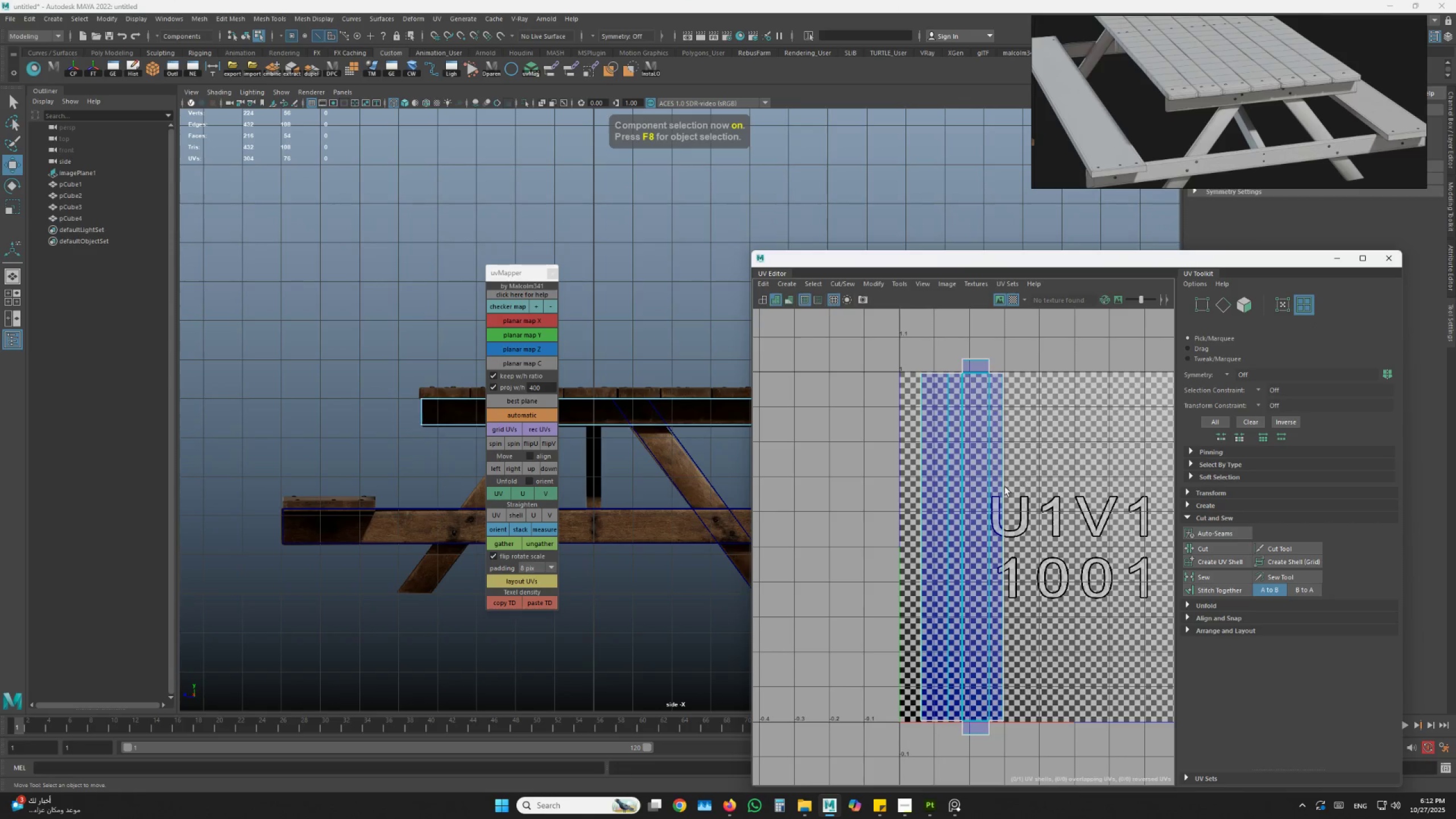 
left_click([963, 501])
 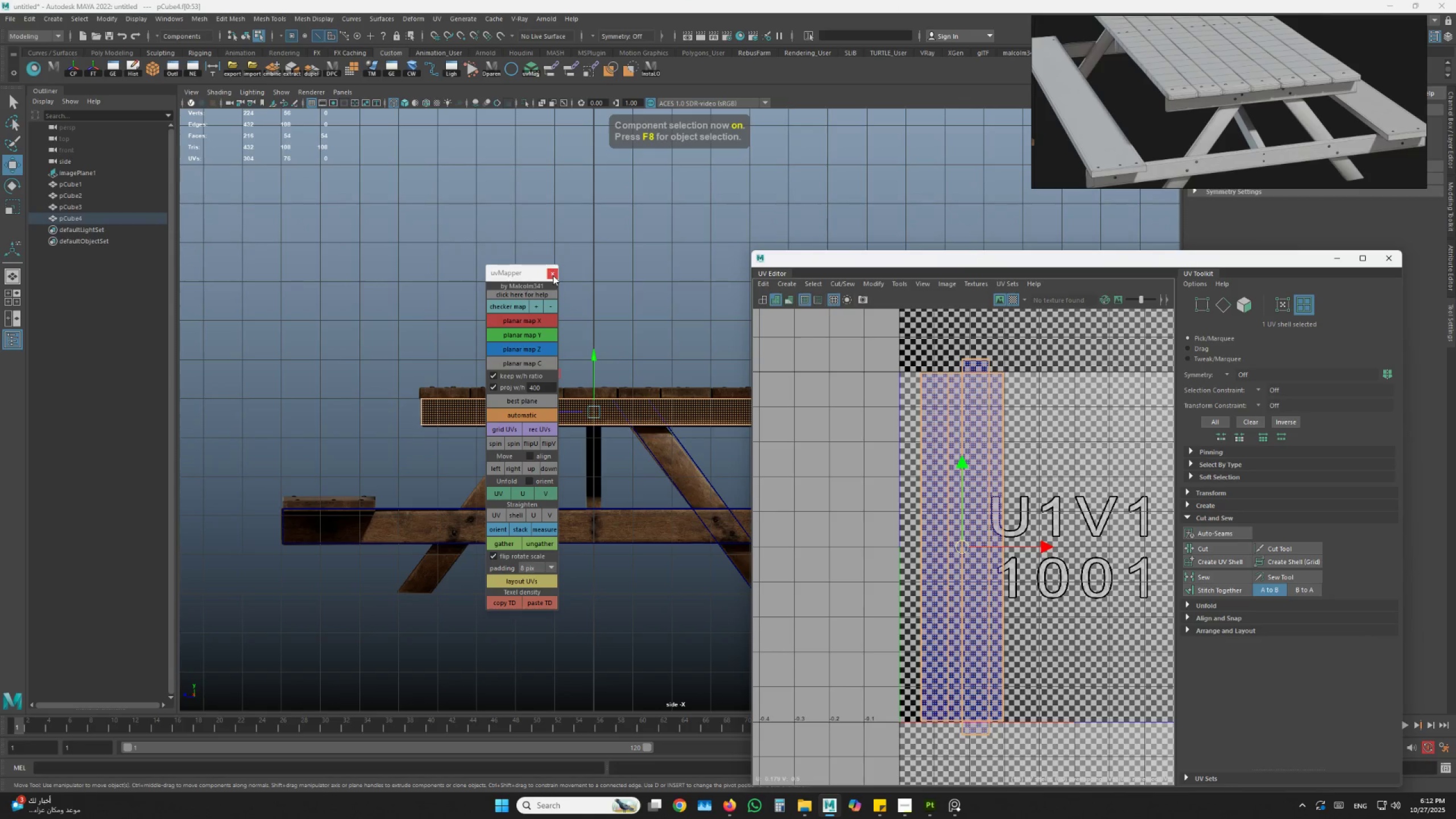 
left_click([553, 275])
 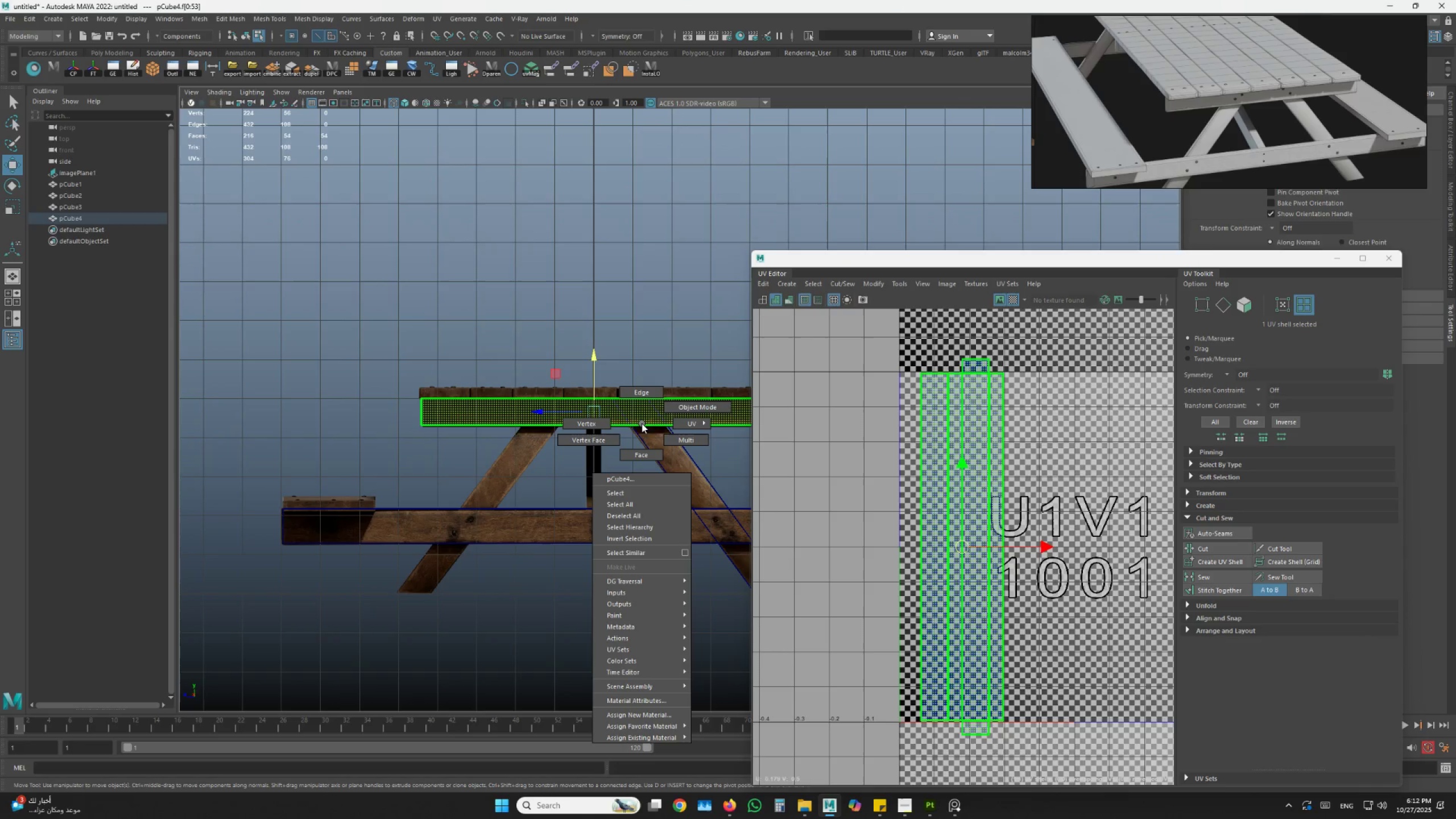 
left_click([677, 433])
 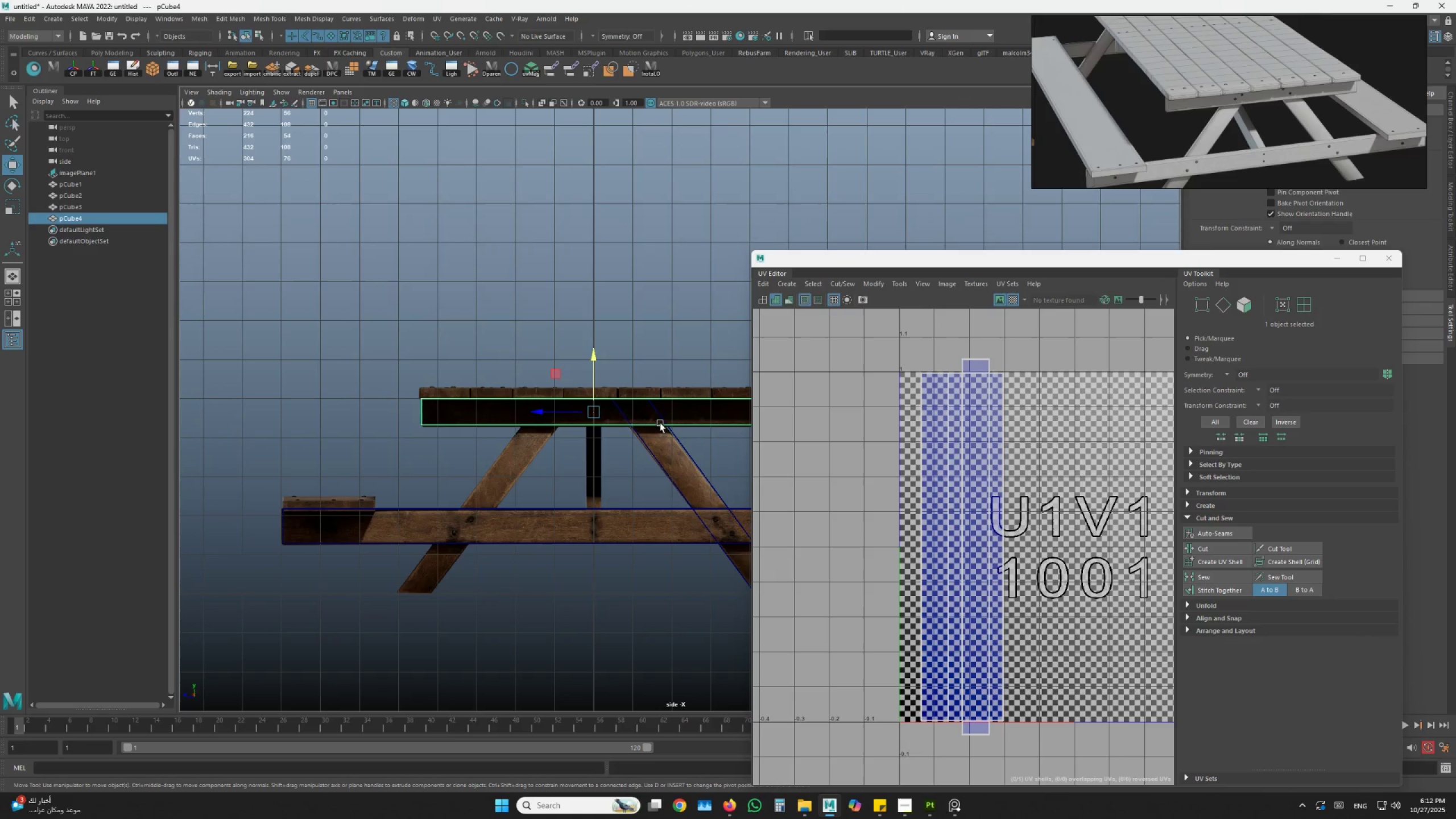 
hold_key(key=AltLeft, duration=1.47)
left_click_drag(start_coordinate=[476, 483], to_coordinate=[483, 491])
 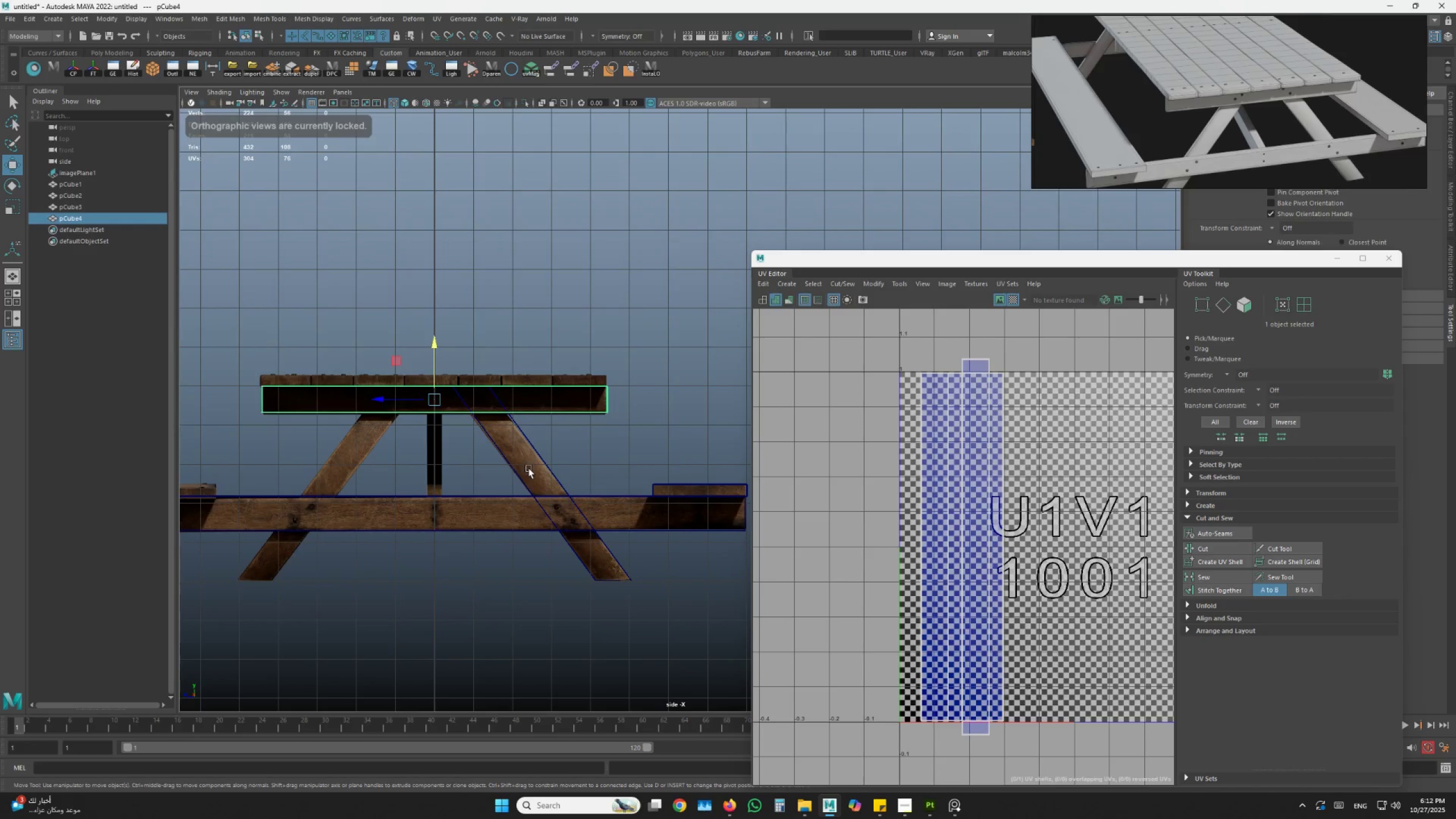 
double_click([545, 456])
 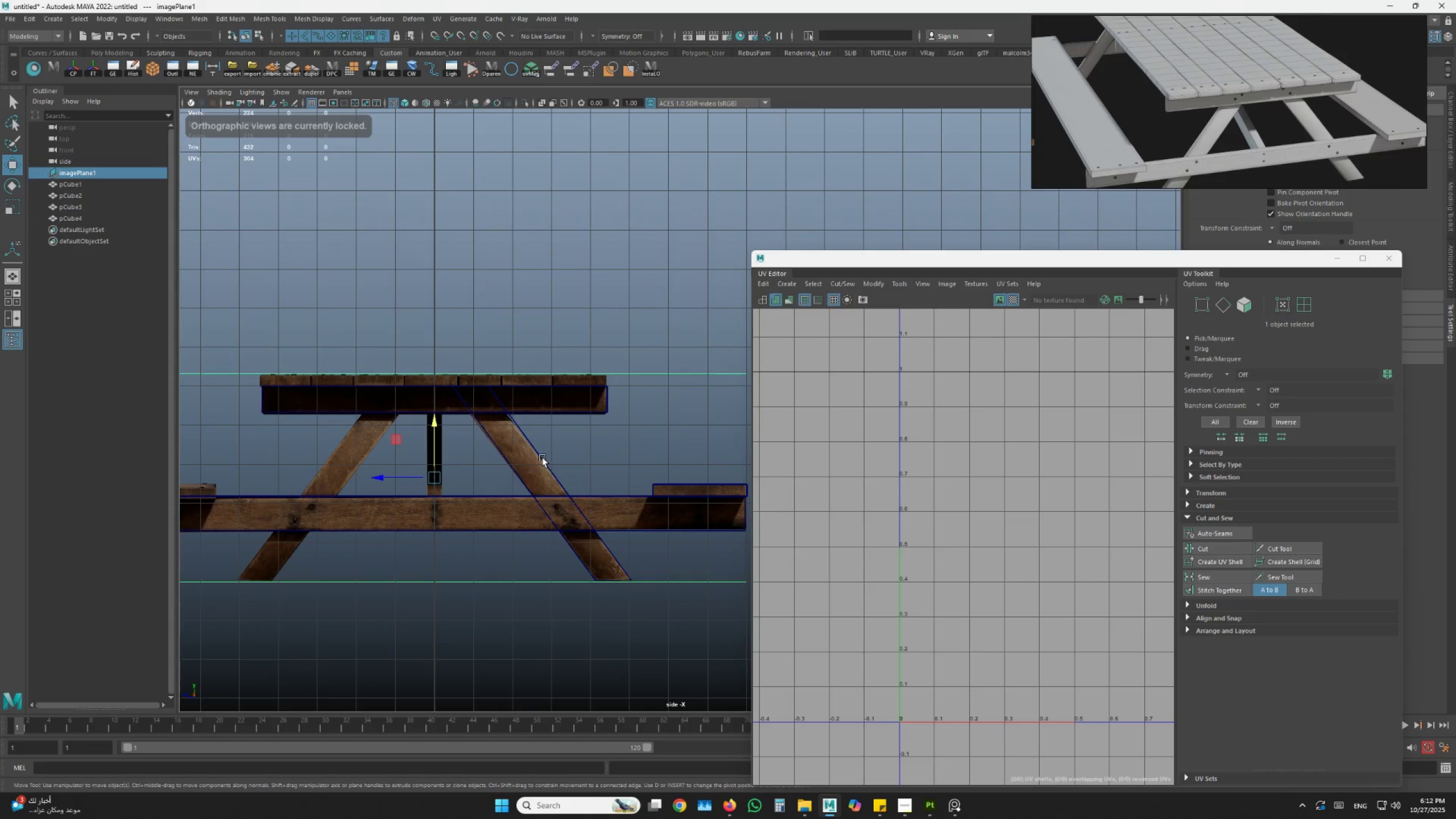 
triple_click([540, 459])
 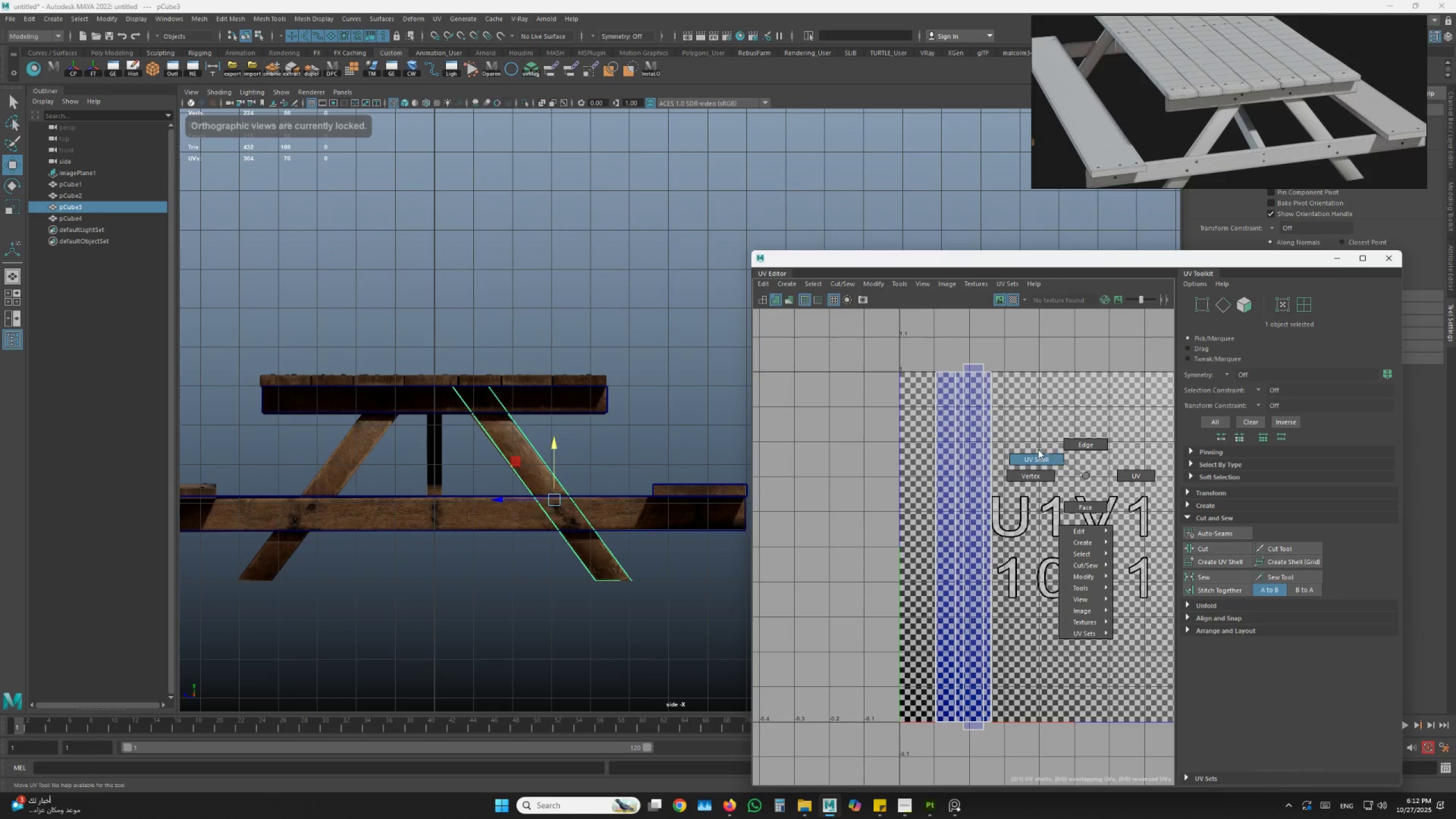 
left_click_drag(start_coordinate=[1069, 411], to_coordinate=[844, 587])
 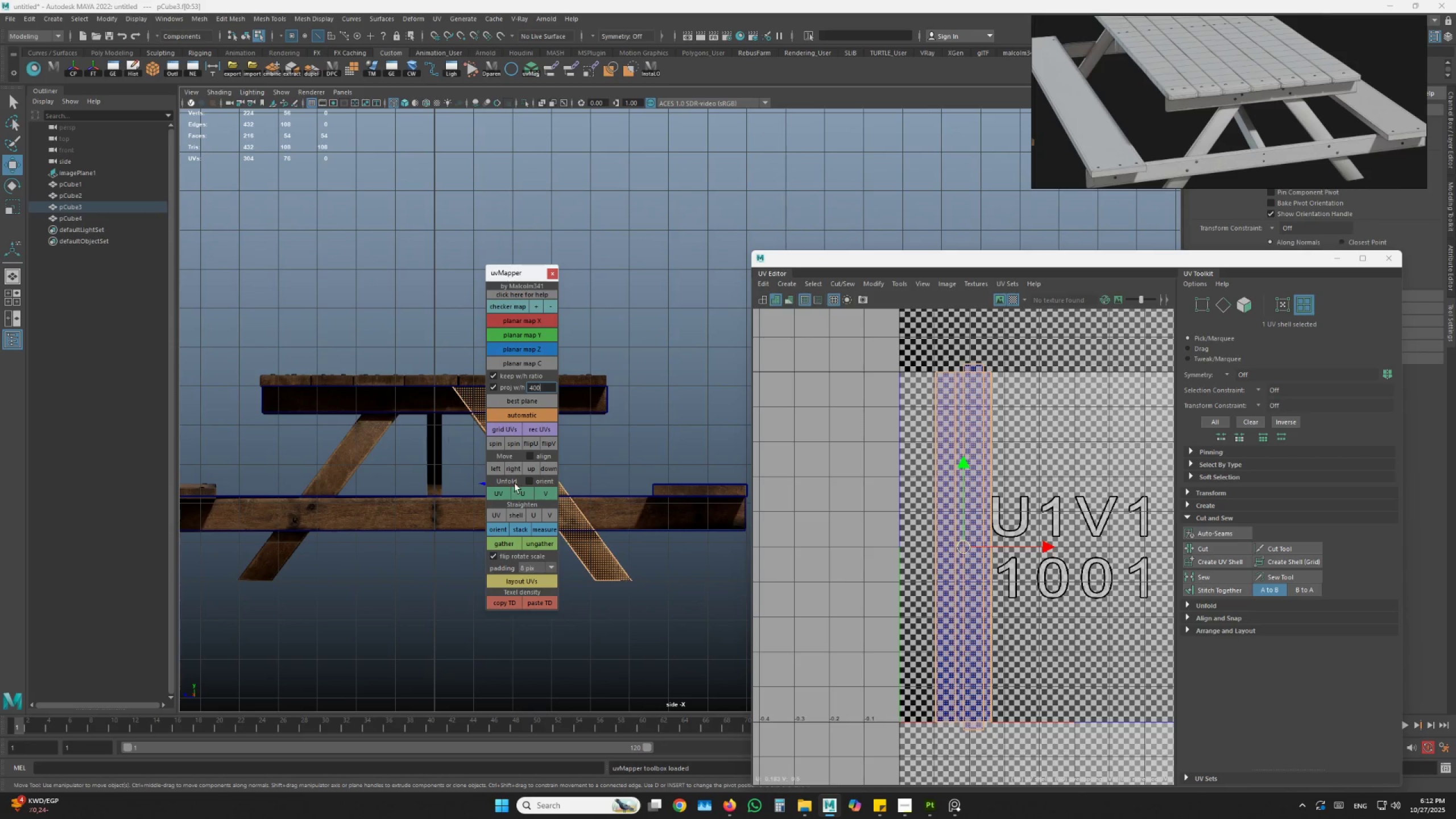 
double_click([549, 494])
 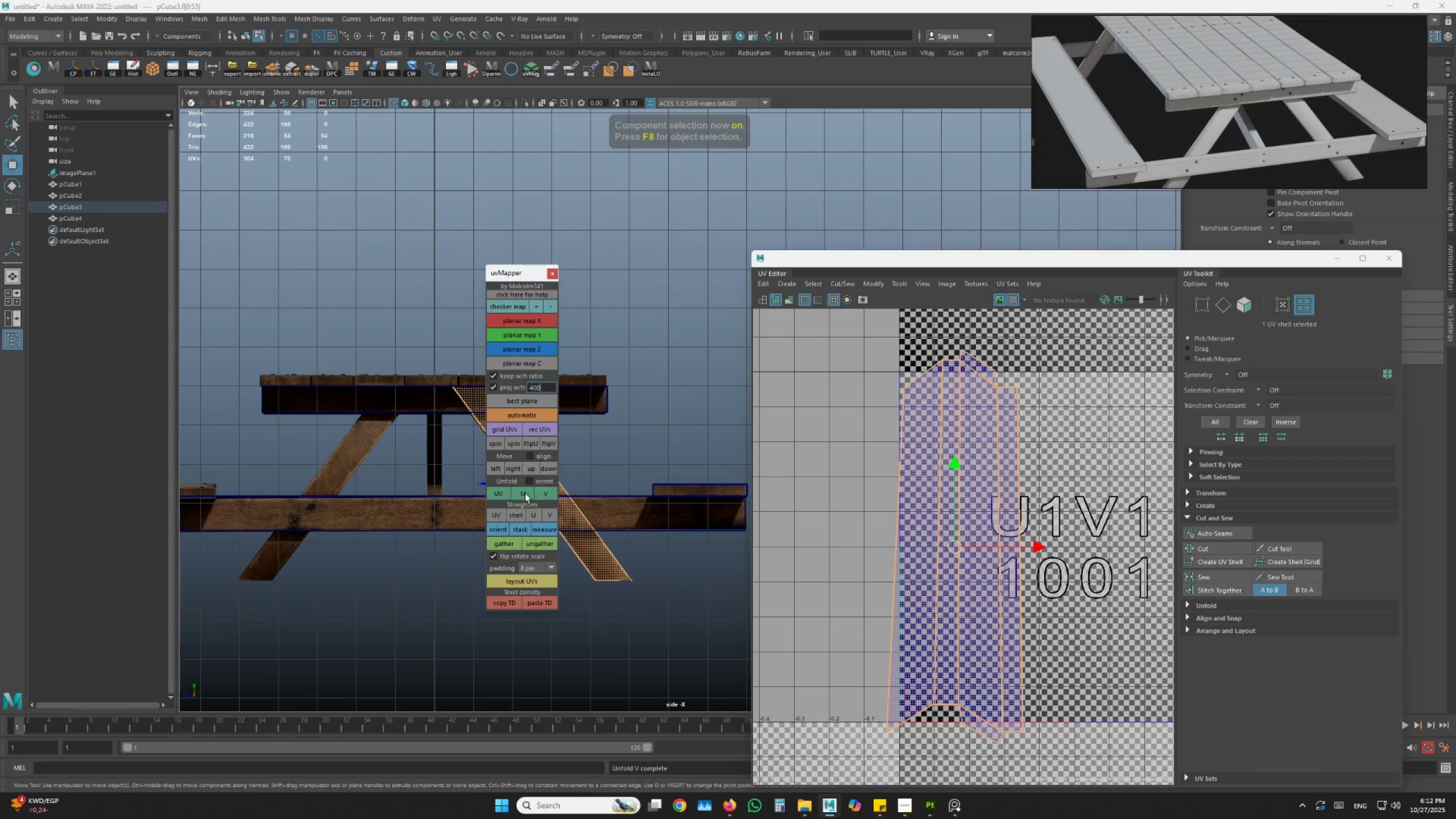 
triple_click([525, 494])
 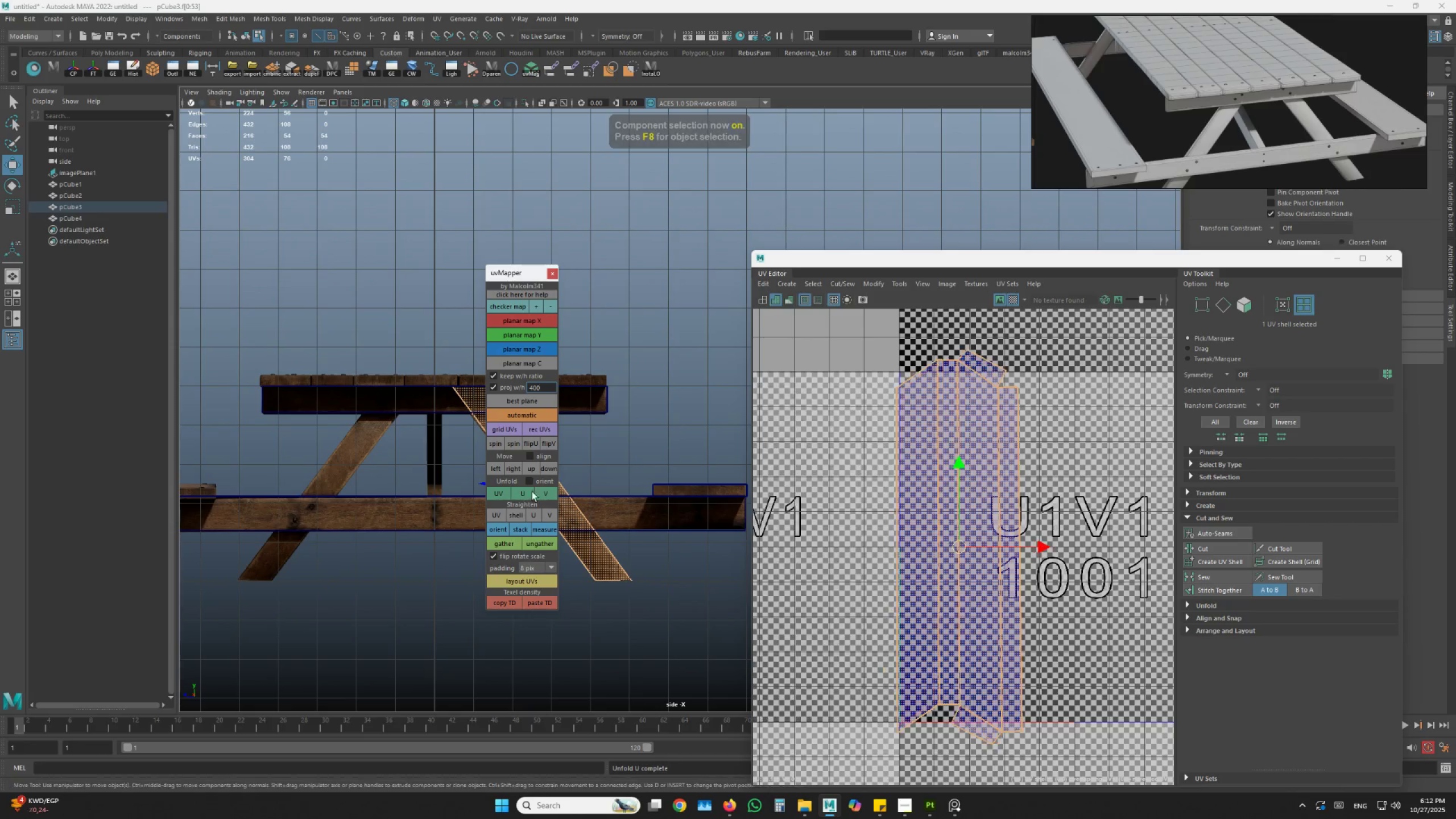 
left_click([553, 489])
 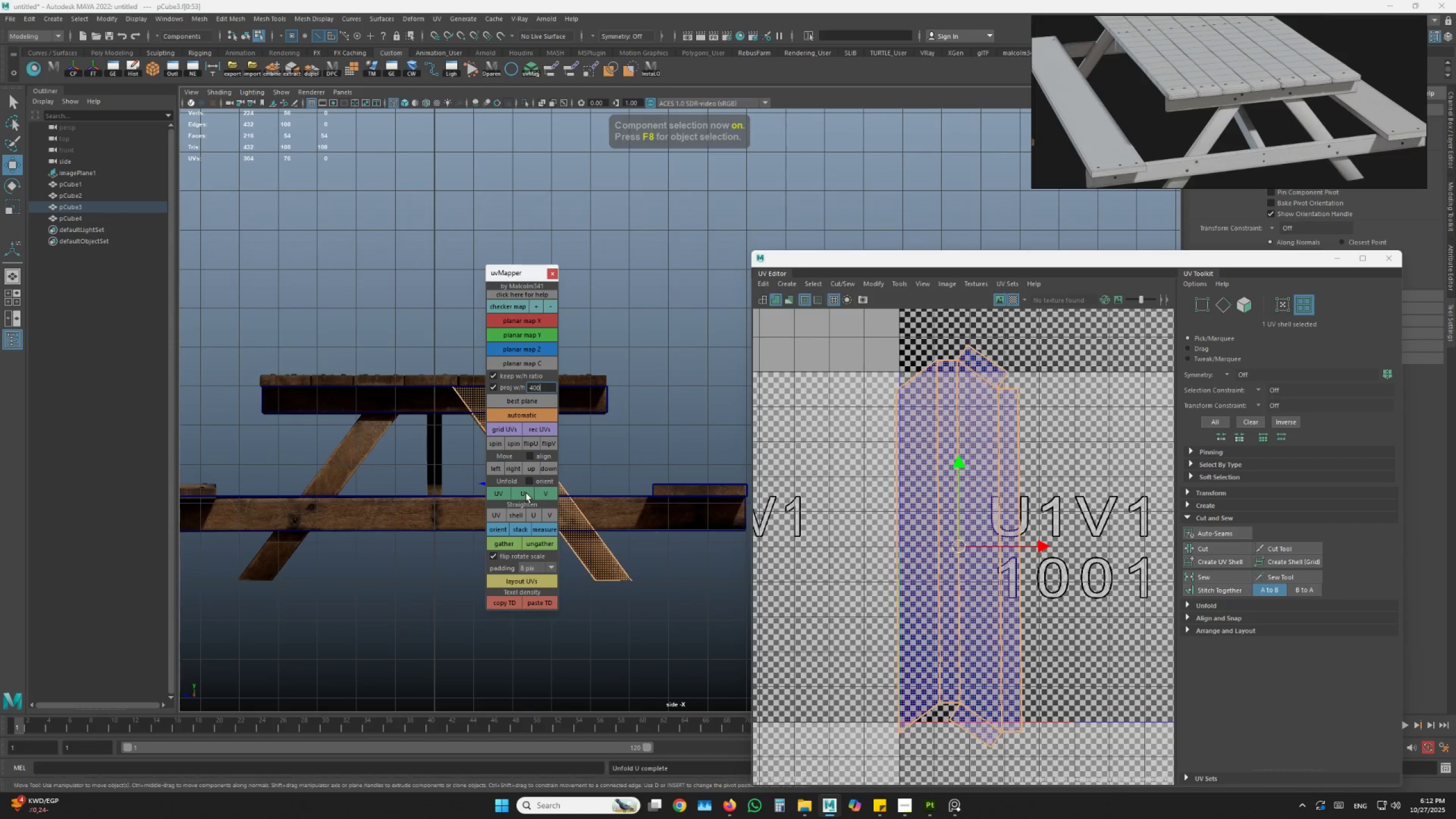 
double_click([543, 494])
 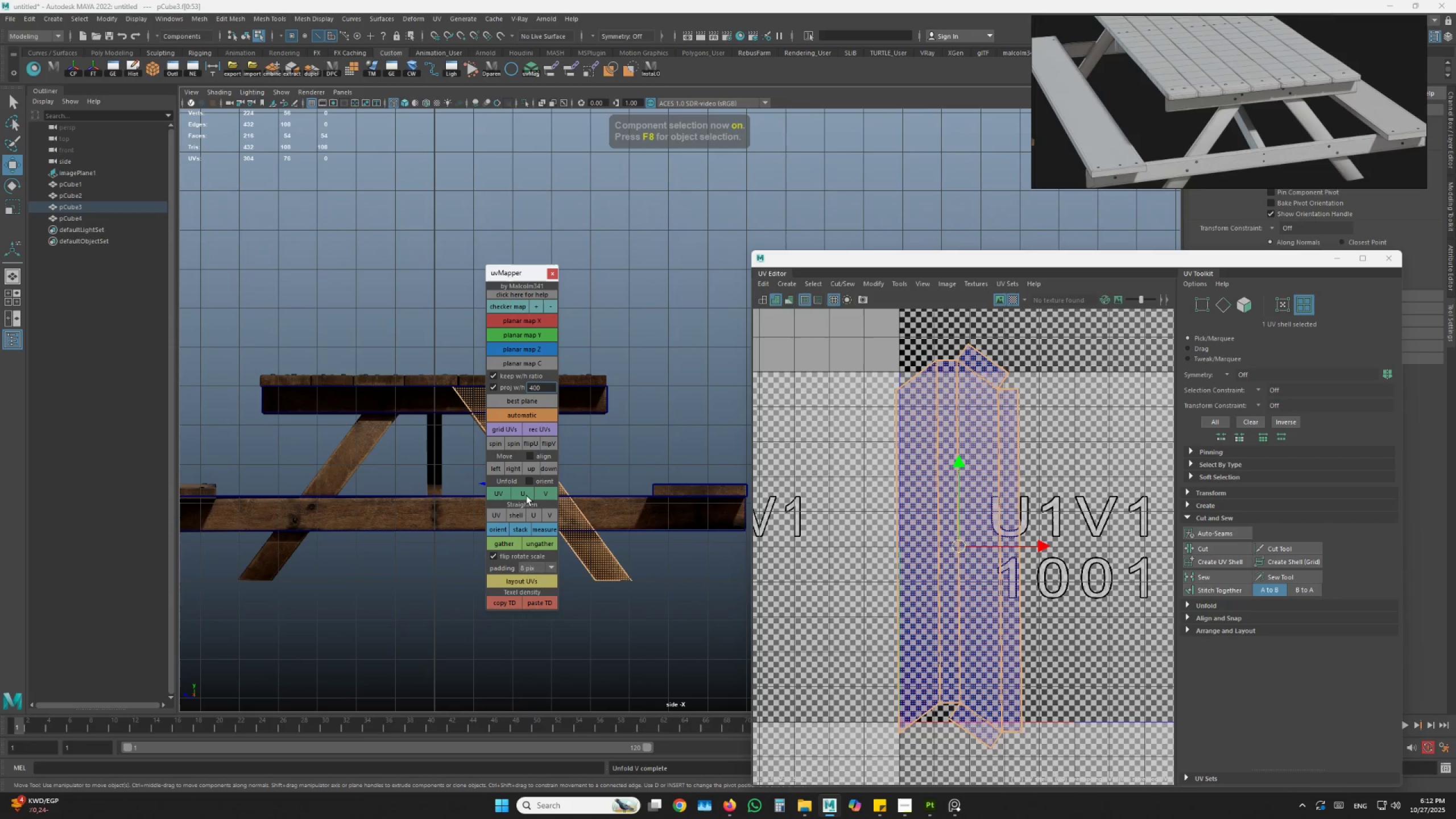 
triple_click([527, 496])
 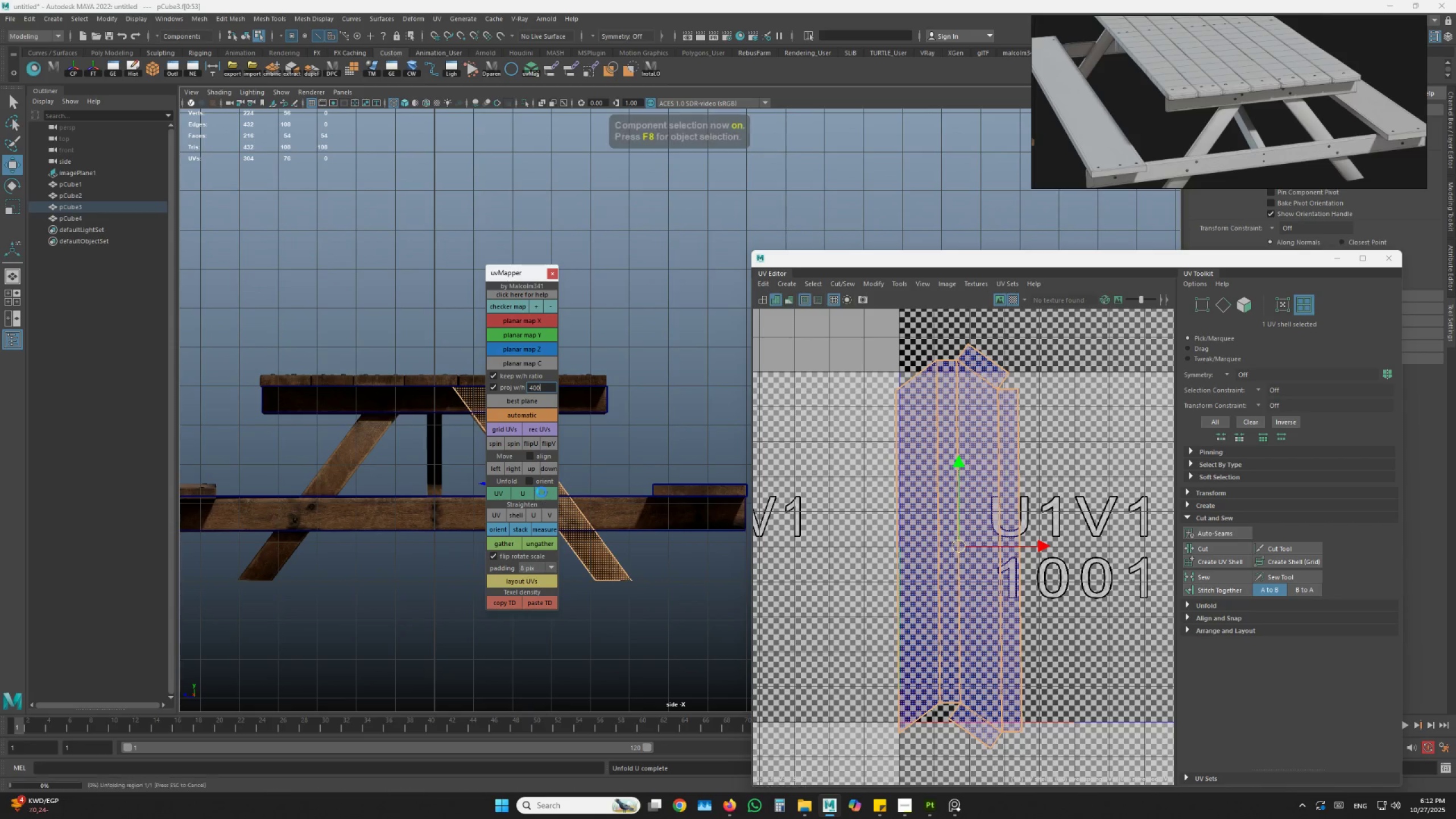 
triple_click([528, 492])
 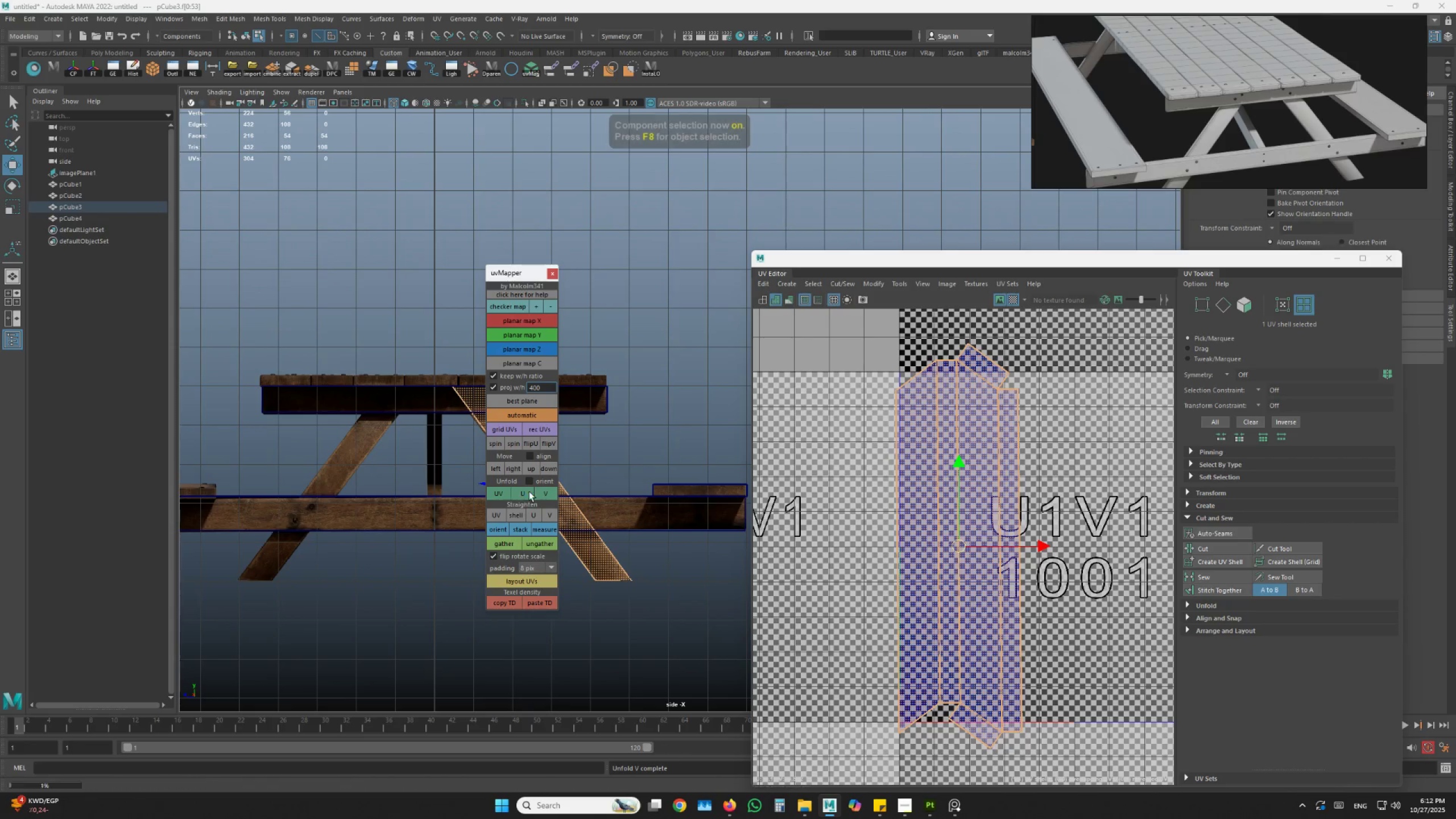 
triple_click([543, 490])
 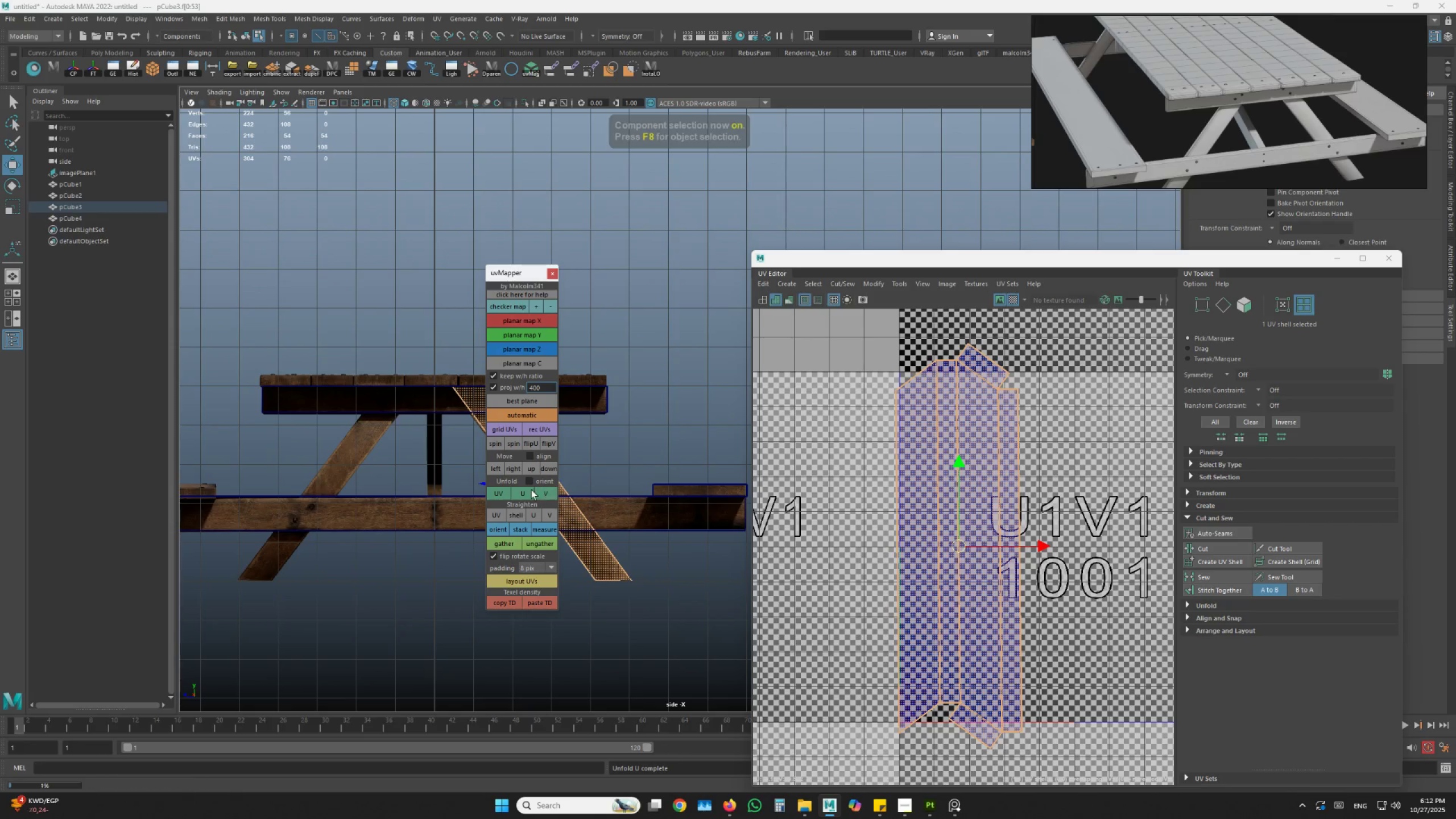 
triple_click([522, 490])
 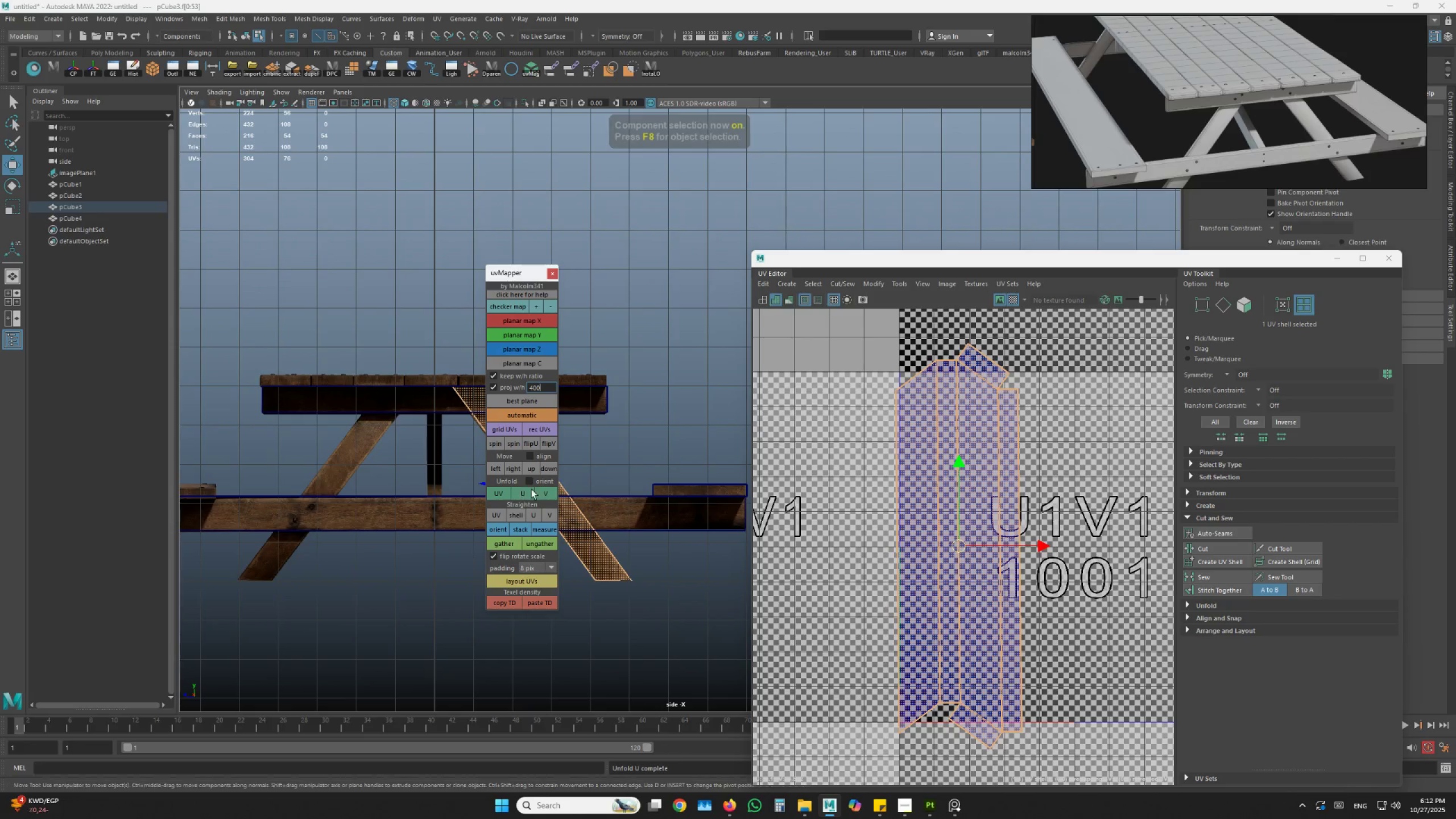 
triple_click([540, 489])
 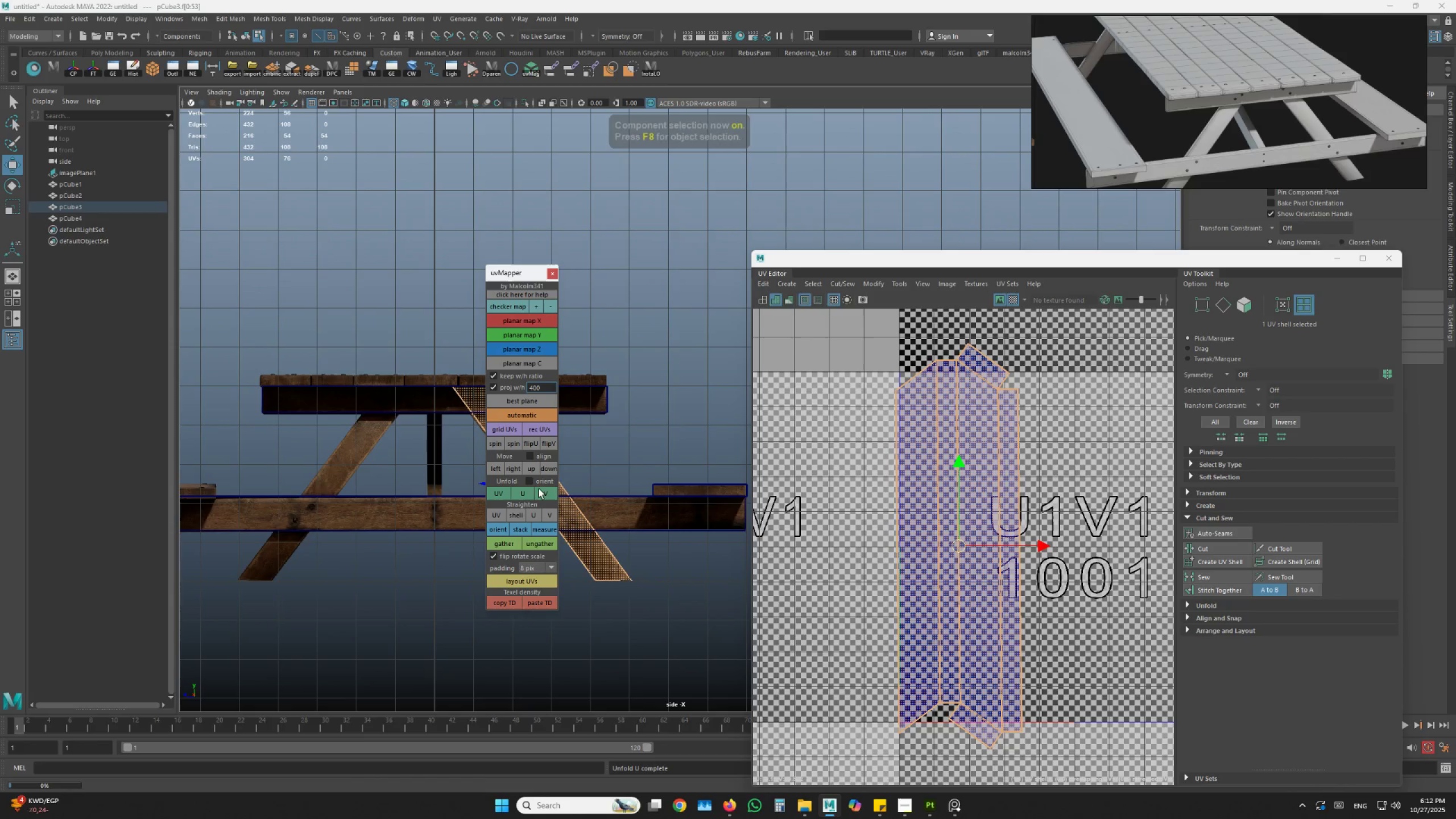 
triple_click([524, 491])
 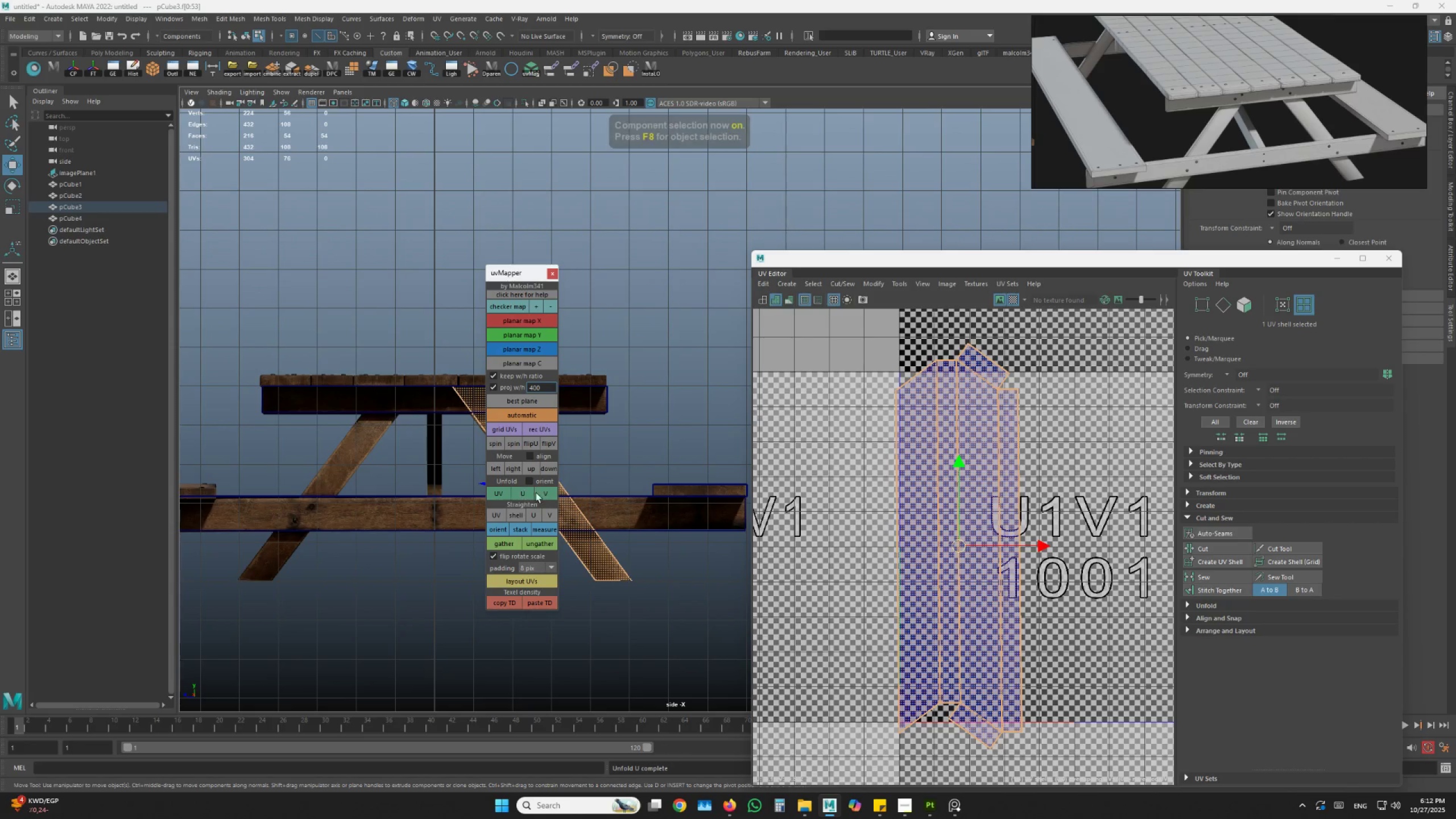 
triple_click([543, 495])
 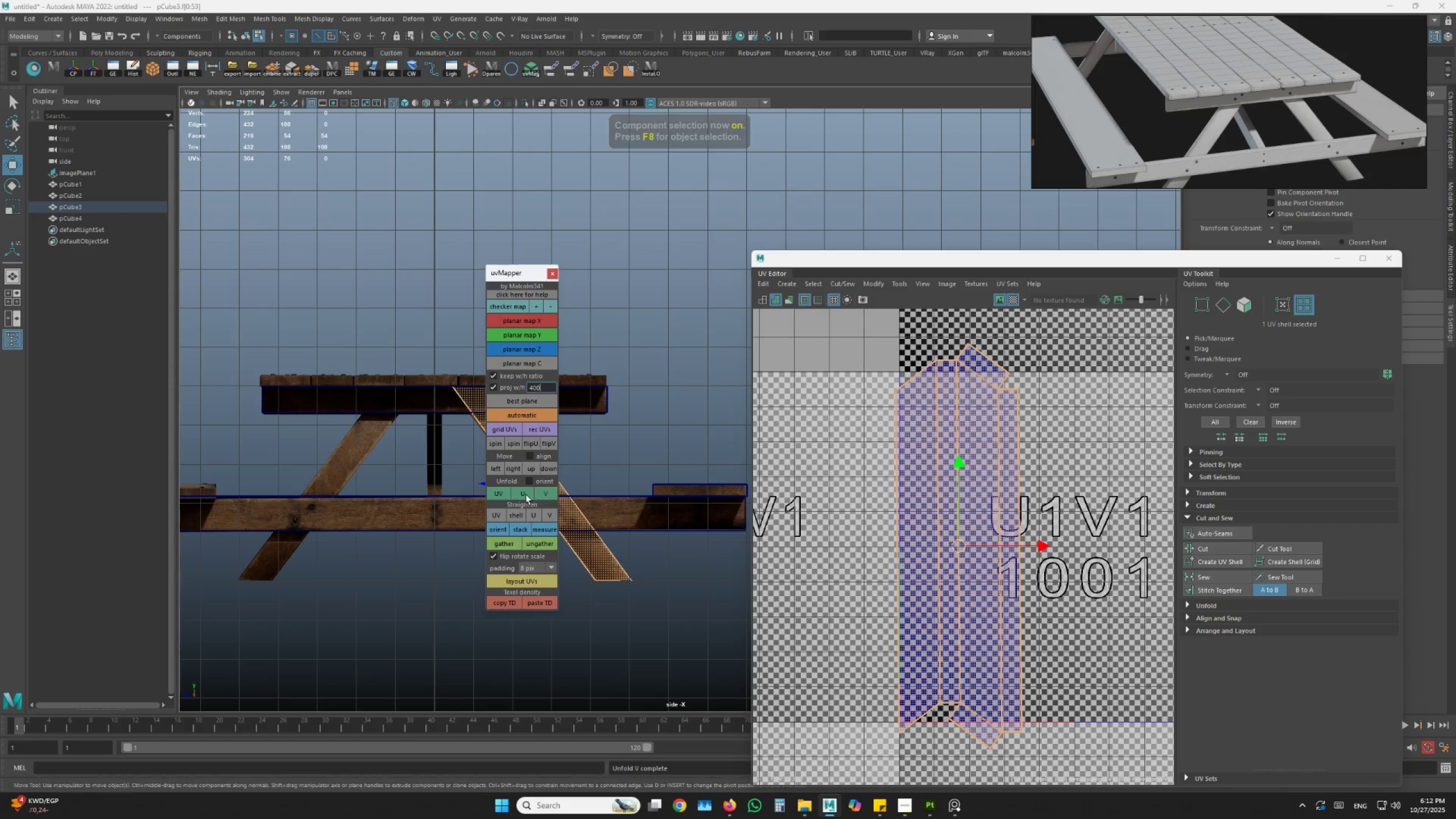 
triple_click([520, 493])
 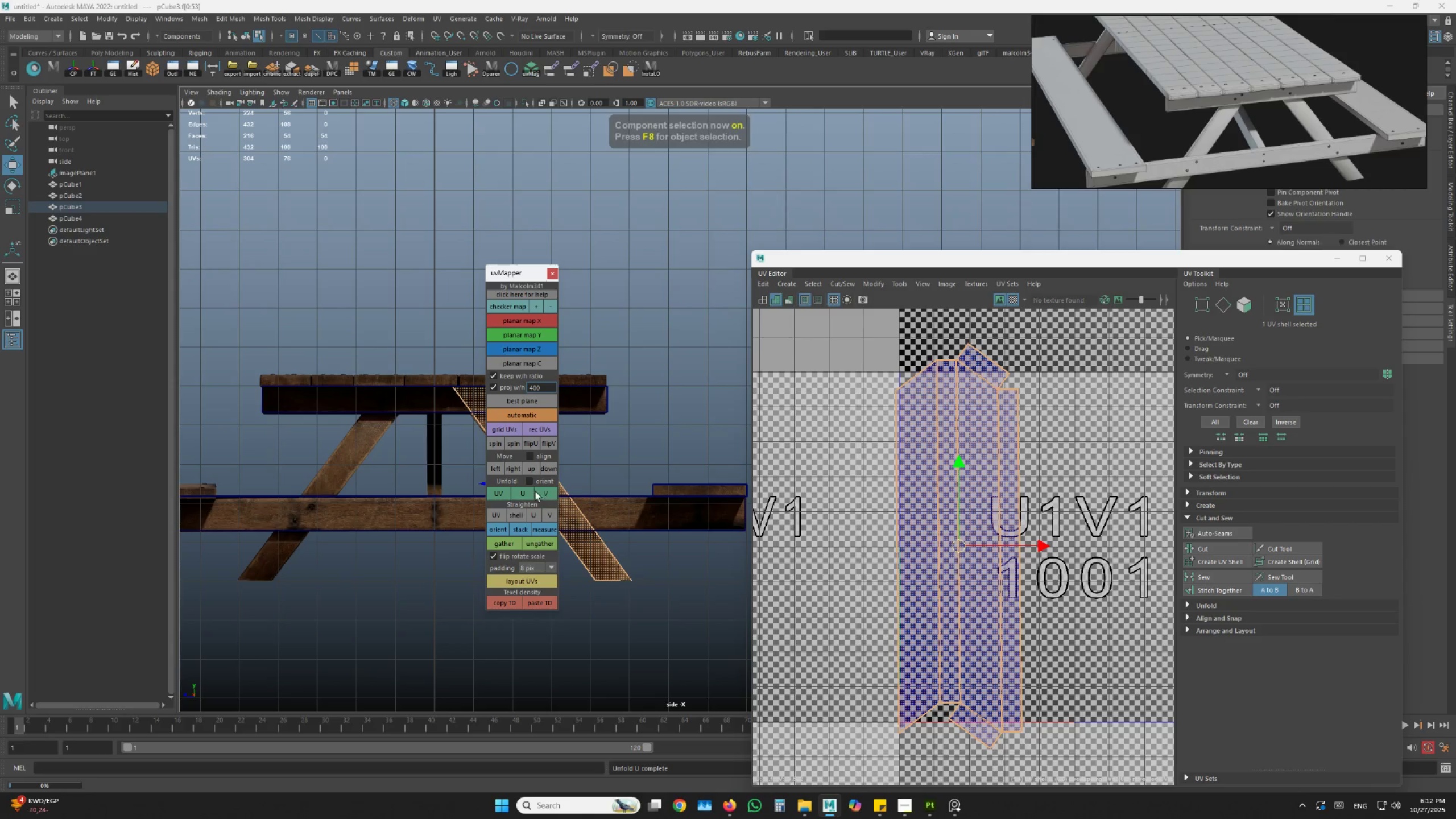 
triple_click([530, 492])
 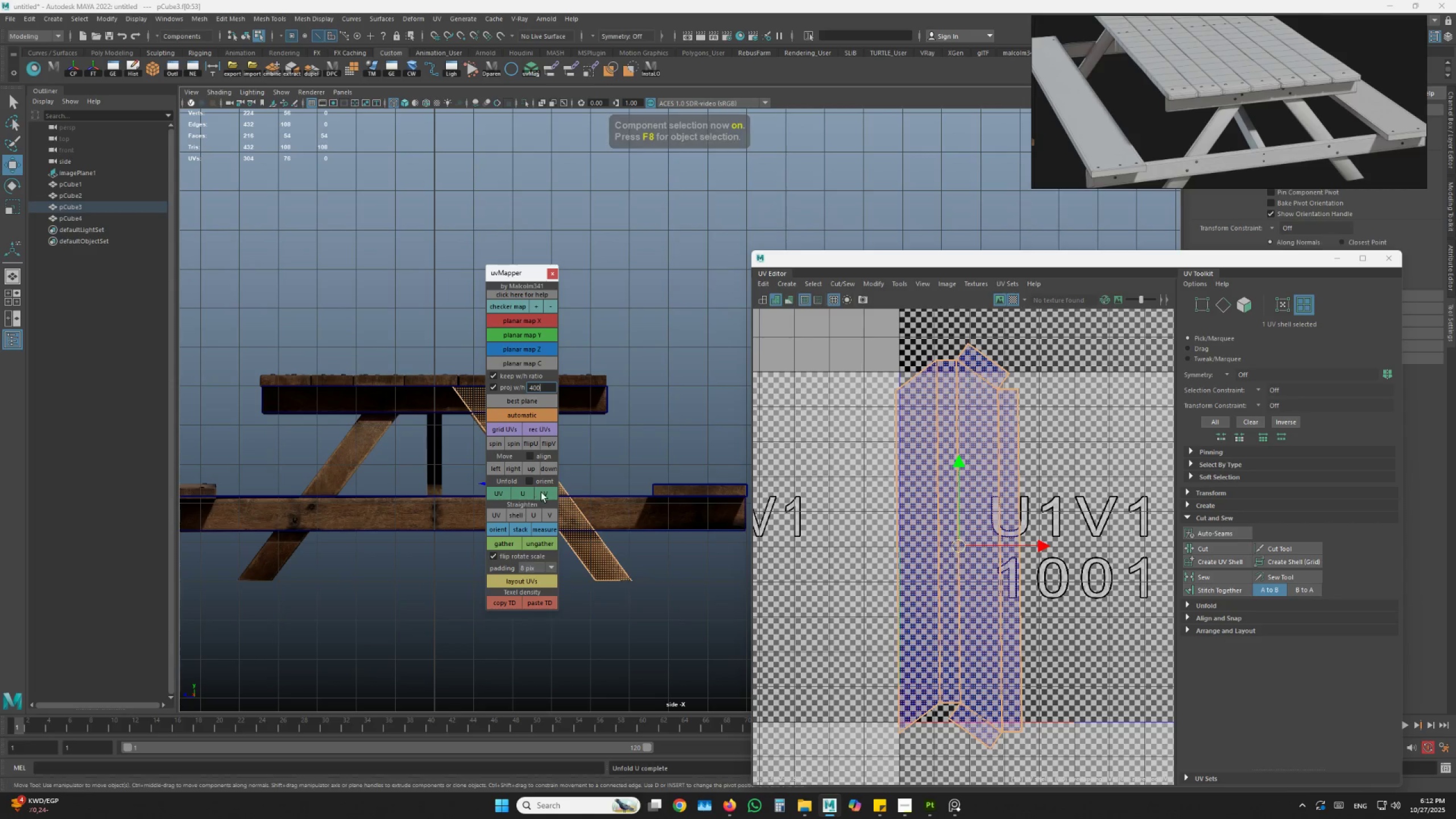 
triple_click([544, 493])
 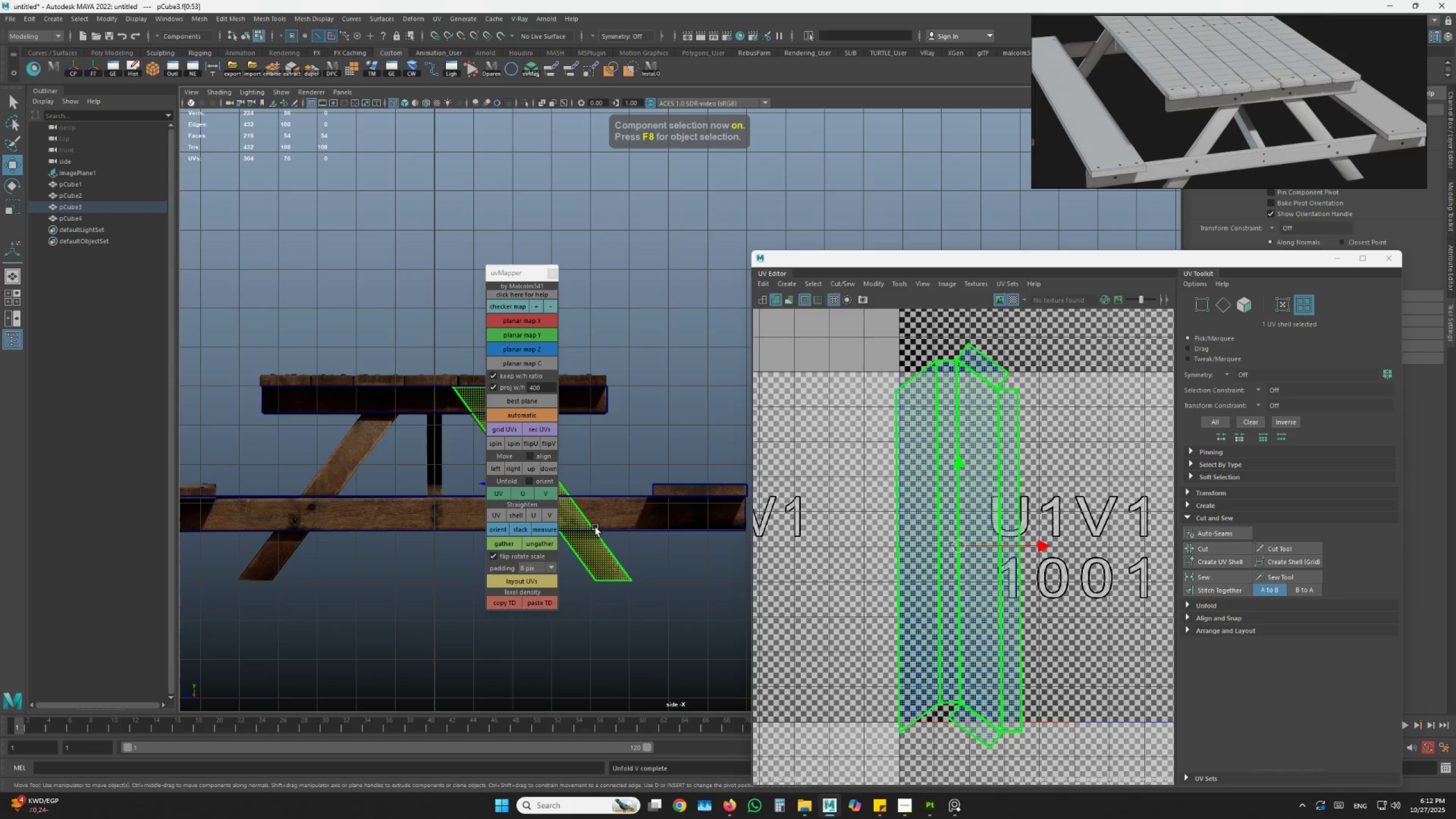 
left_click([659, 489])
 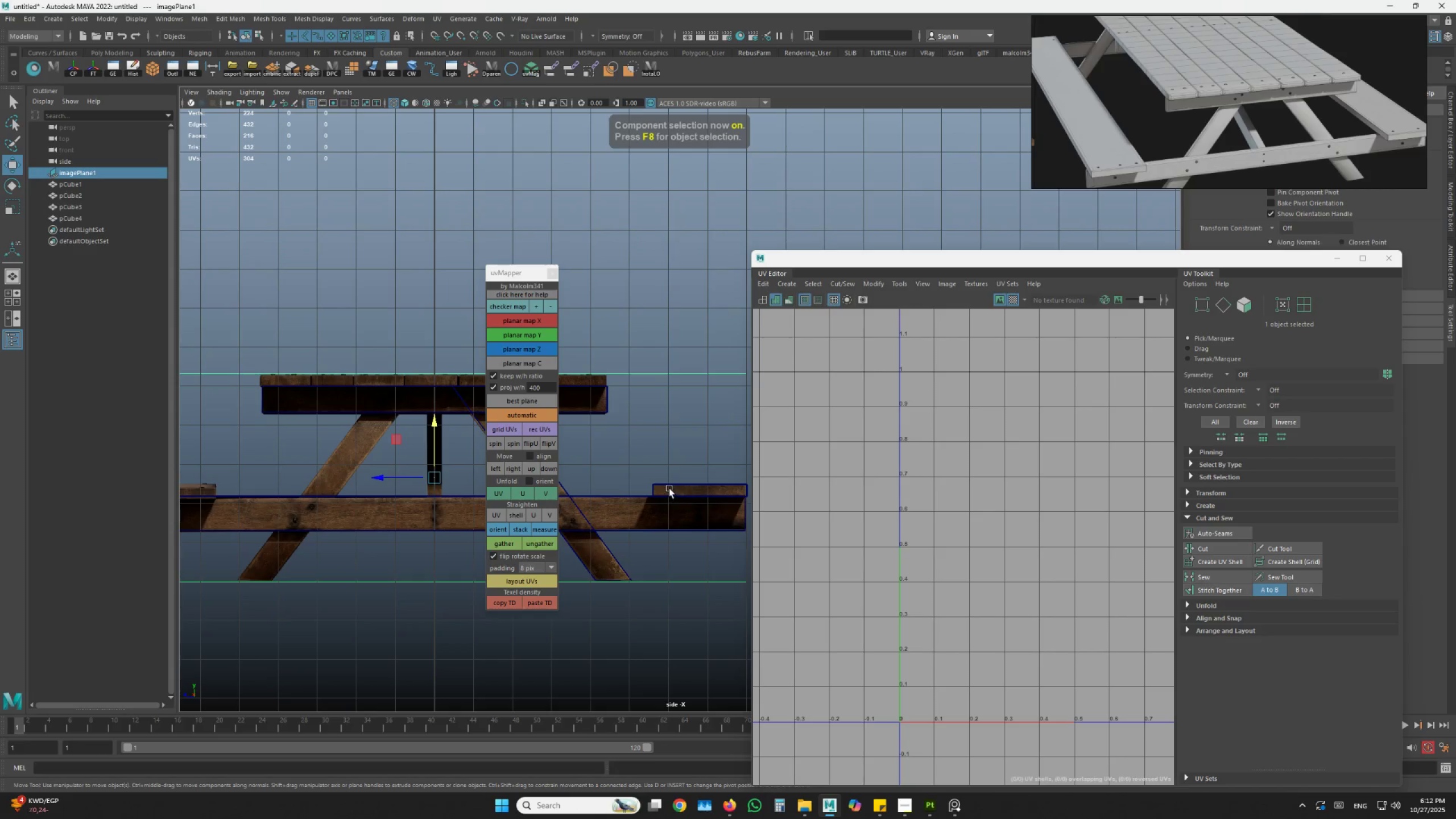 
triple_click([671, 483])
 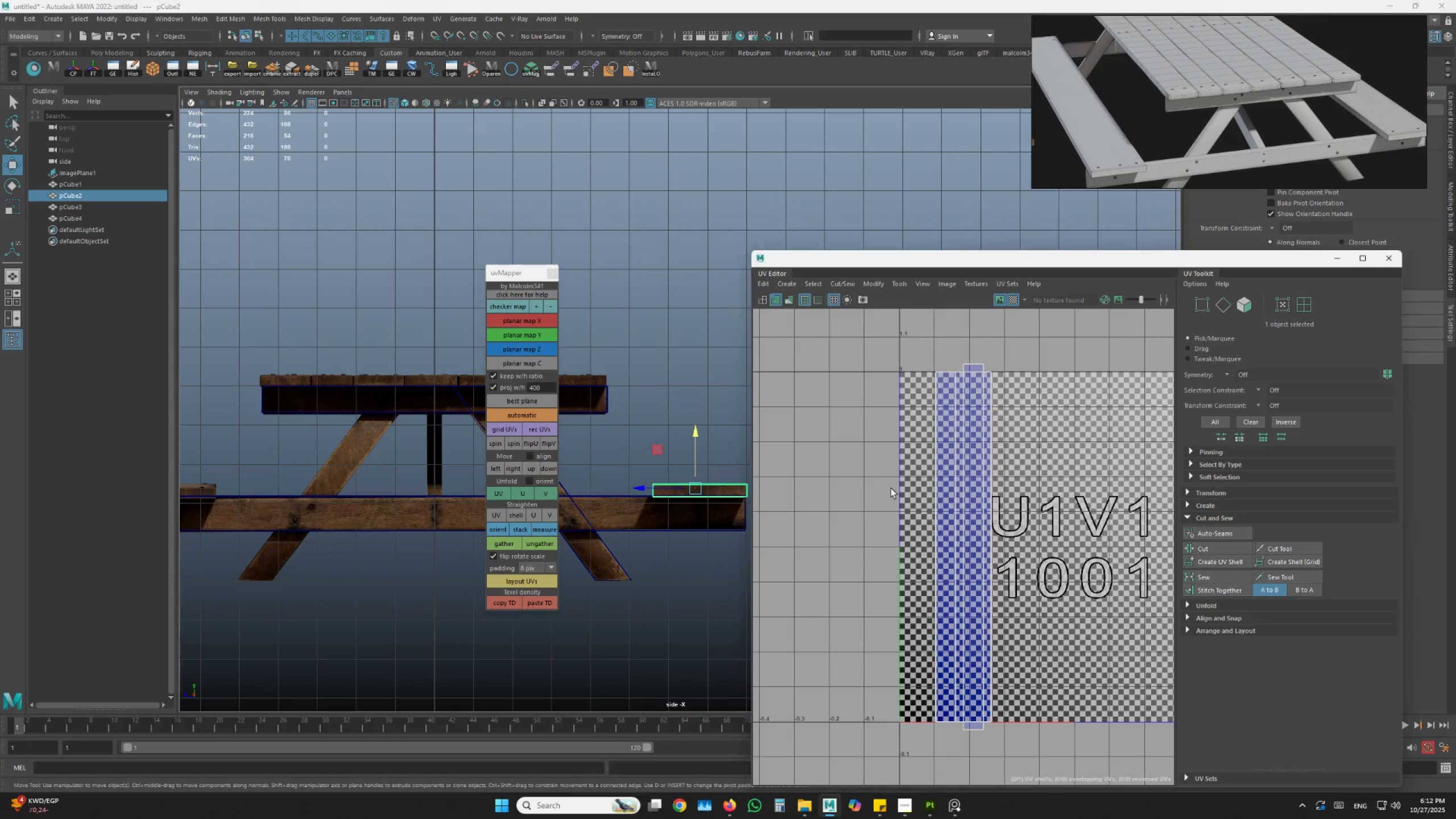 
left_click_drag(start_coordinate=[1114, 416], to_coordinate=[904, 535])
 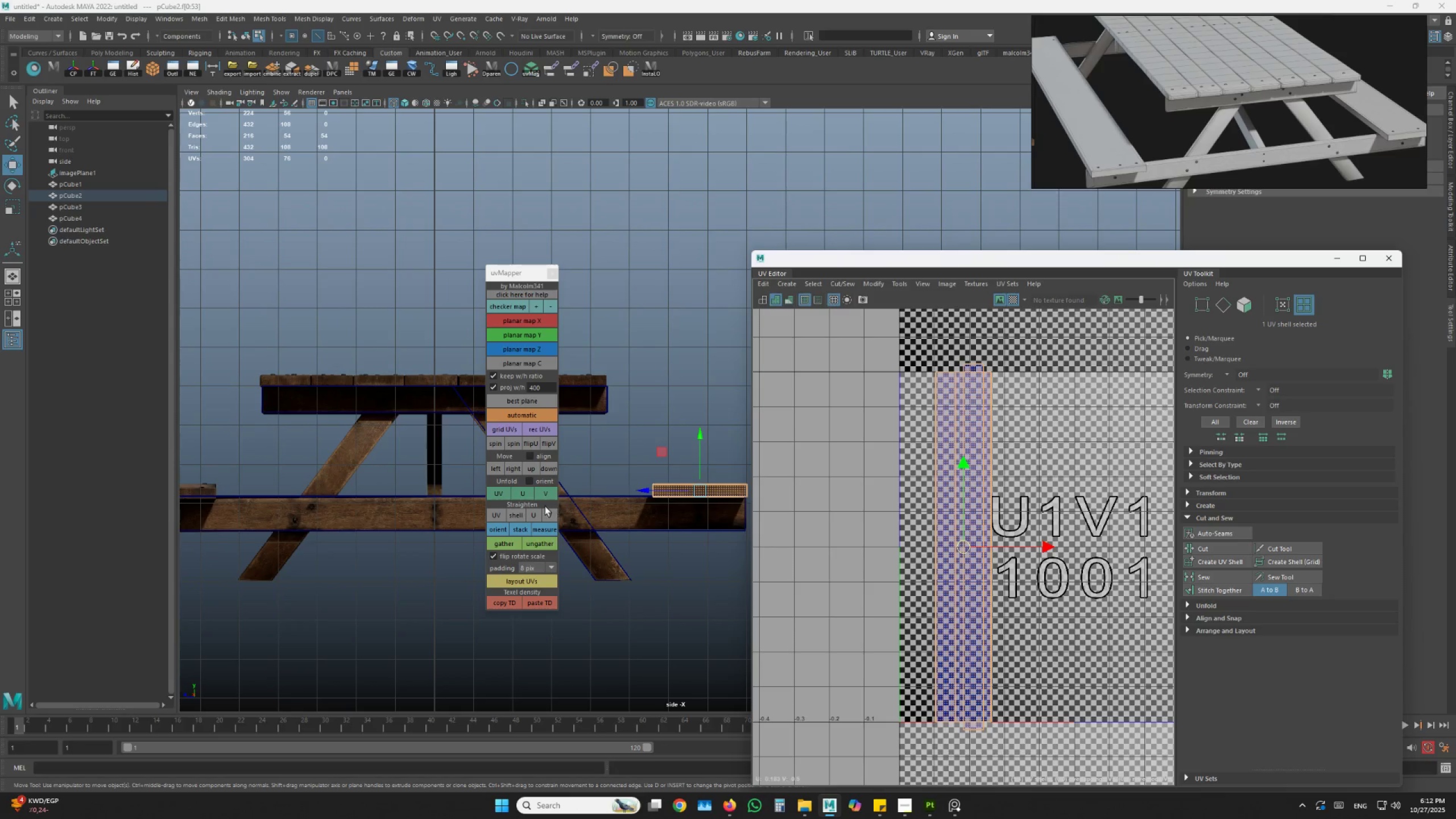 
left_click([531, 500])
 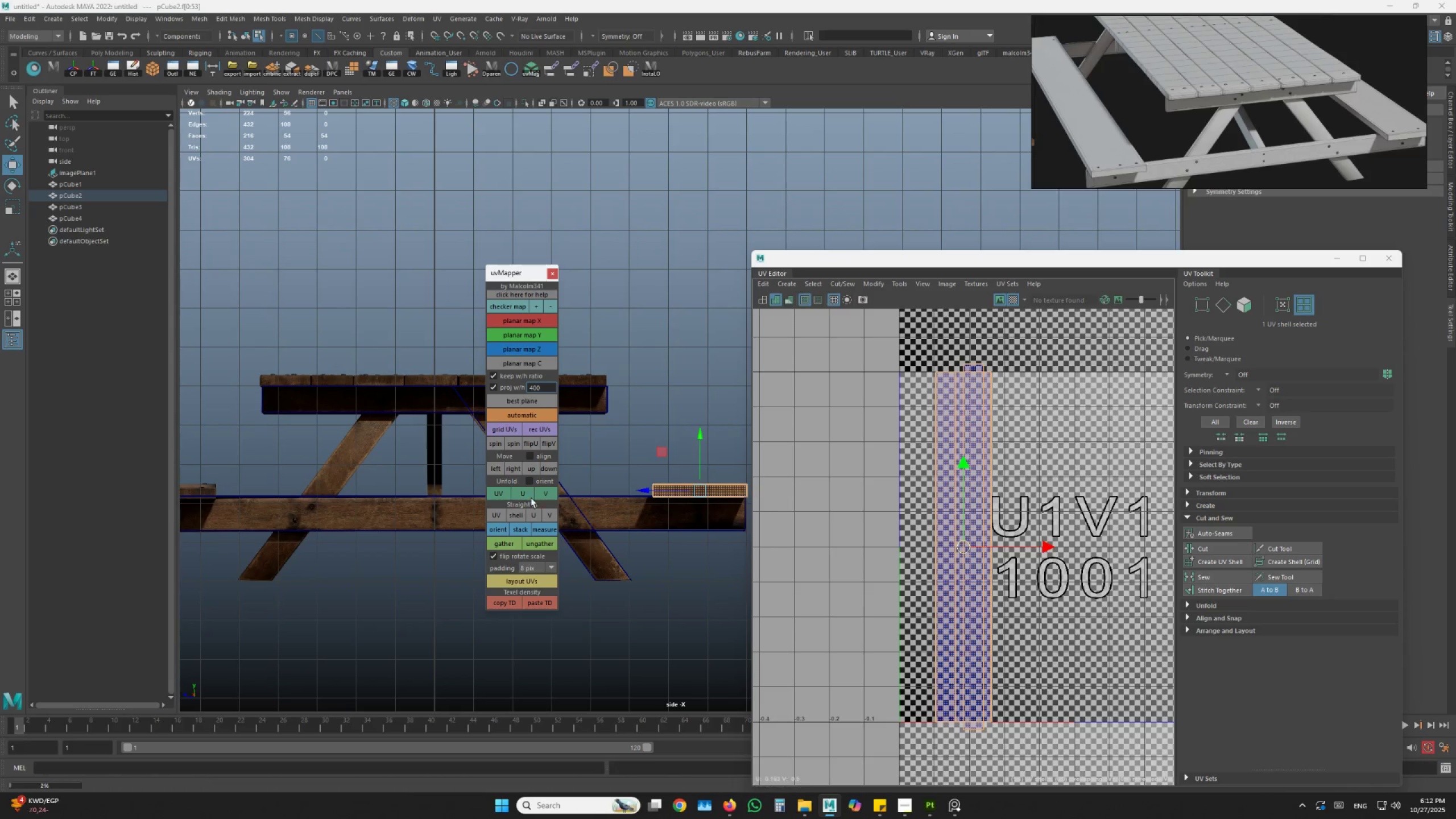 
double_click([542, 496])
 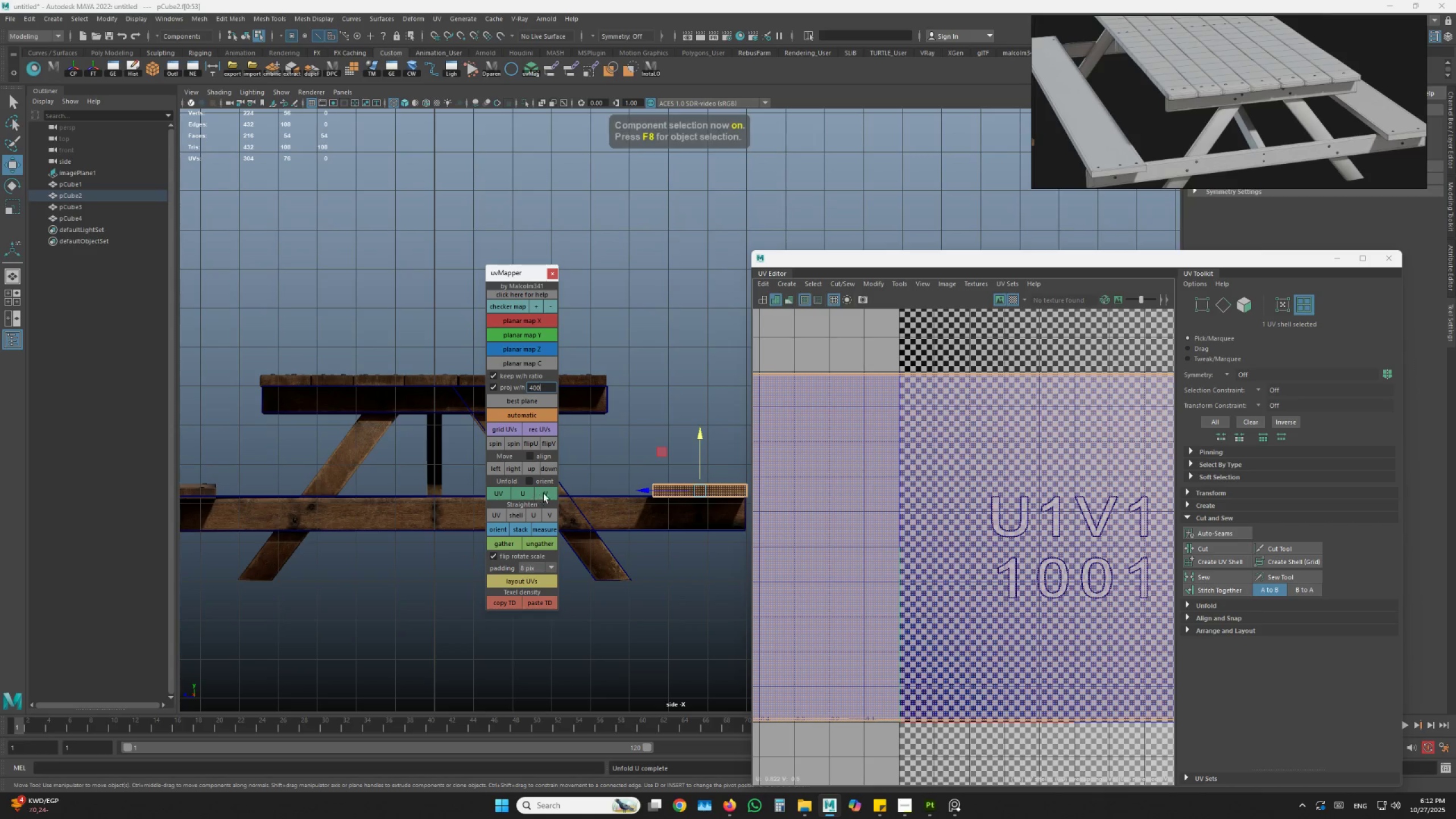 
double_click([528, 497])
 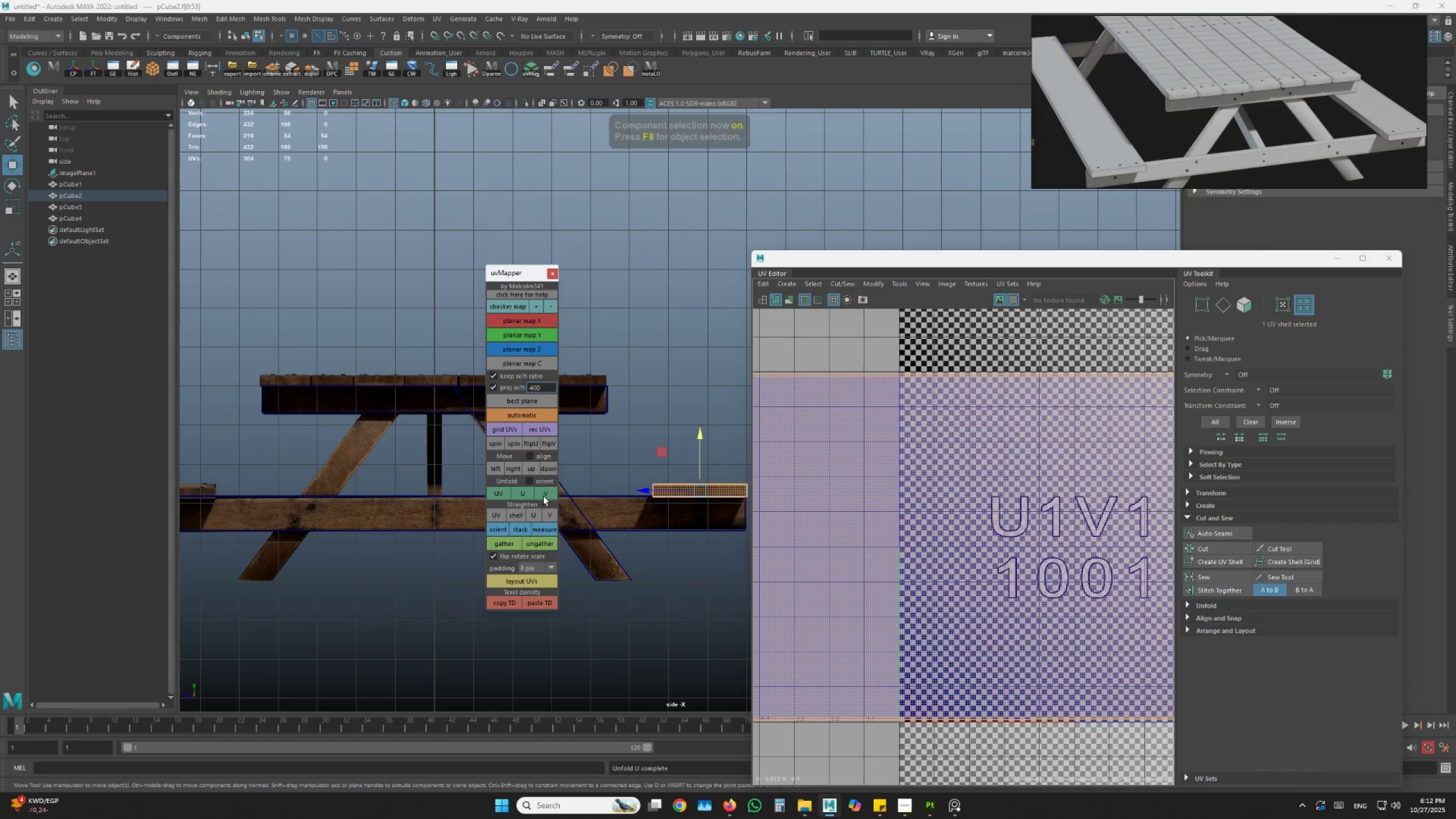 
scroll: coordinate [1029, 564], scroll_direction: down, amount: 13.0
 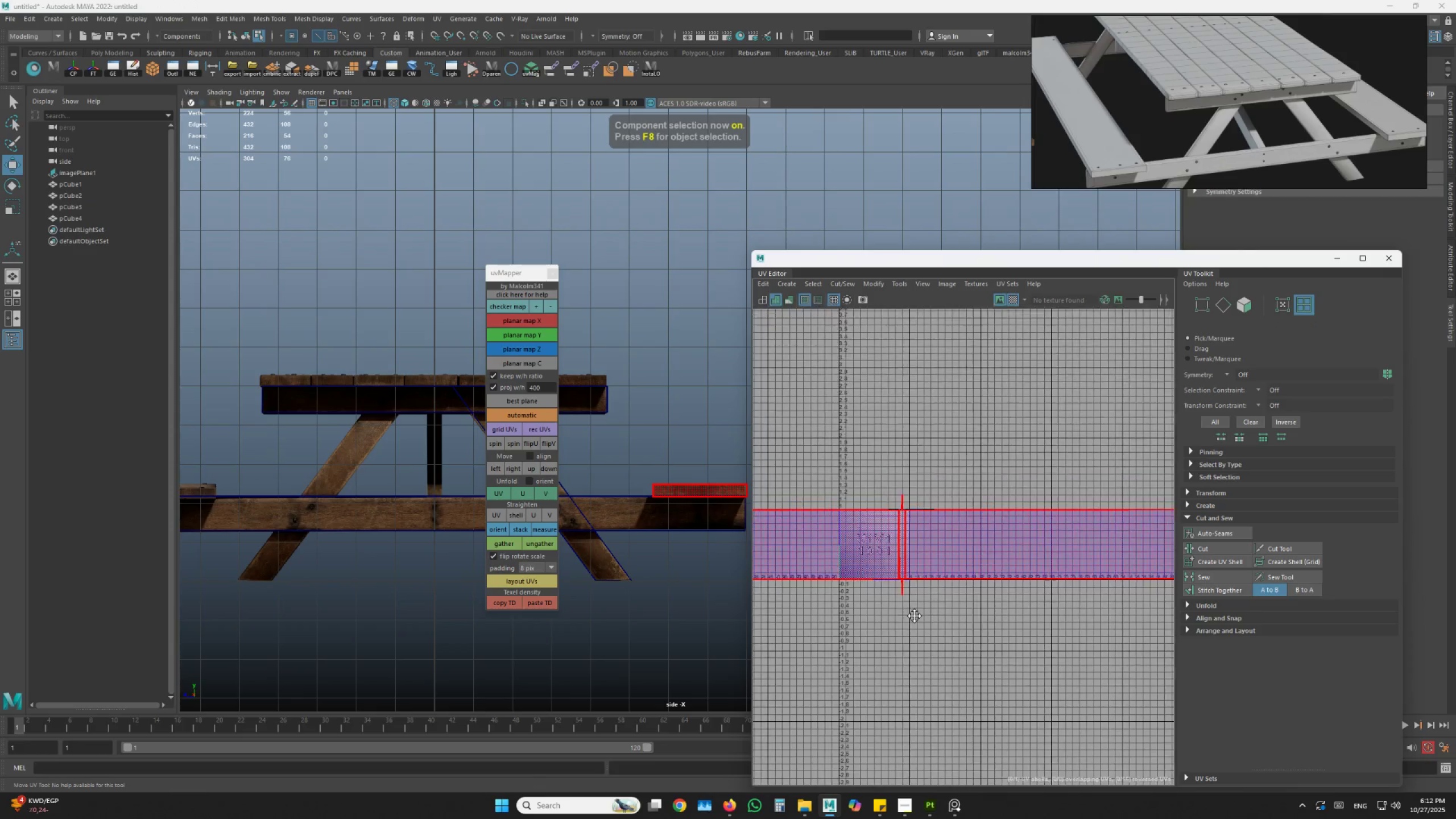 
left_click([1048, 623])
 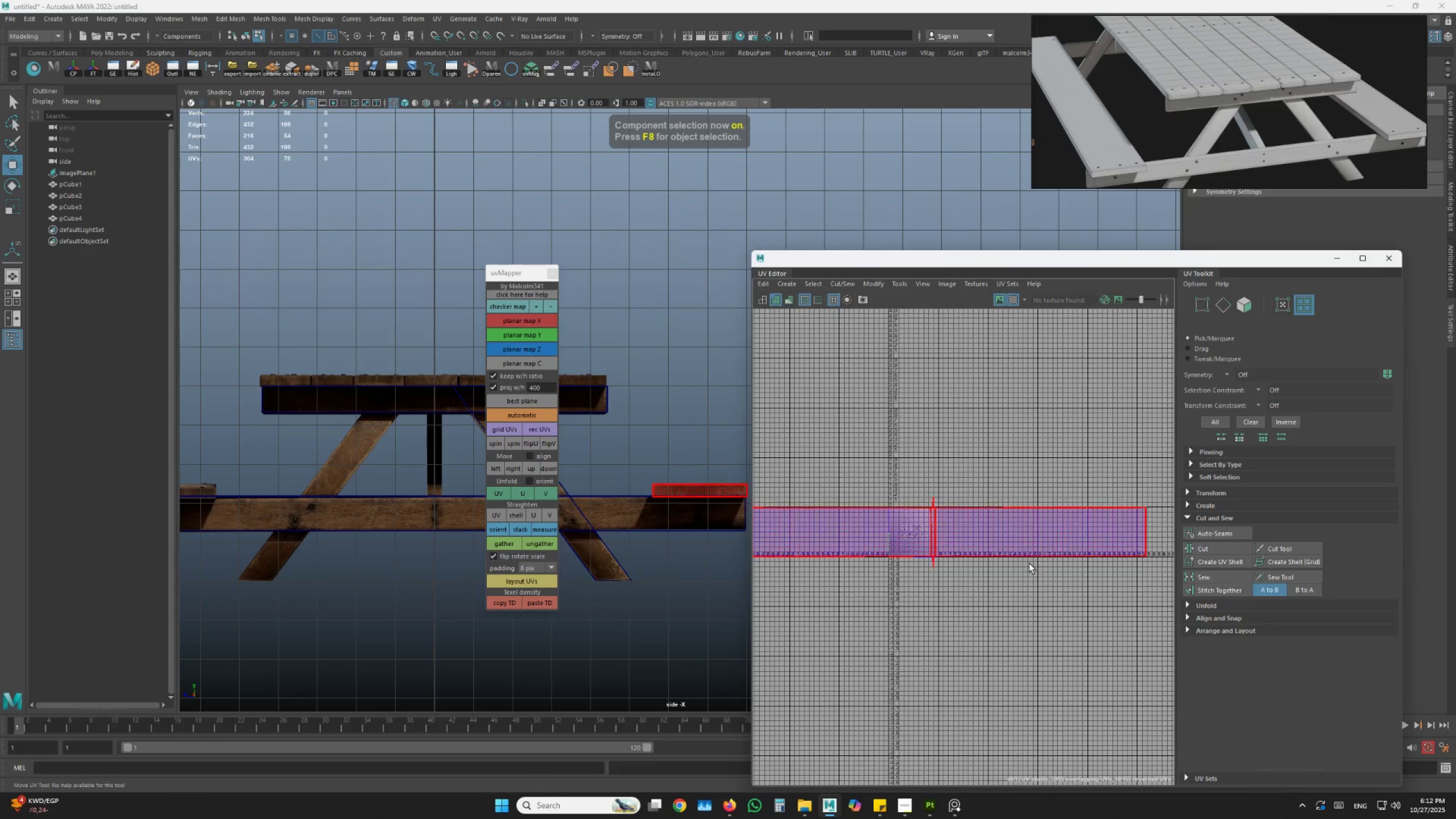 
hold_key(key=AltLeft, duration=0.42)
 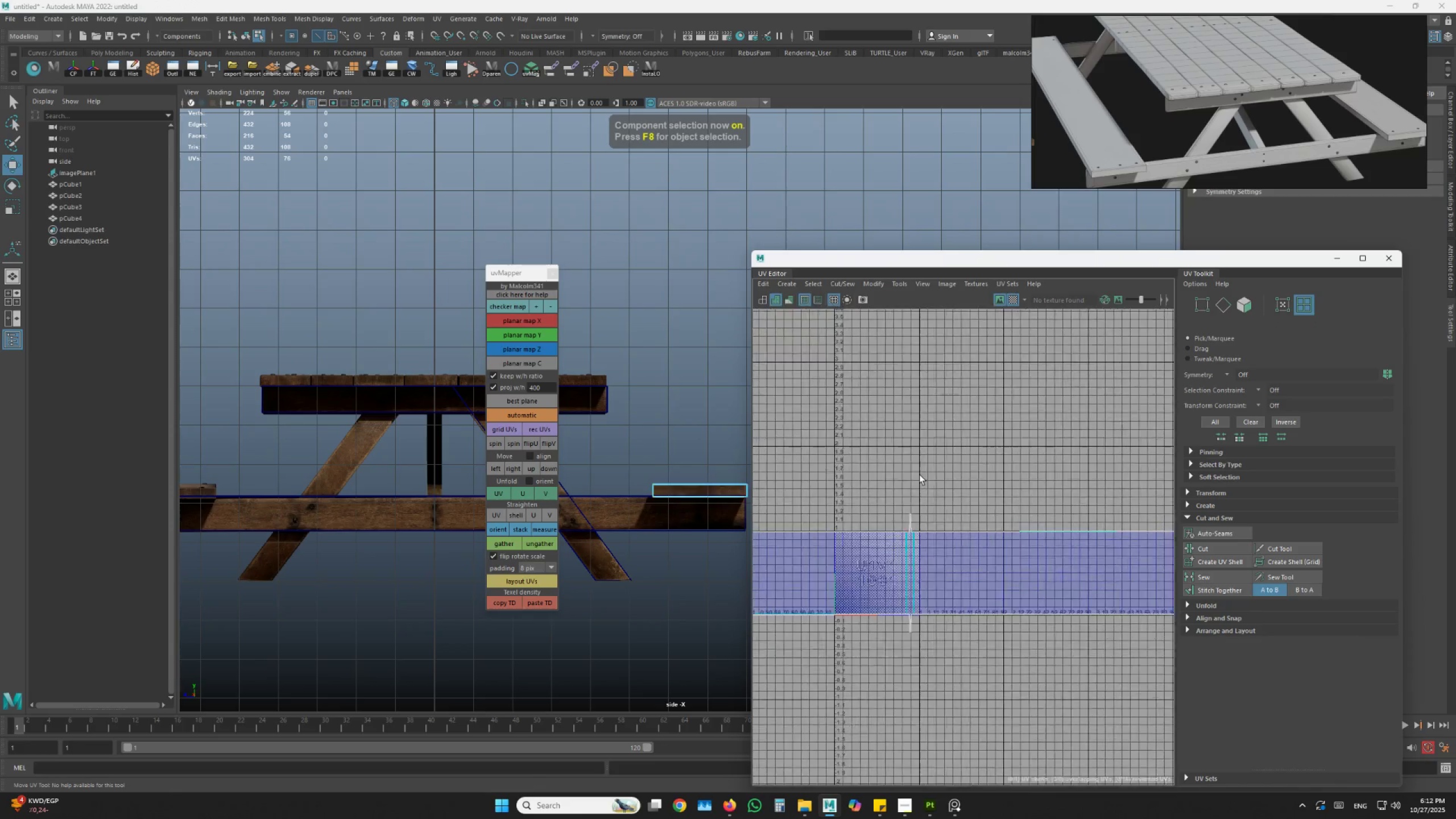 
scroll: coordinate [909, 593], scroll_direction: up, amount: 11.0
 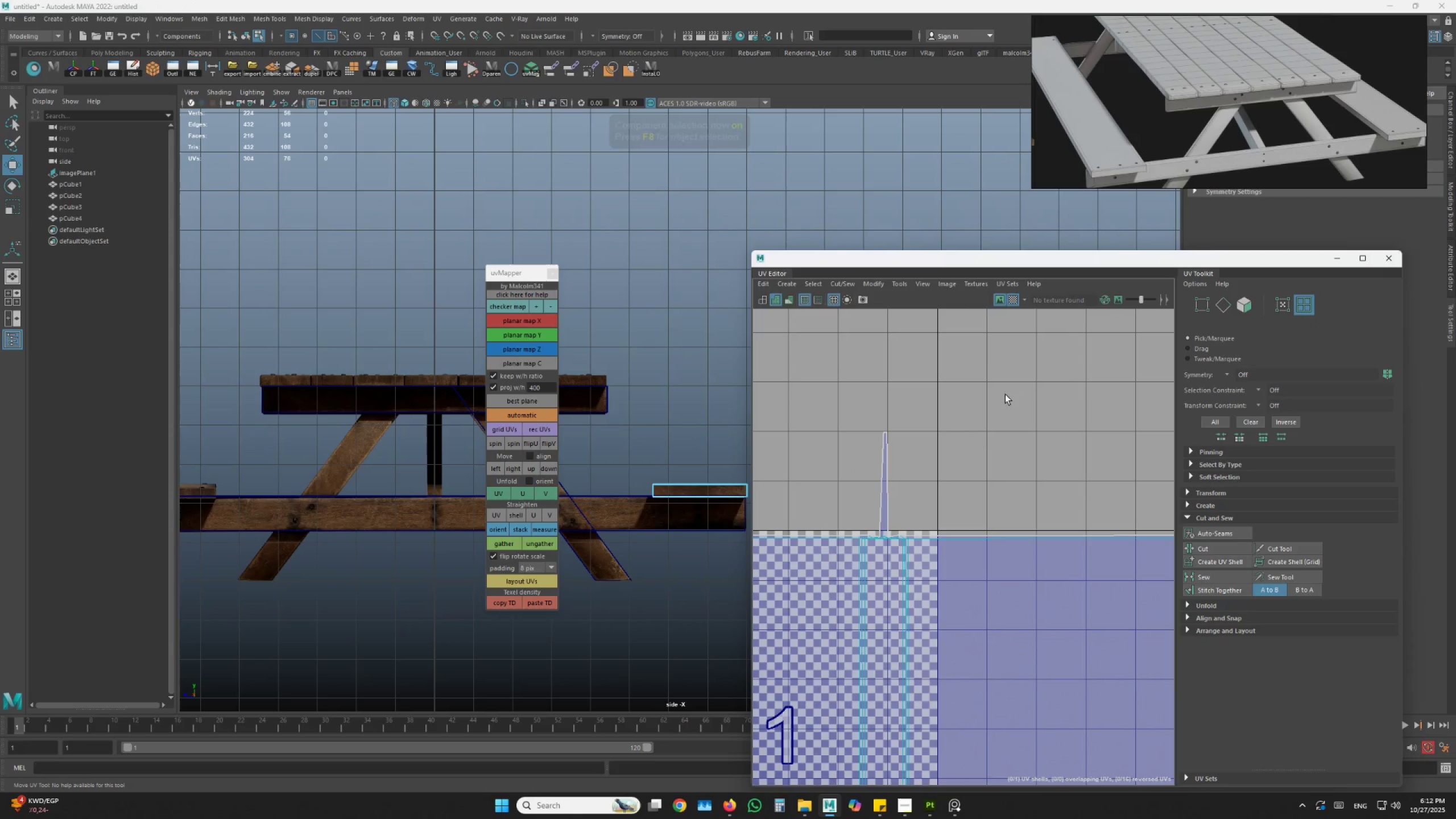 
scroll: coordinate [960, 433], scroll_direction: down, amount: 20.0
 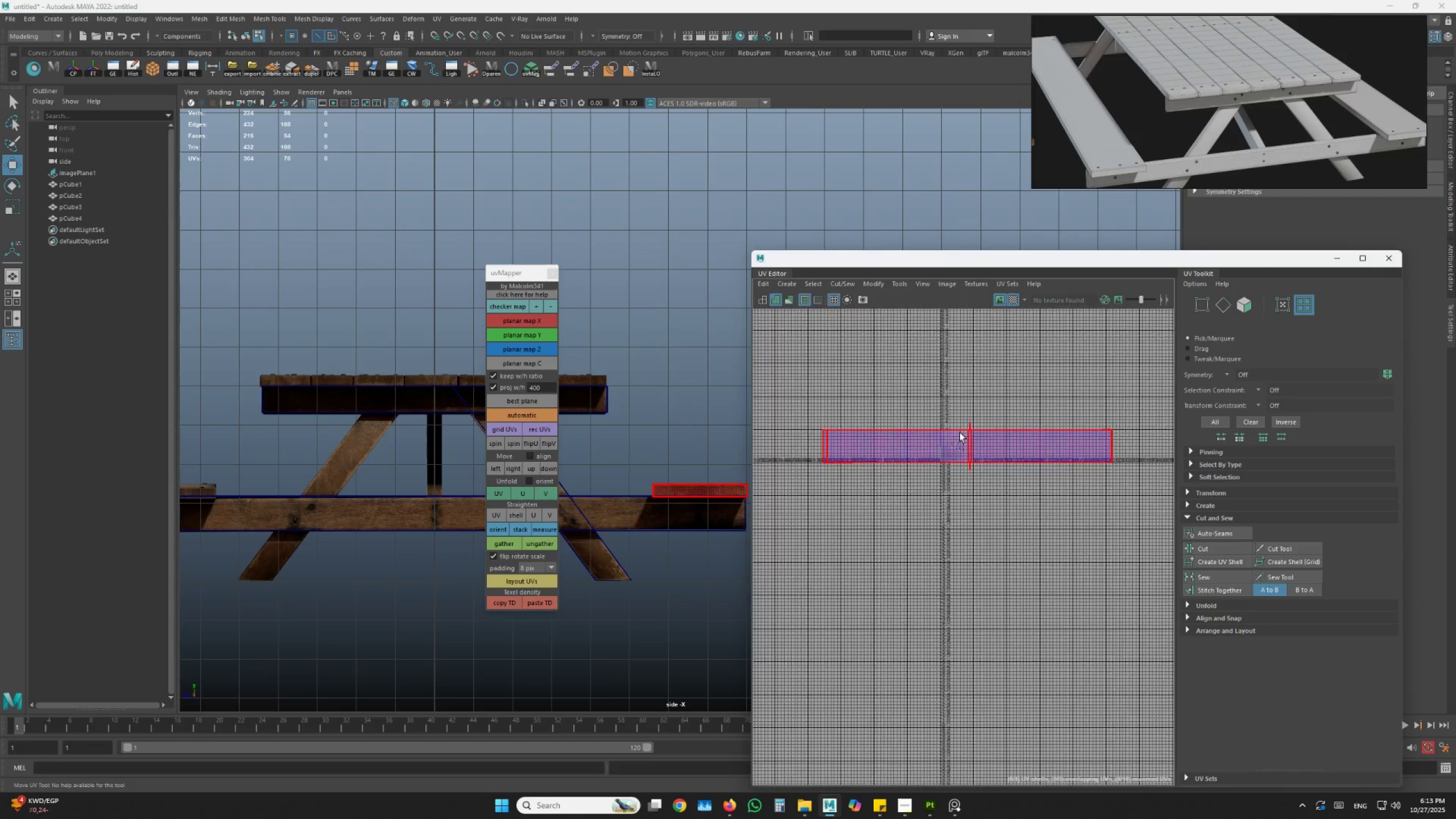 
hold_key(key=AltLeft, duration=0.38)
 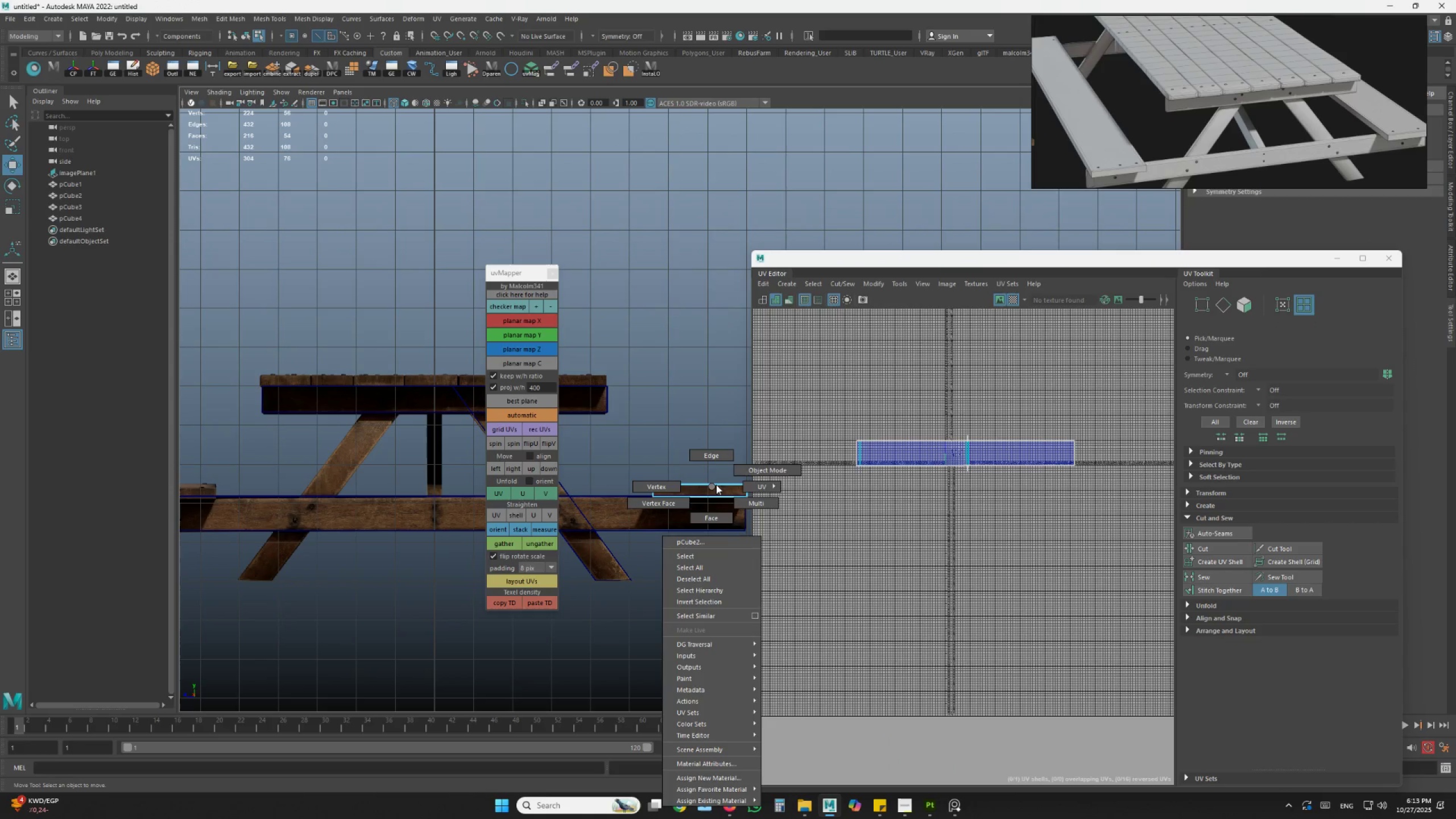 
left_click([728, 491])
 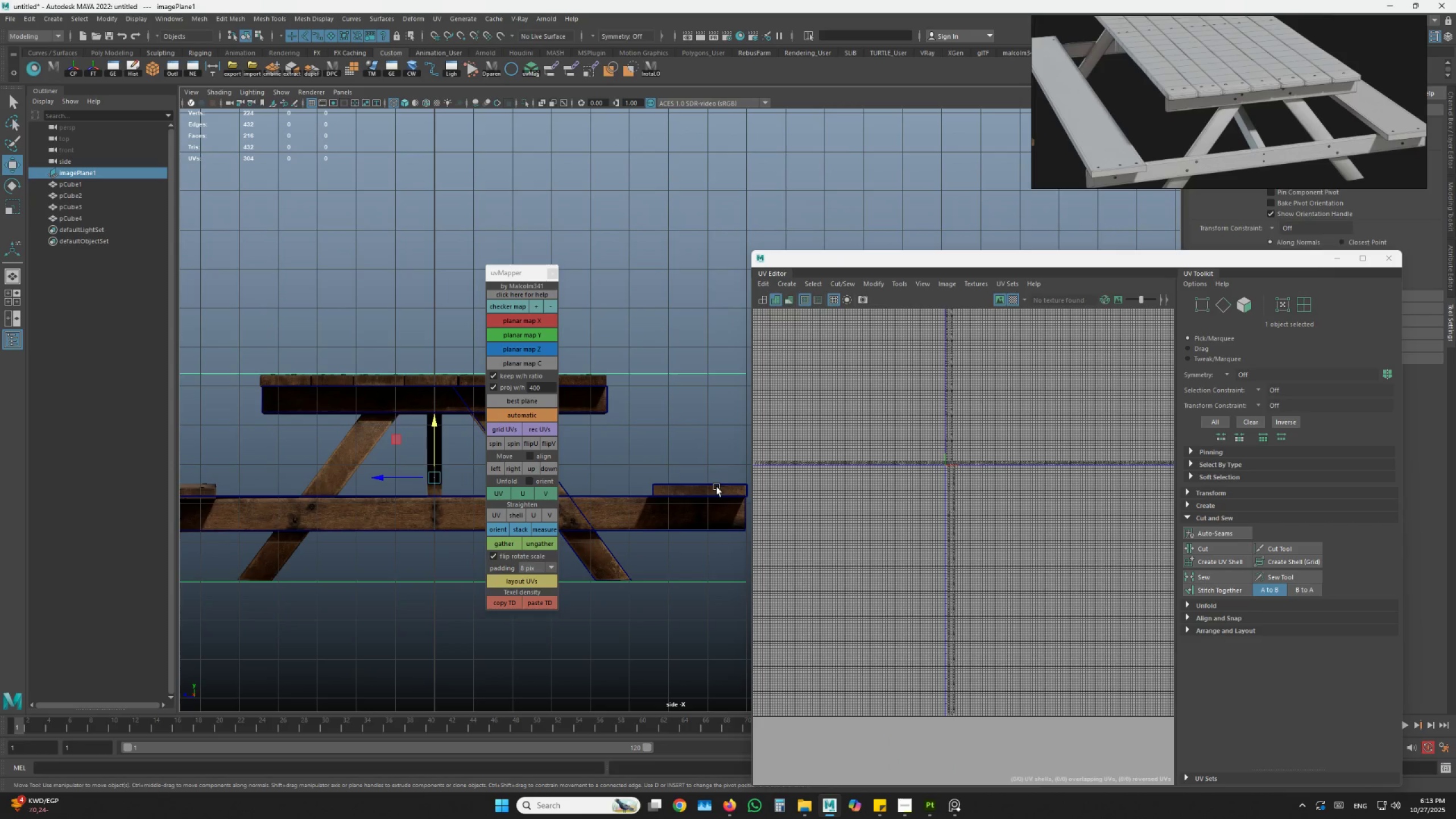 
triple_click([713, 487])
 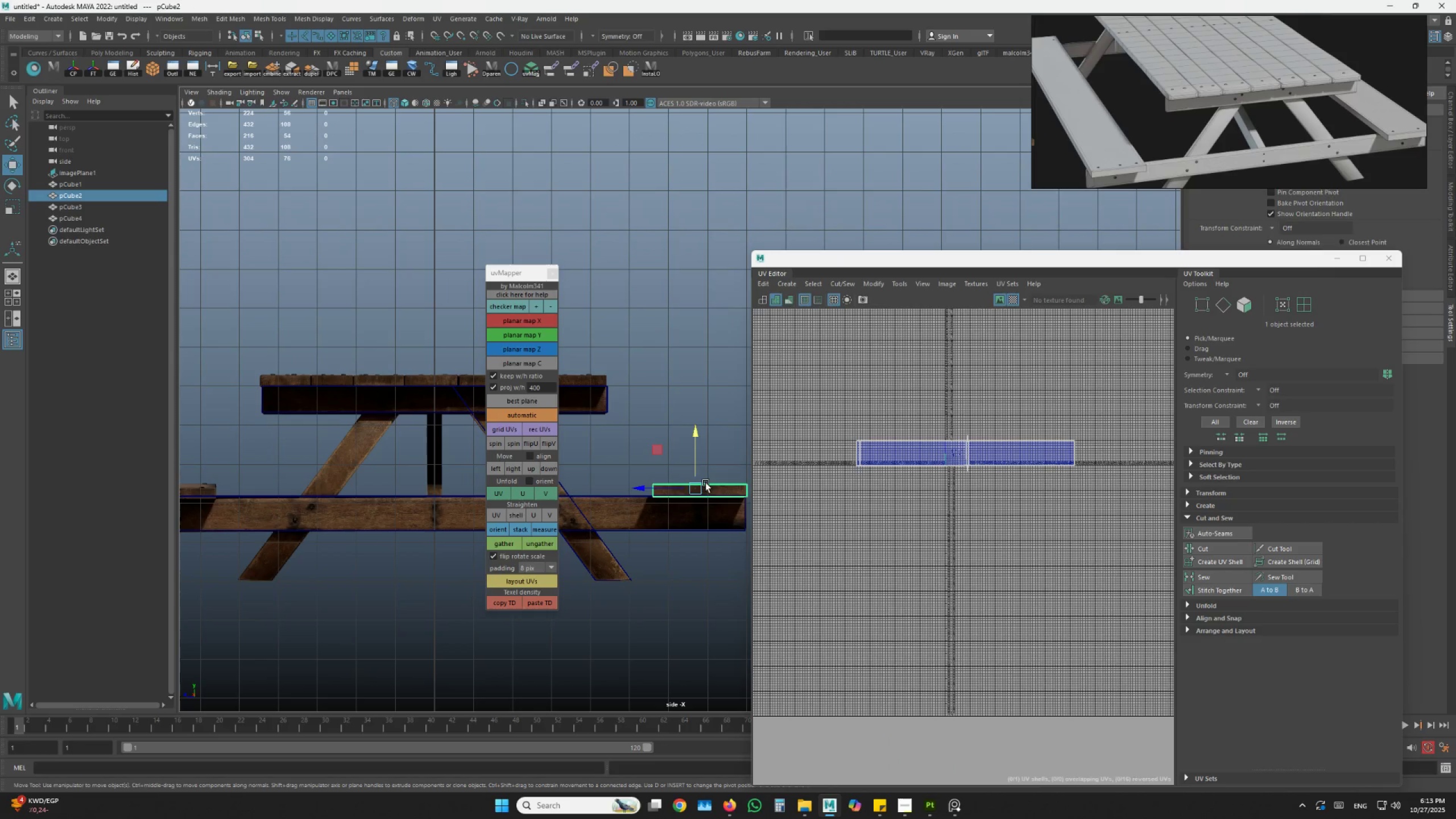 
key(Shift+ShiftLeft)
 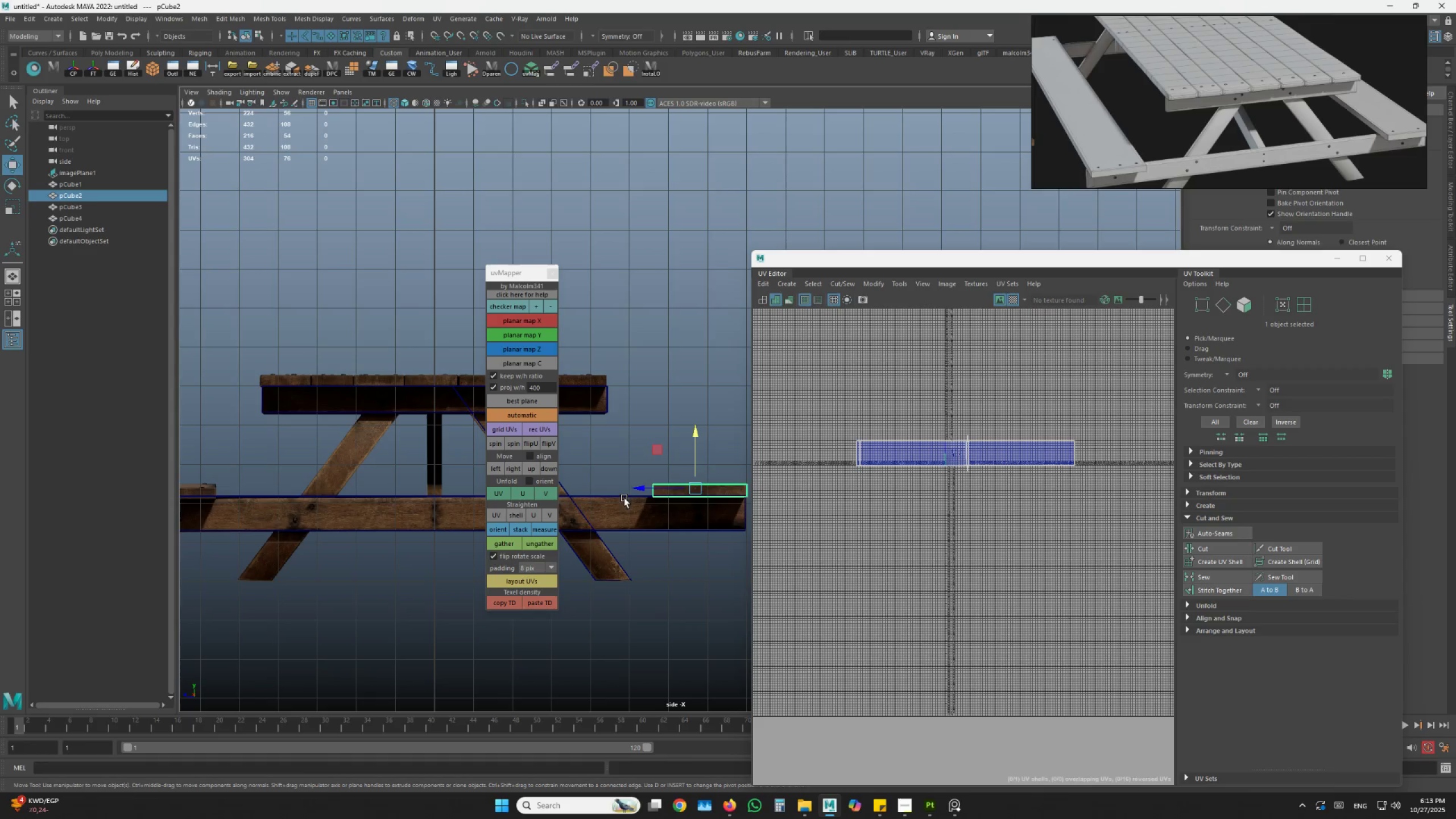 
hold_key(key=ShiftLeft, duration=1.5)
left_click([577, 511])
 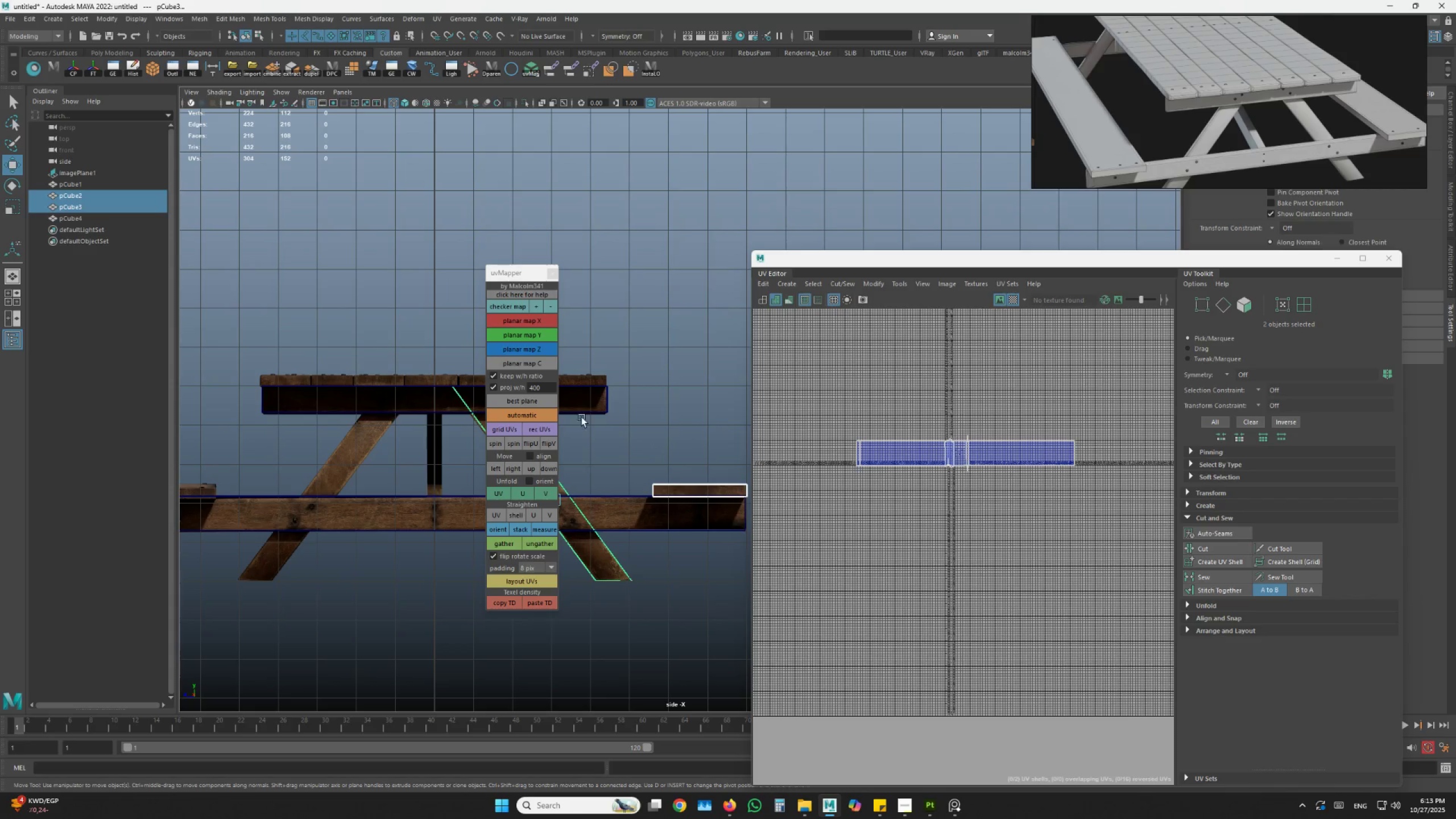 
left_click([583, 411])
 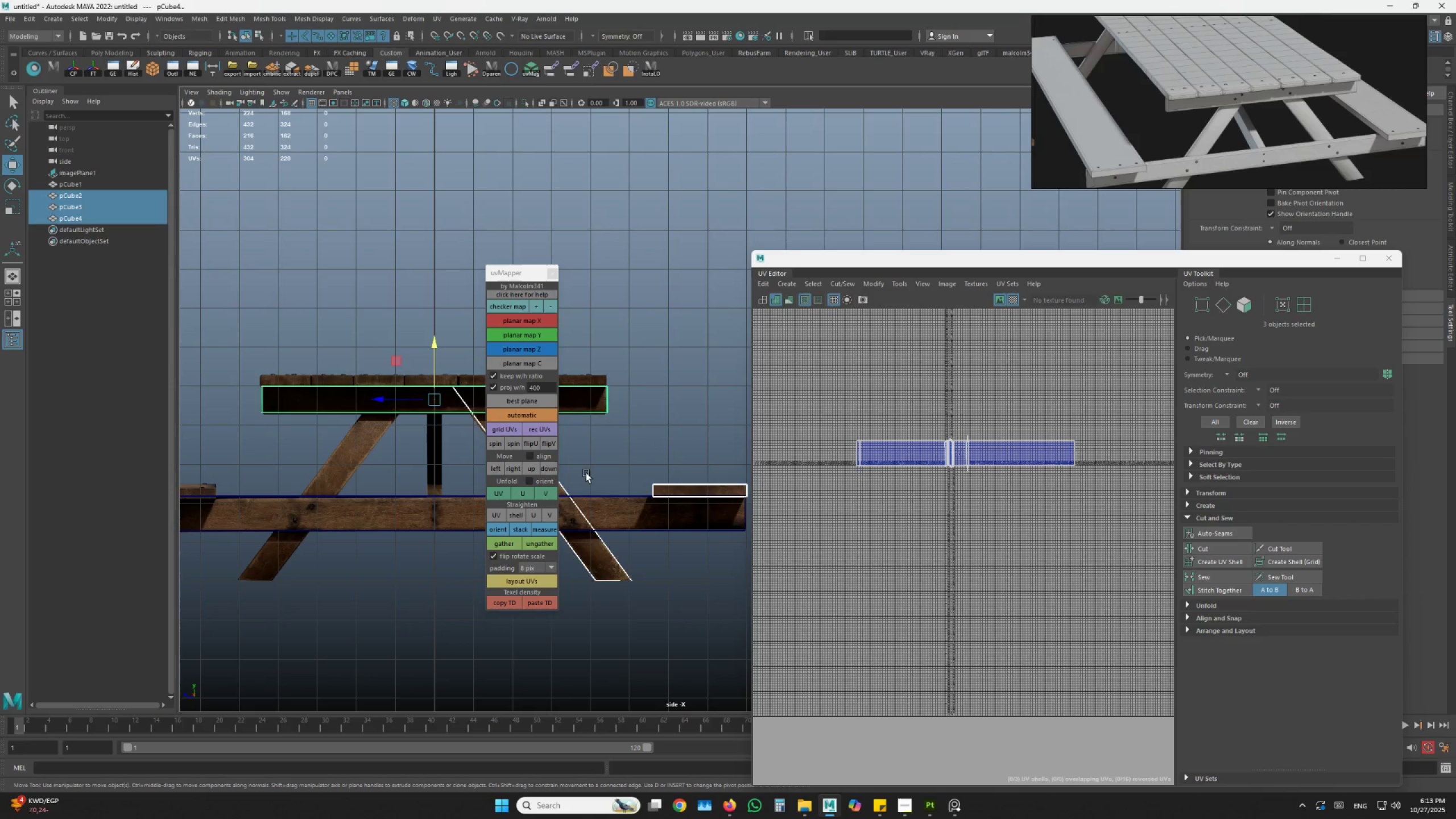 
hold_key(key=ShiftLeft, duration=0.38)
 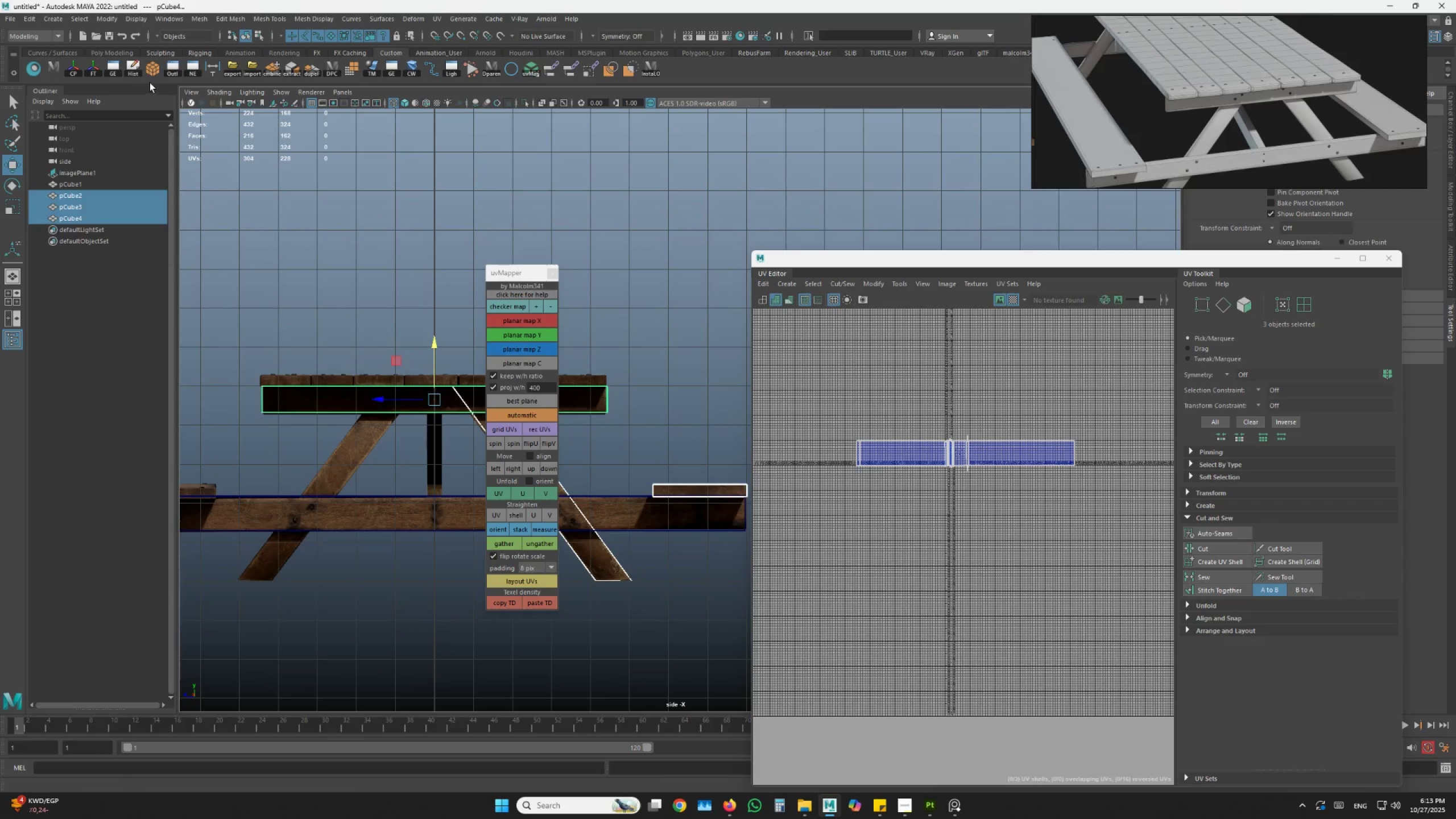 
left_click([133, 69])
 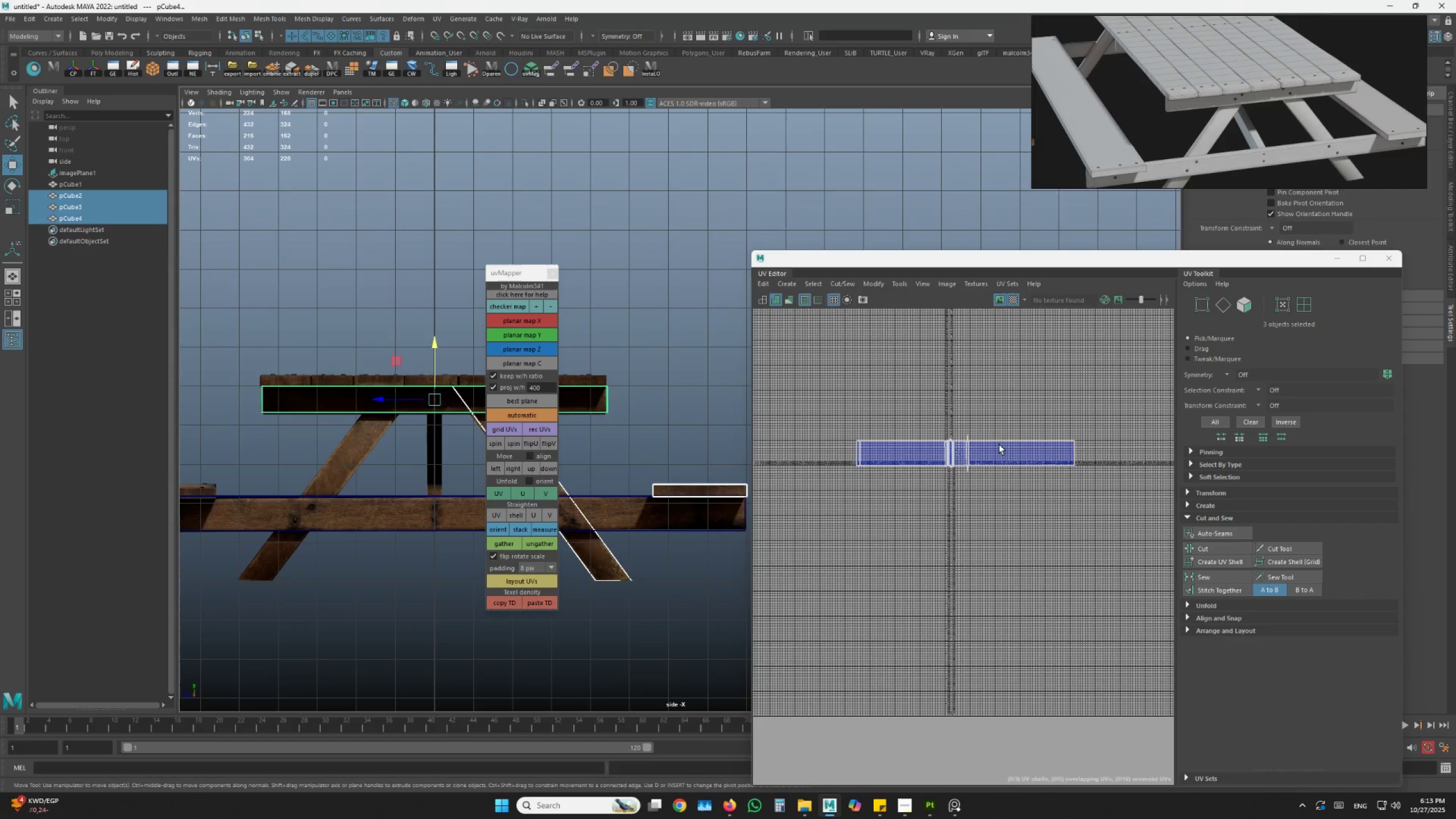 
left_click([686, 486])
 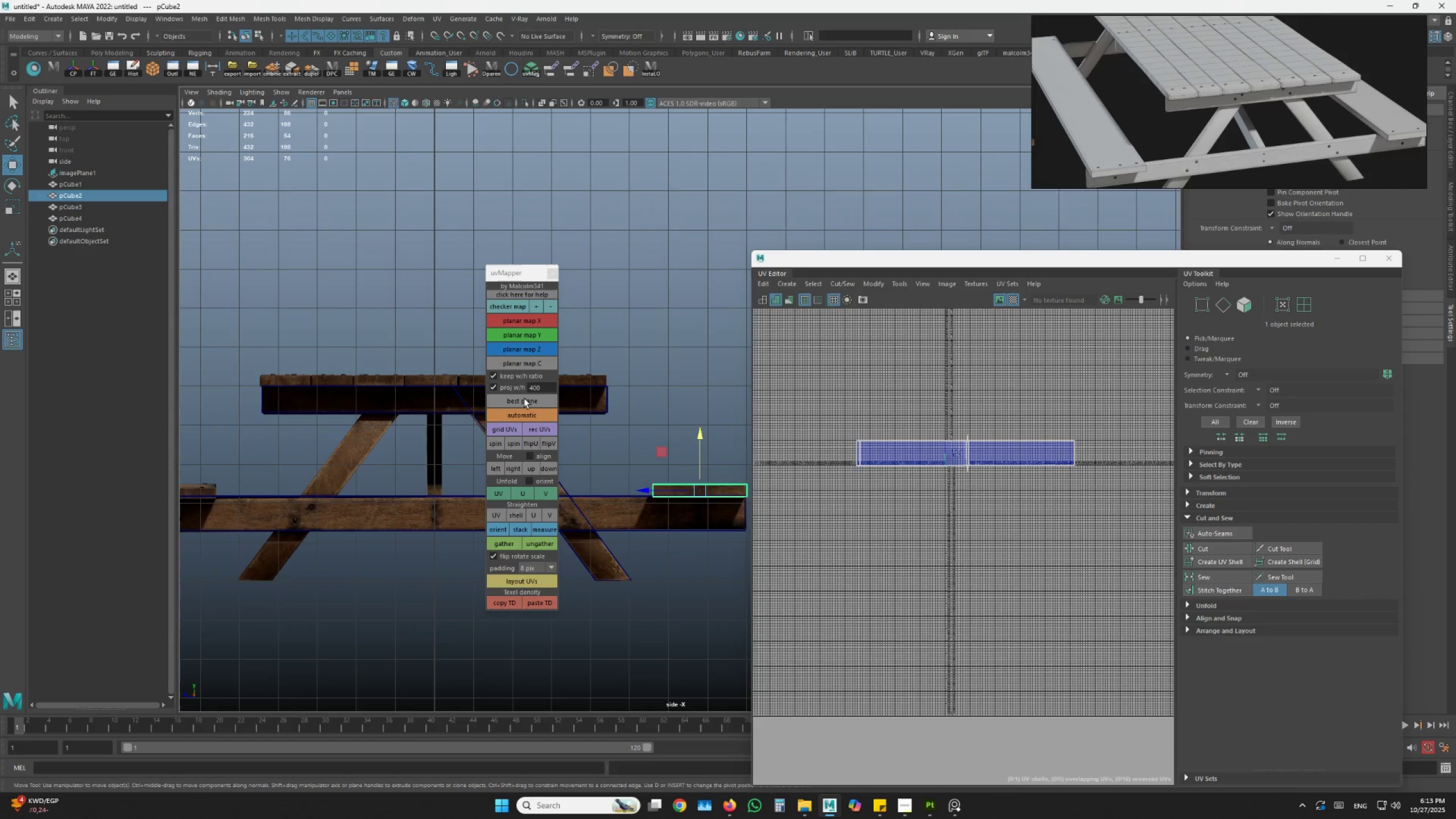 
left_click([527, 415])
 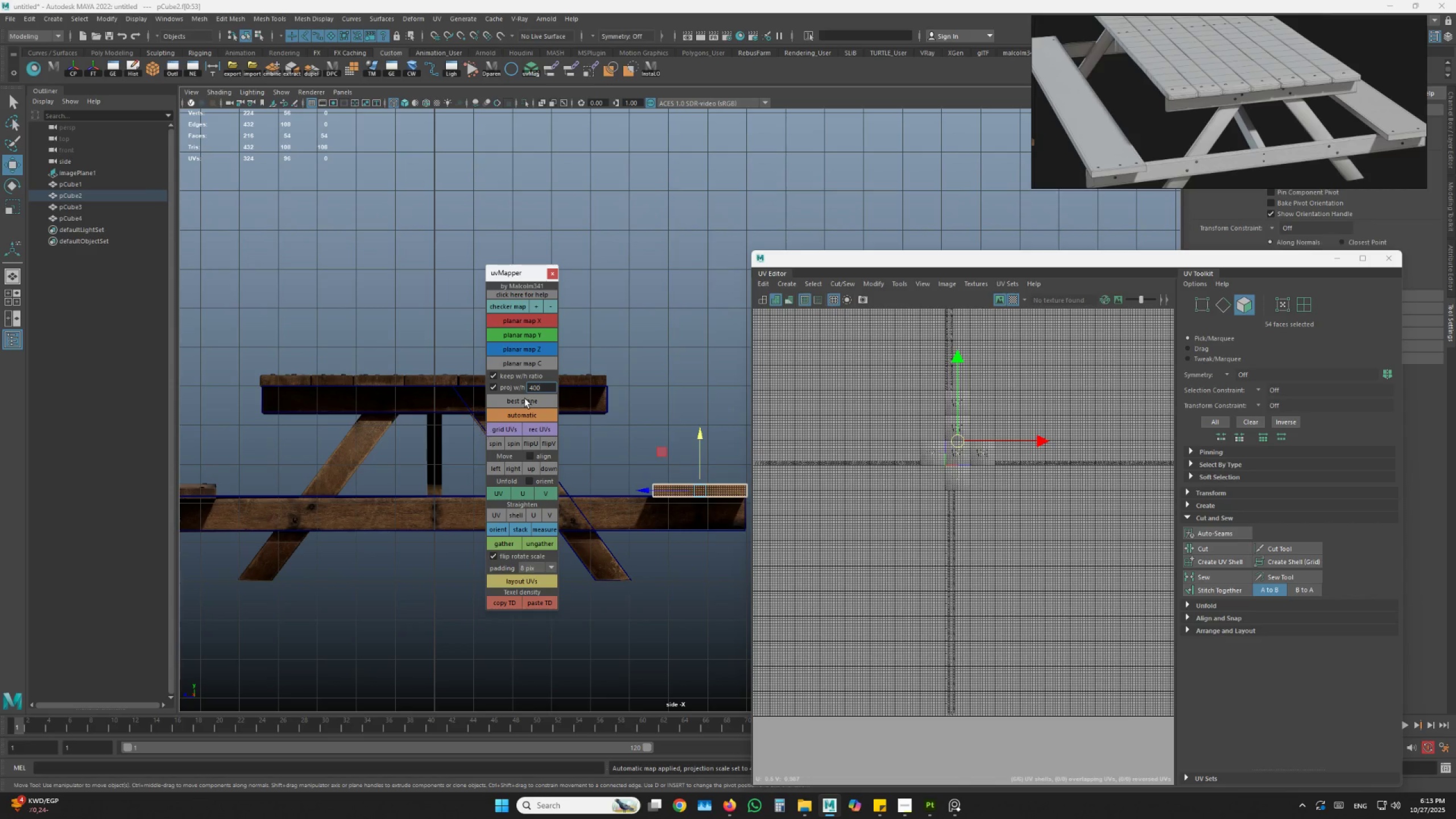 
double_click([516, 387])
 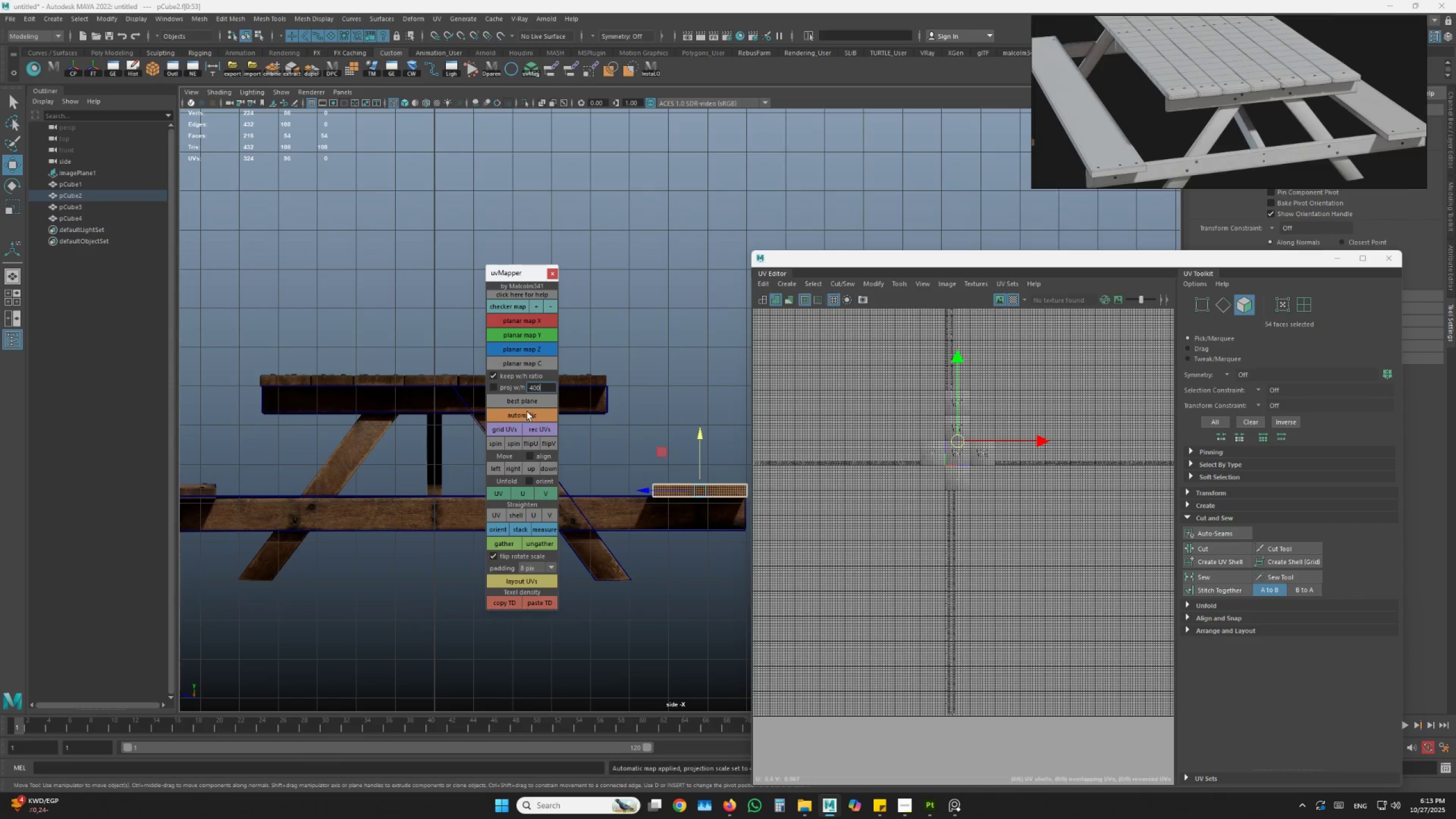 
triple_click([528, 415])
 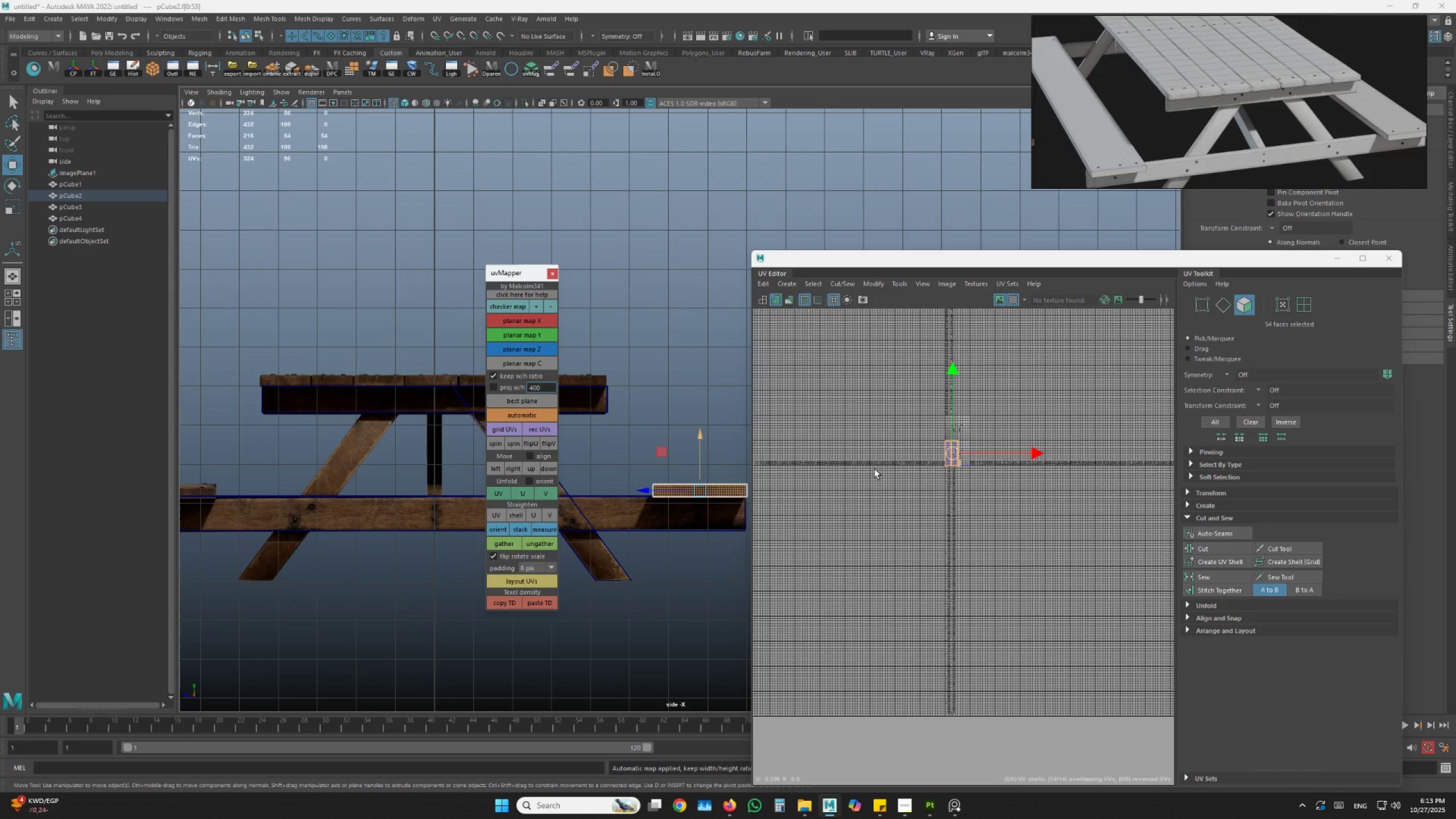 
scroll: coordinate [855, 443], scroll_direction: up, amount: 9.0
 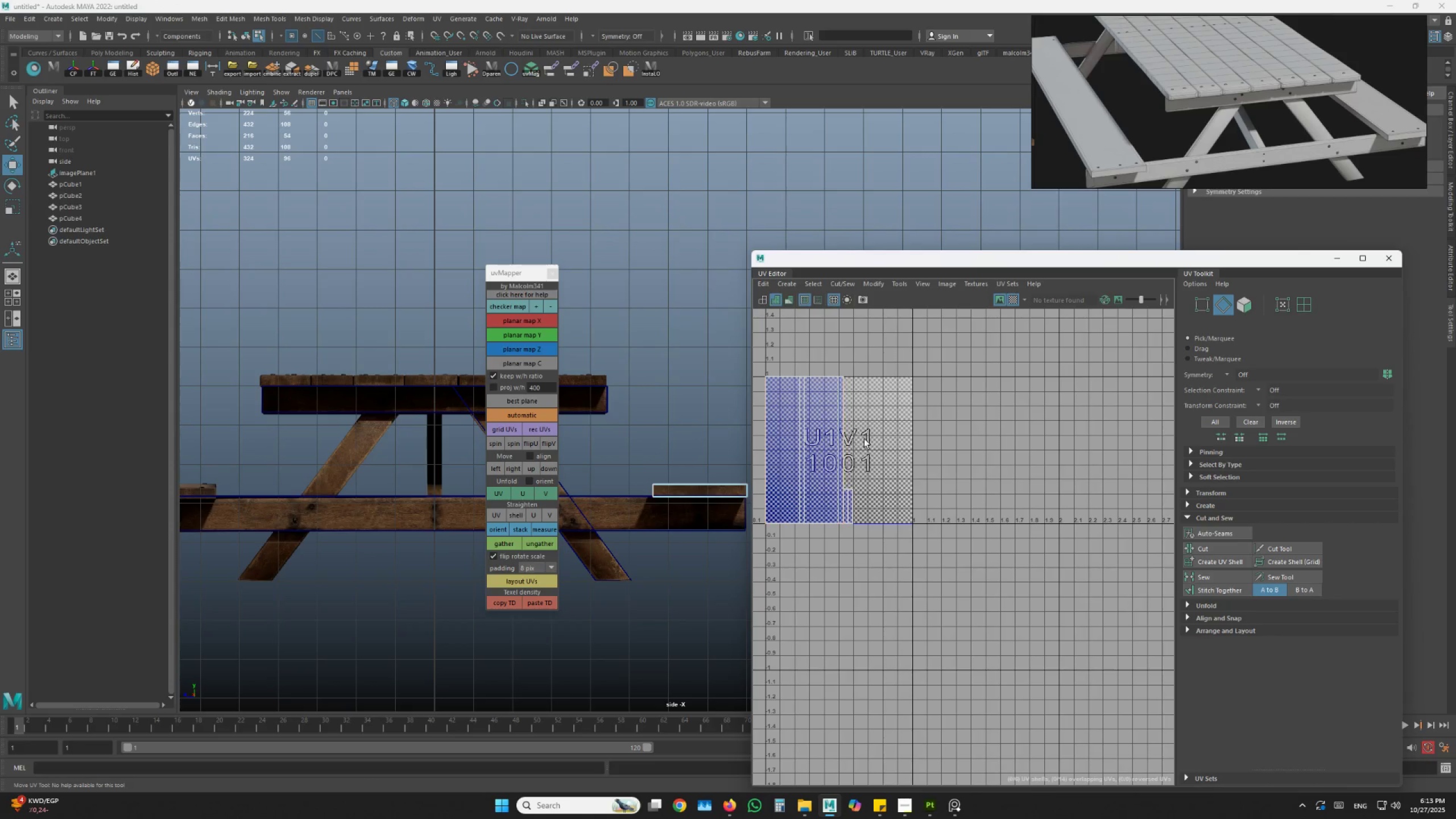 
left_click_drag(start_coordinate=[870, 436], to_coordinate=[713, 436])
 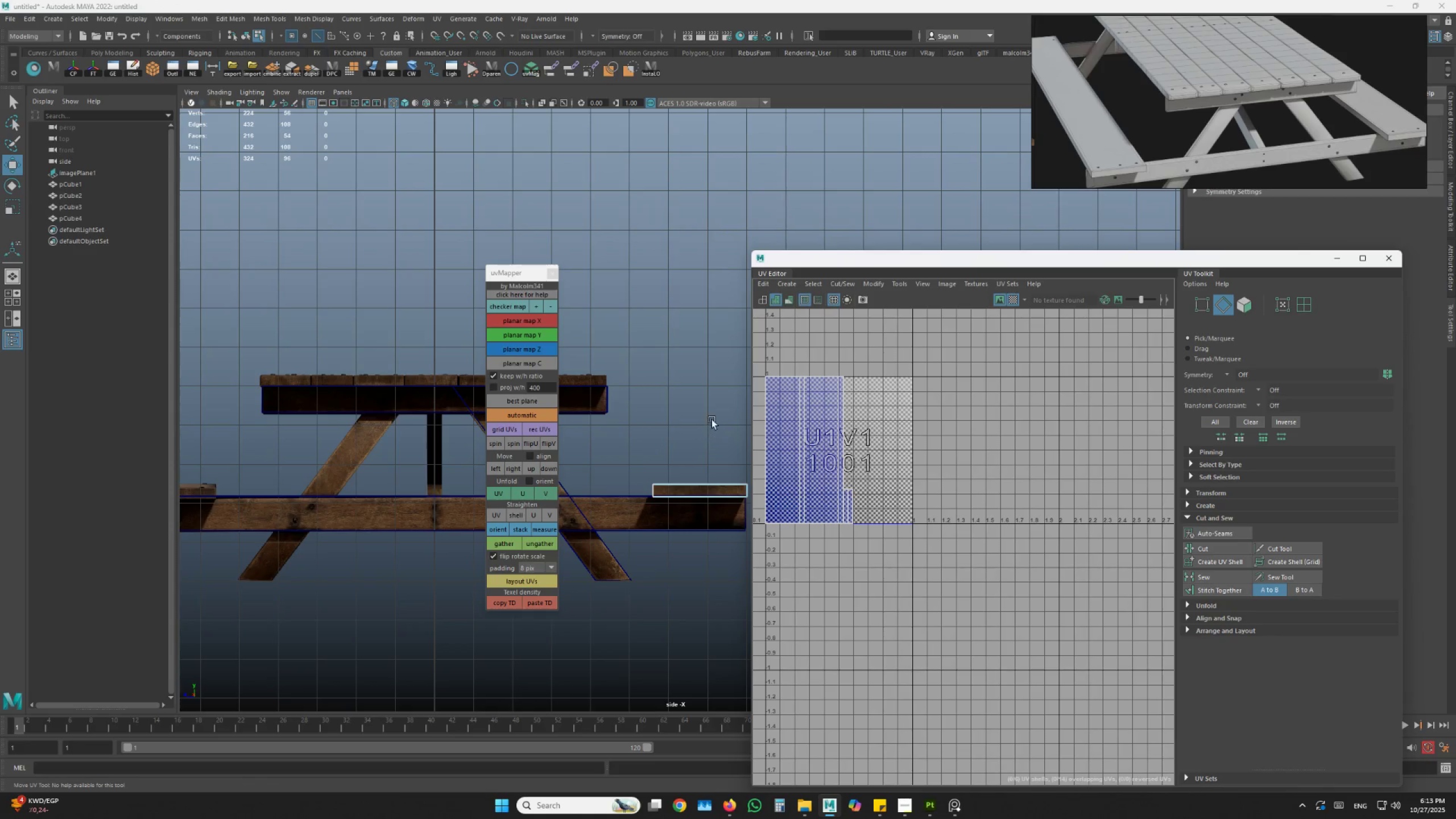 
key(Space)
 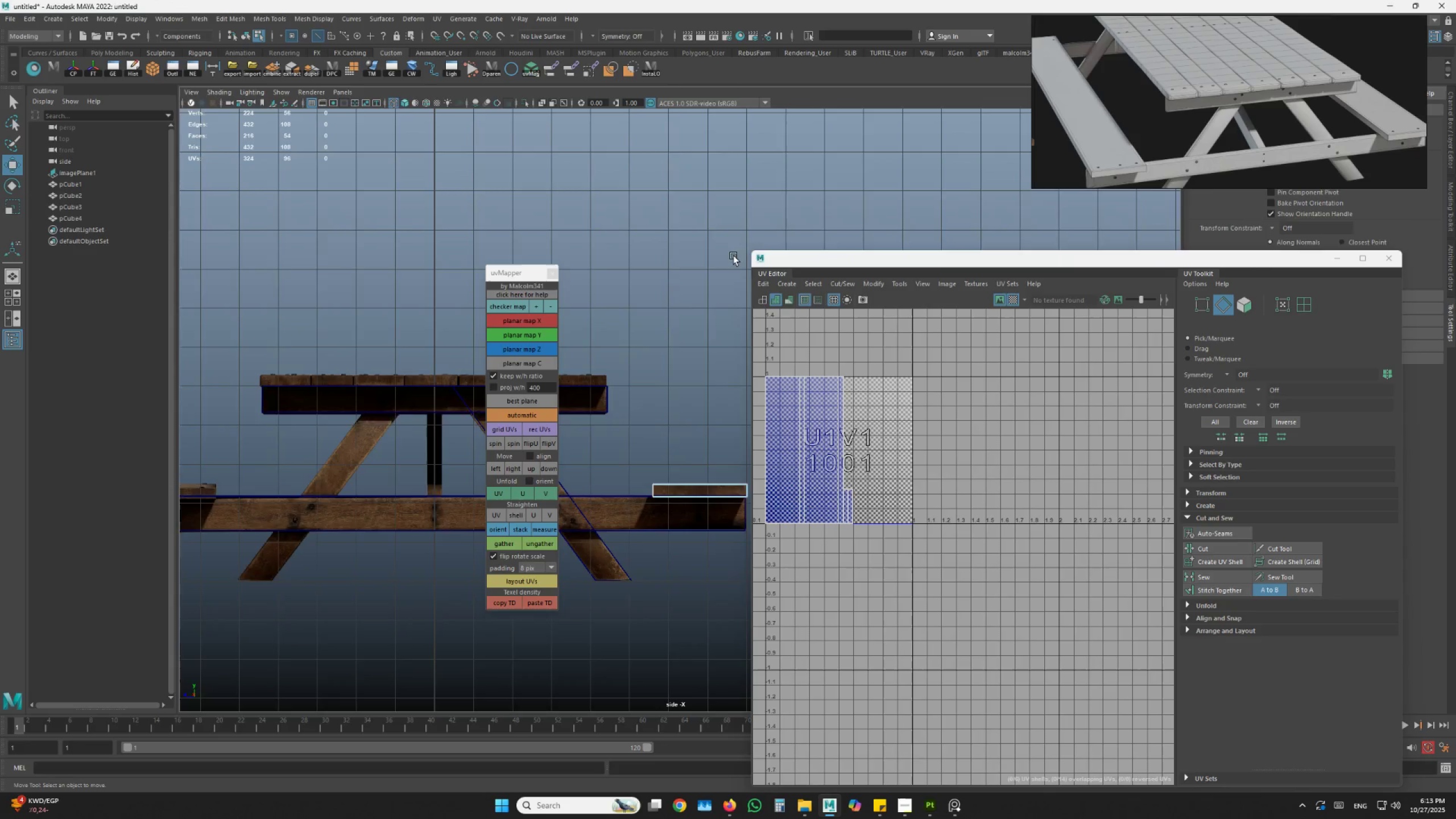 
key(Space)
 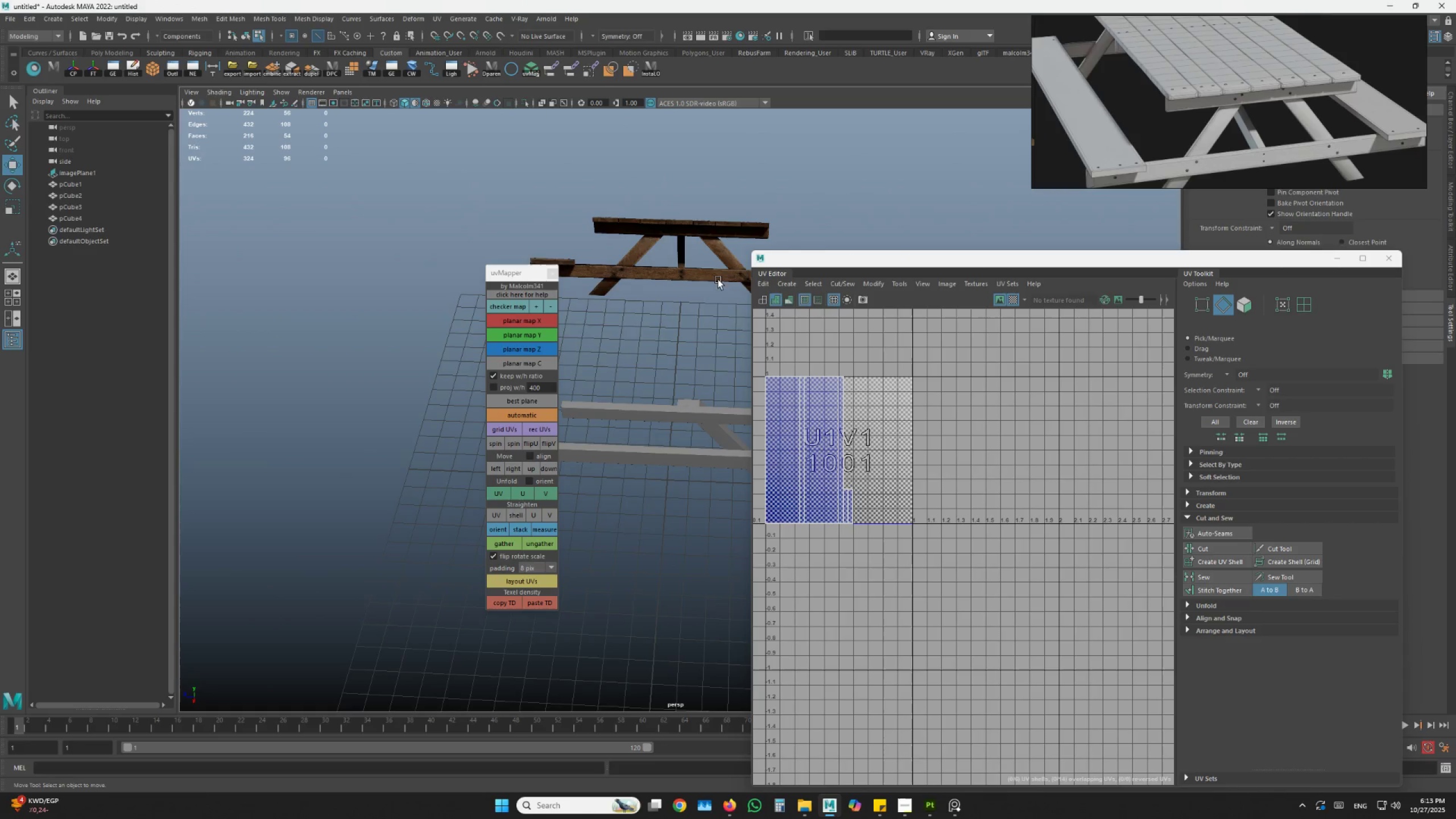 
hold_key(key=AltLeft, duration=0.39)
 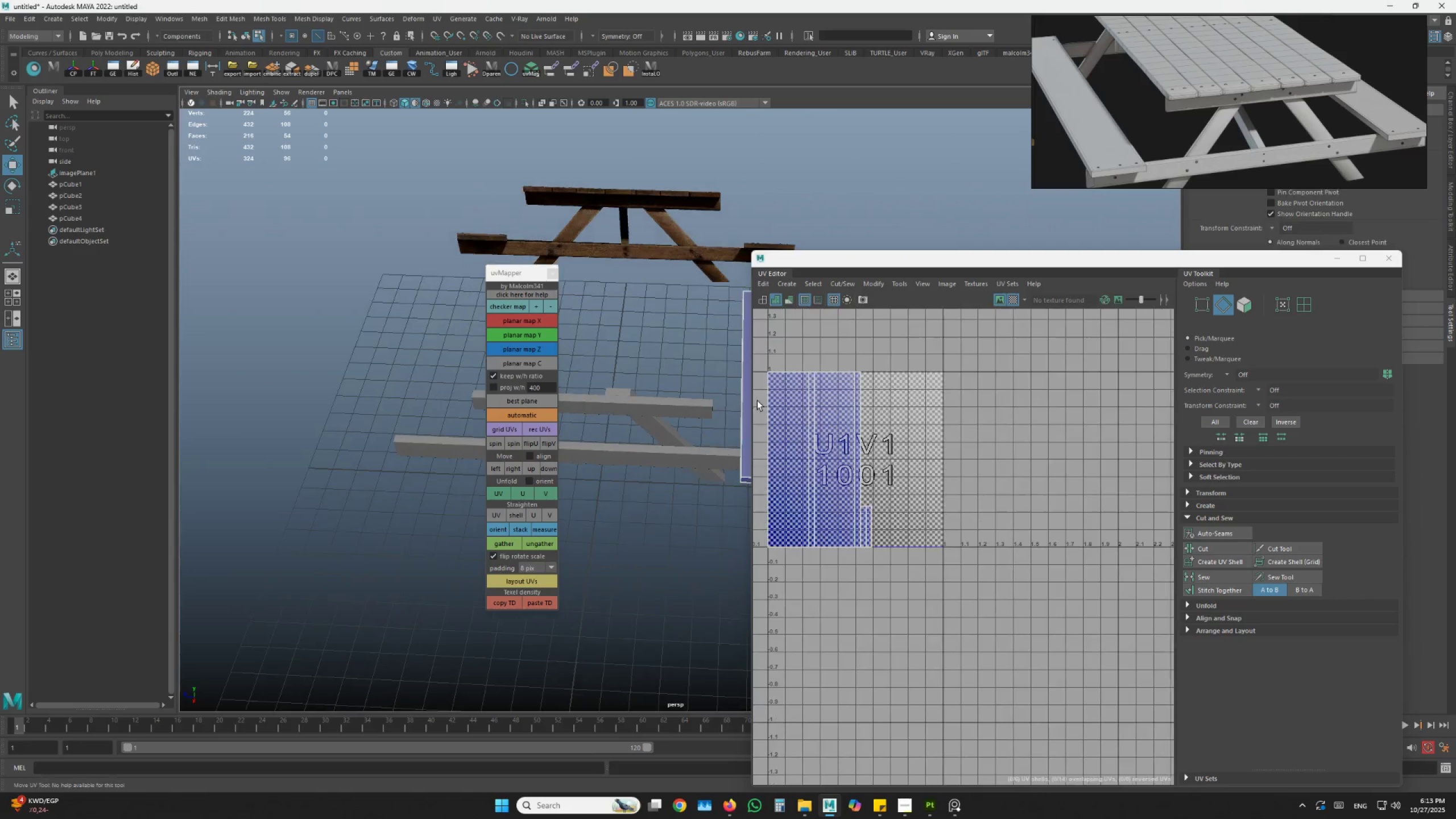 
scroll: coordinate [754, 401], scroll_direction: up, amount: 2.0
 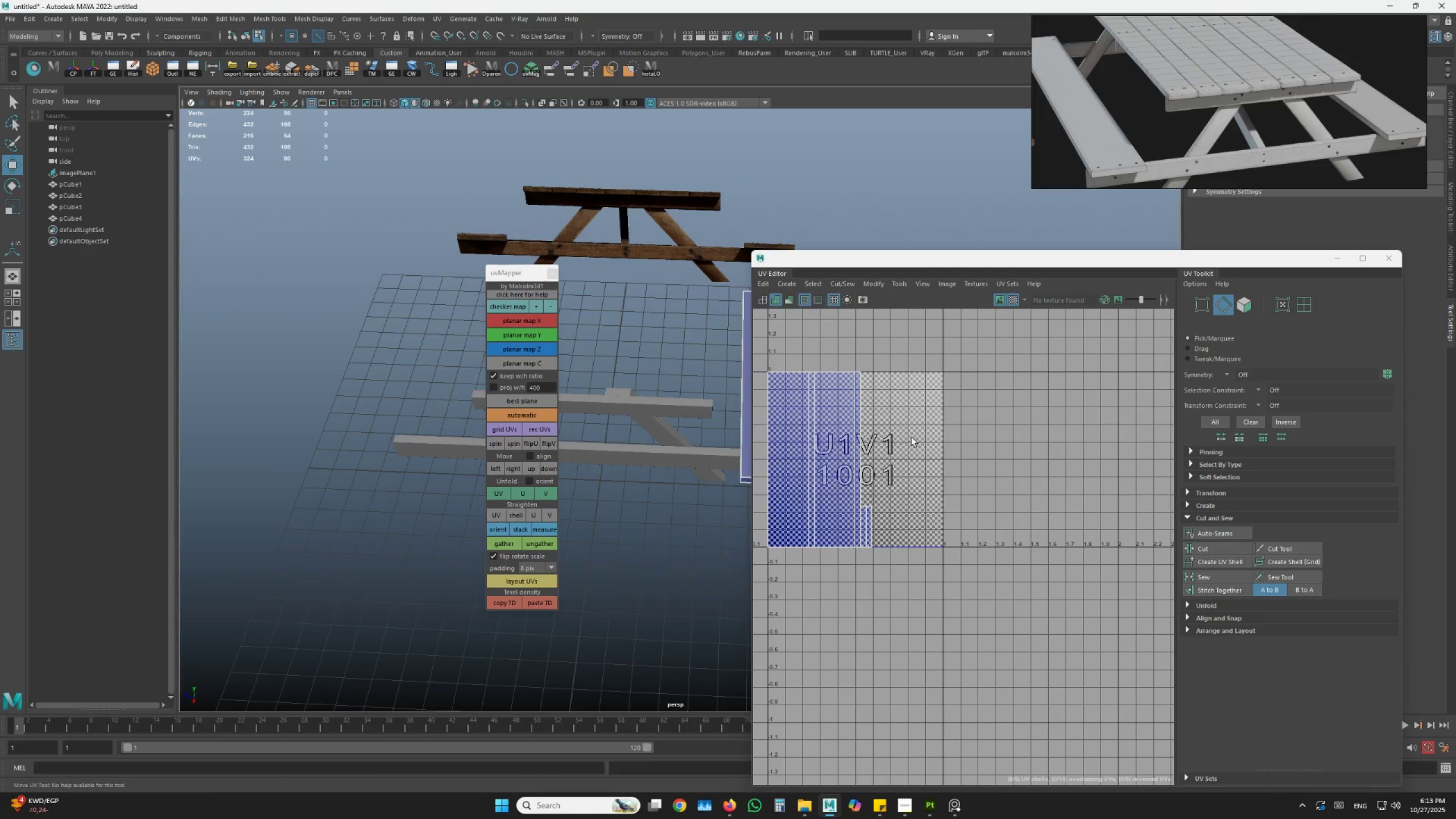 
left_click_drag(start_coordinate=[923, 434], to_coordinate=[735, 442])
 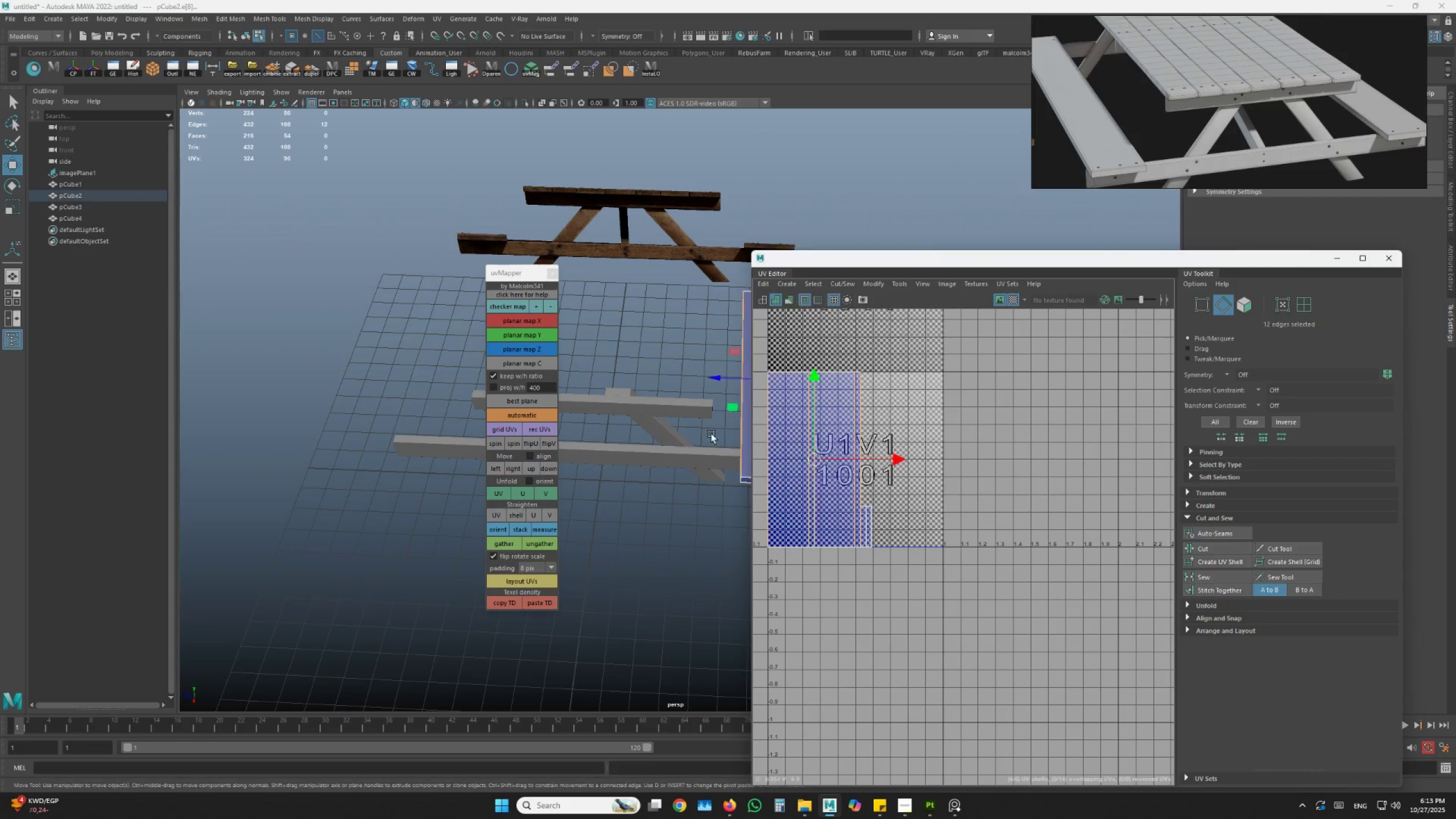 
hold_key(key=AltLeft, duration=1.53)
left_click_drag(start_coordinate=[616, 388], to_coordinate=[674, 350])
 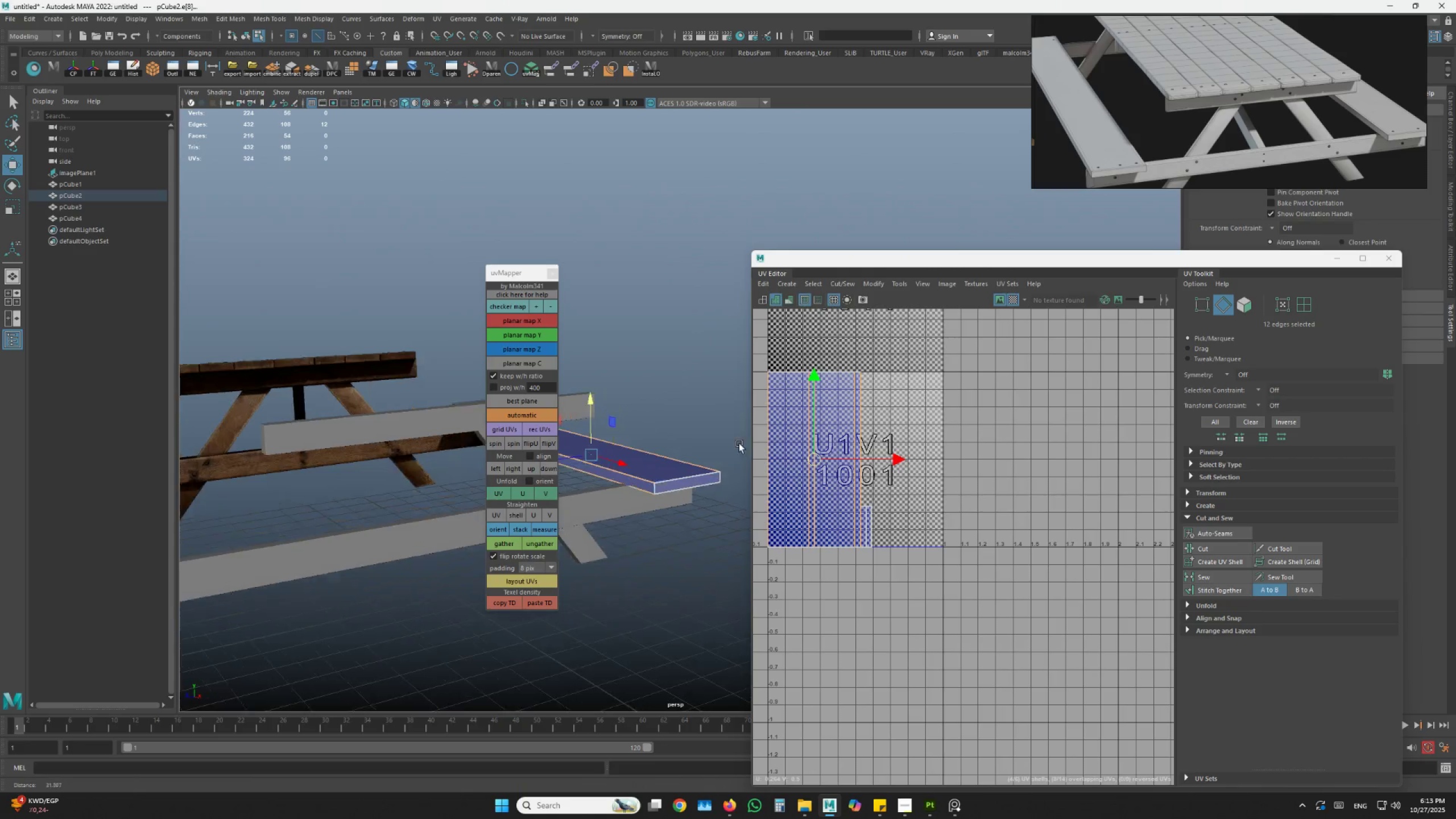 
key(Alt+AltLeft)
 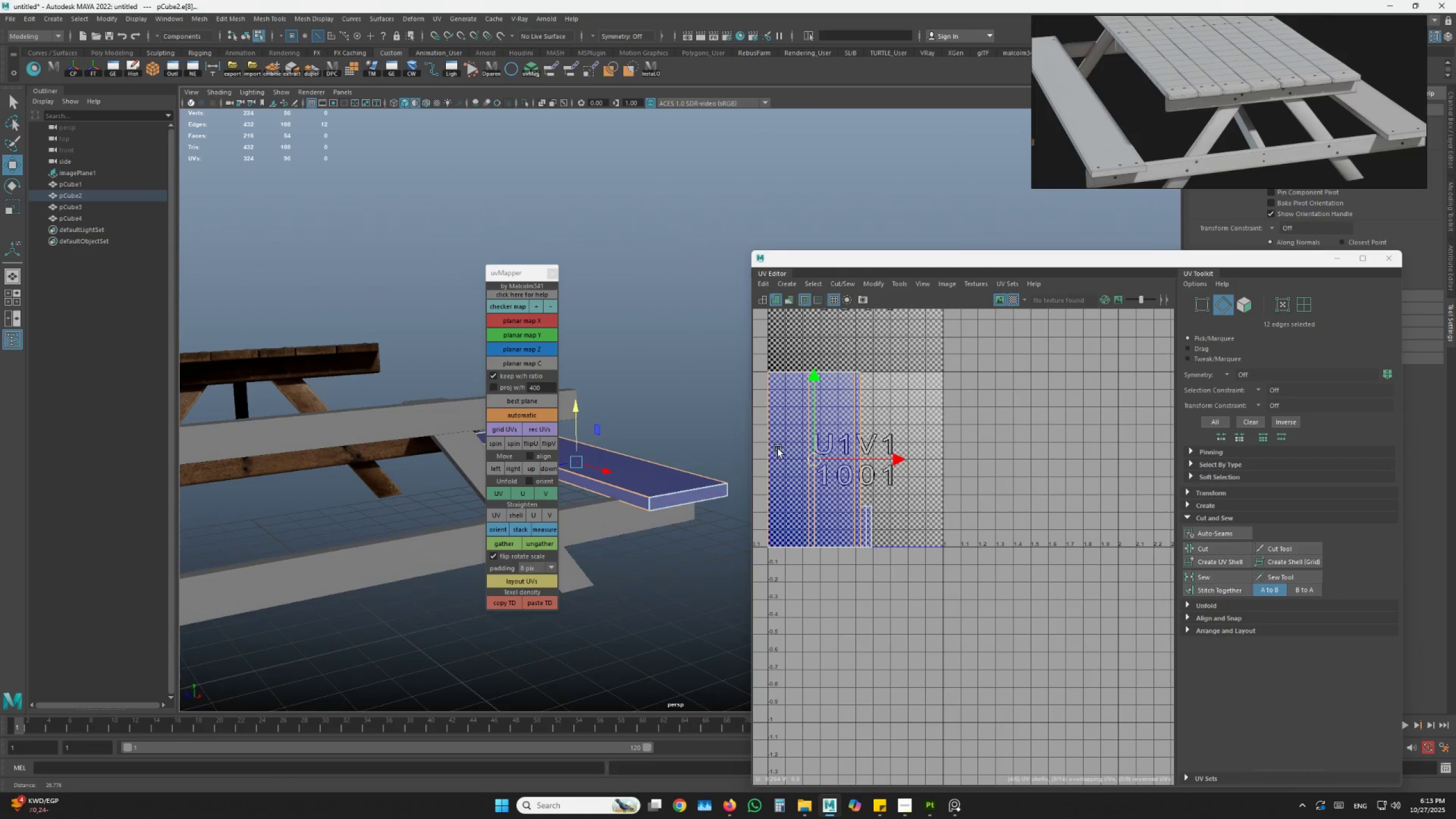 
key(Alt+AltLeft)
 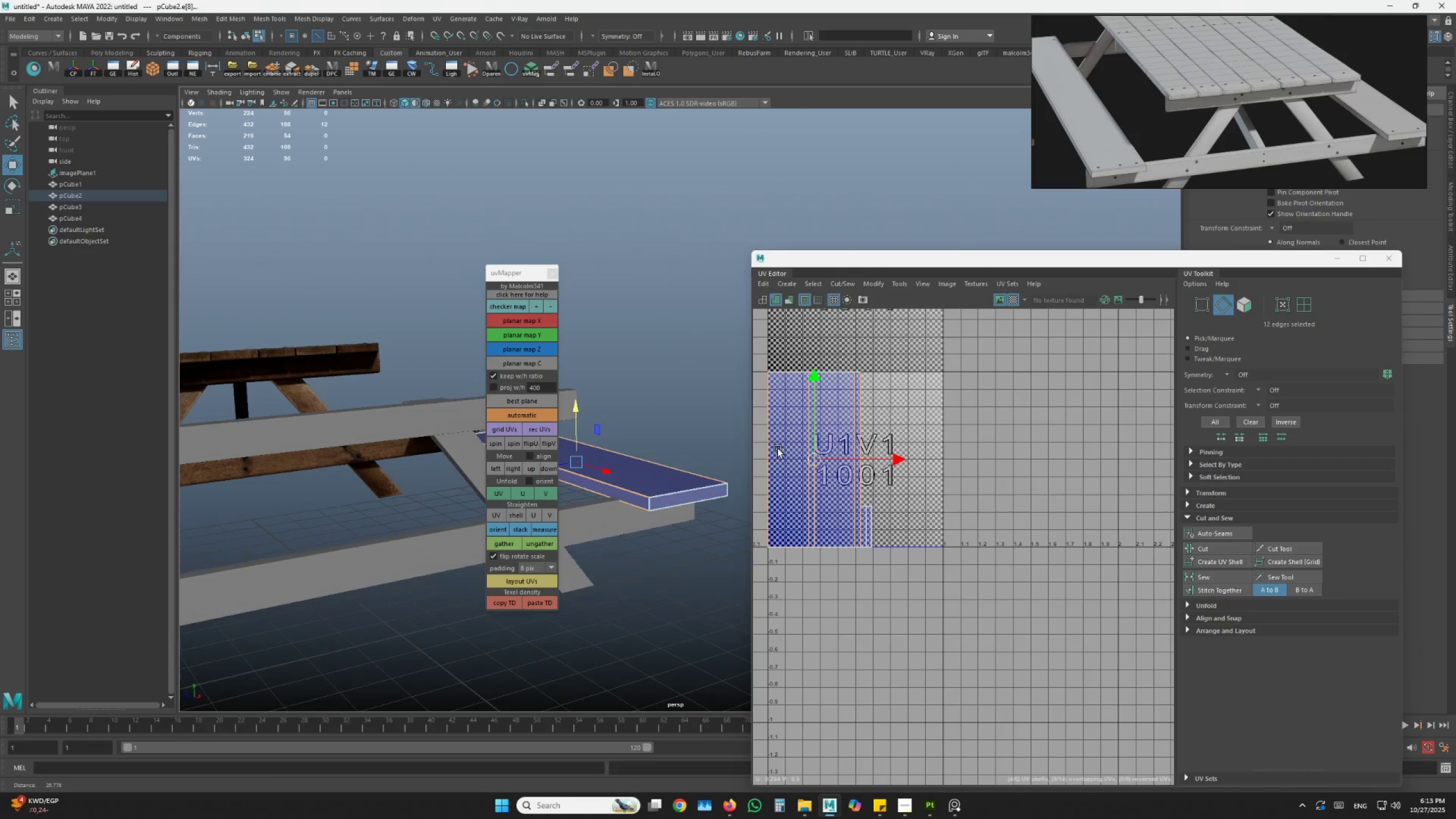 
key(Alt+AltLeft)
 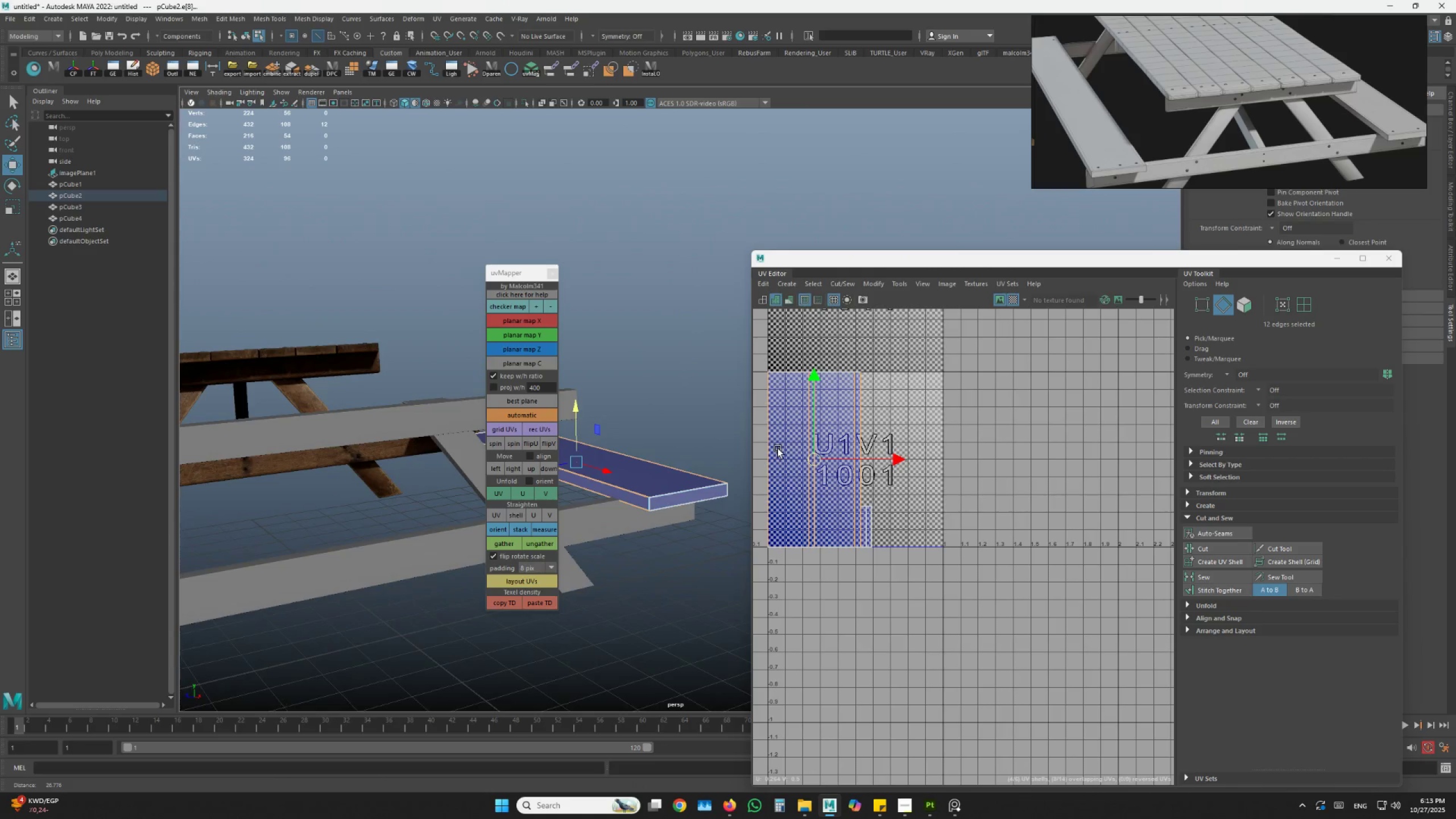 
hold_key(key=ShiftLeft, duration=1.25)
left_click([588, 491])
 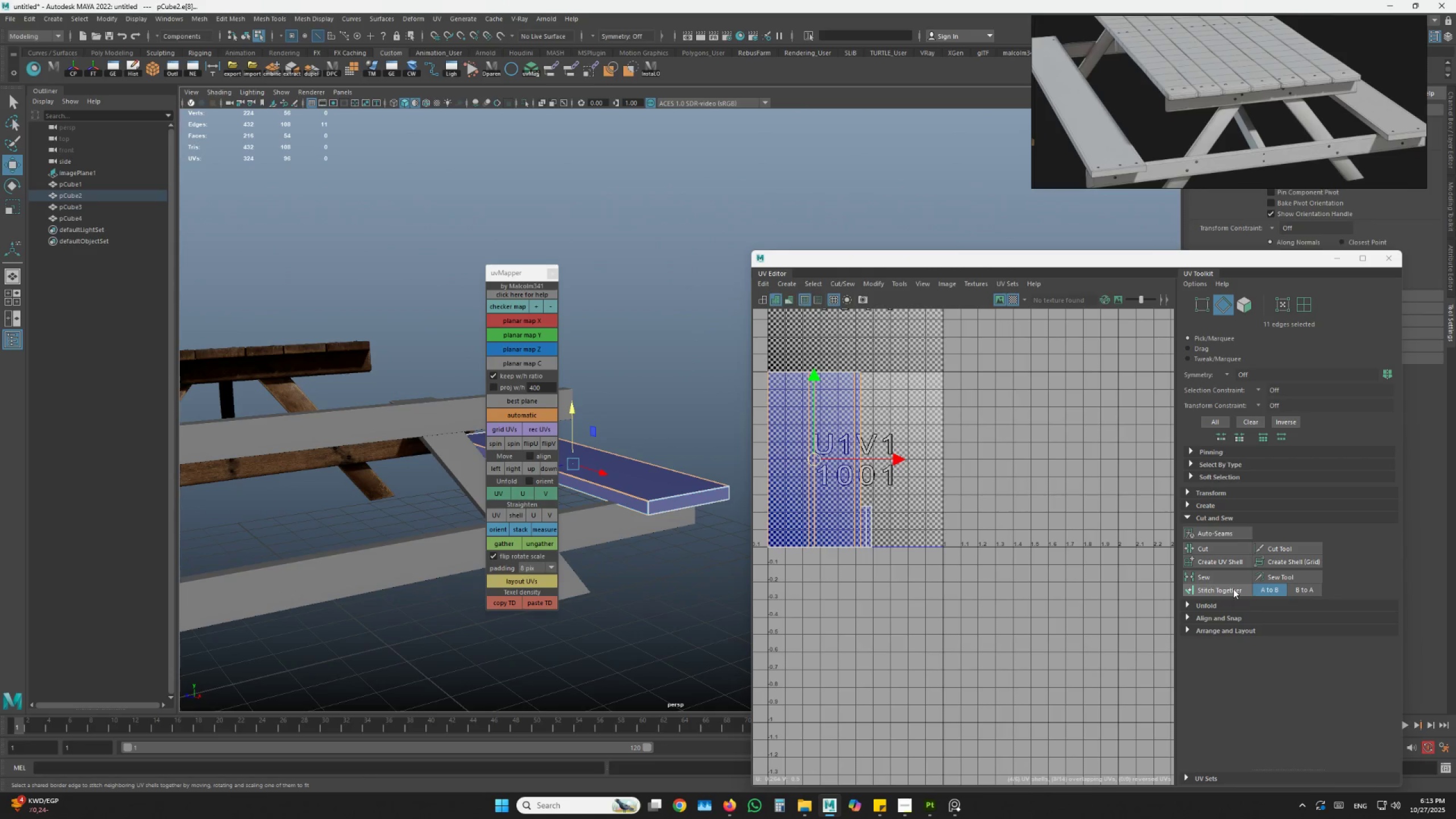 
left_click([1233, 589])
 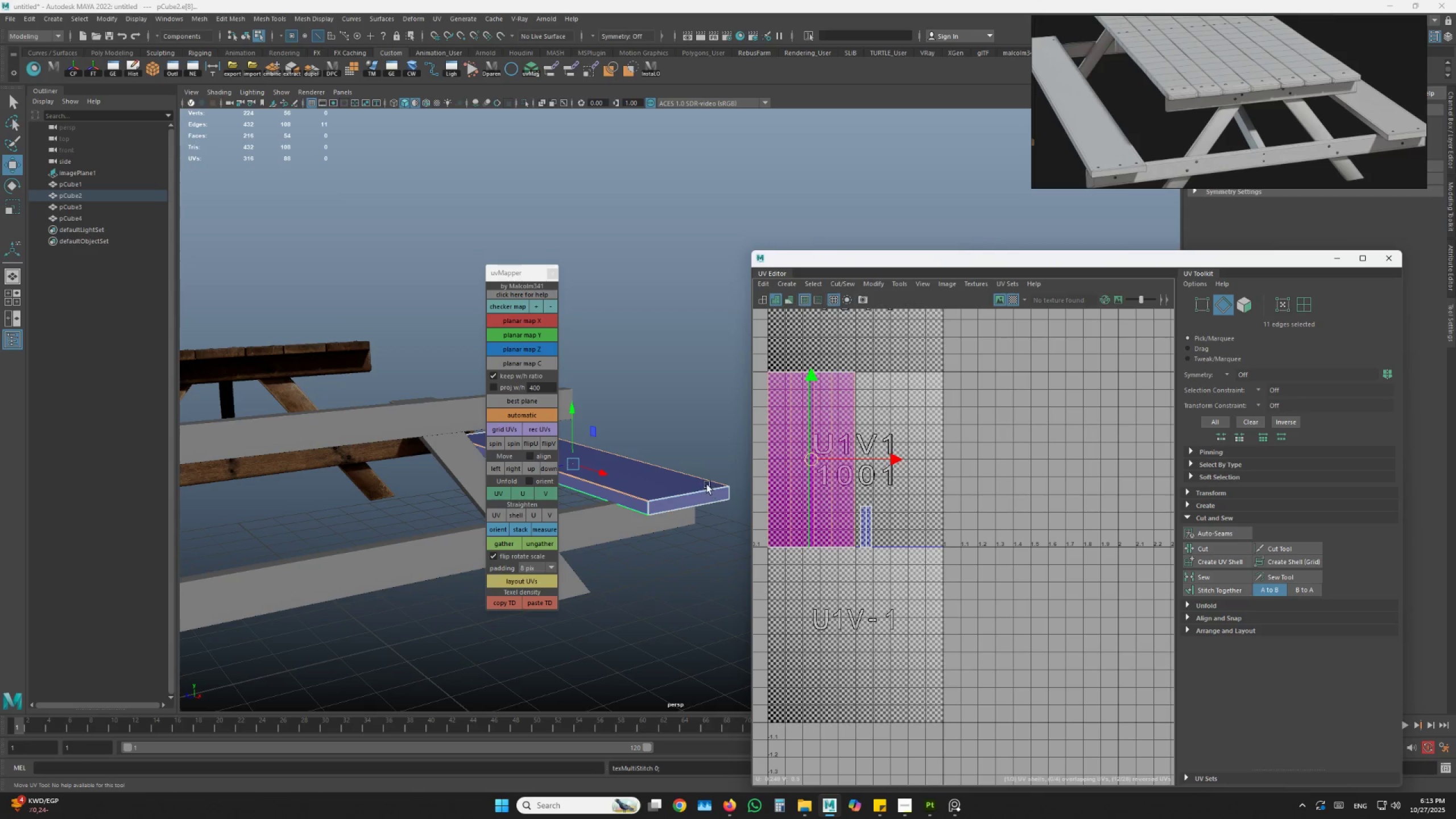 
left_click([697, 490])
 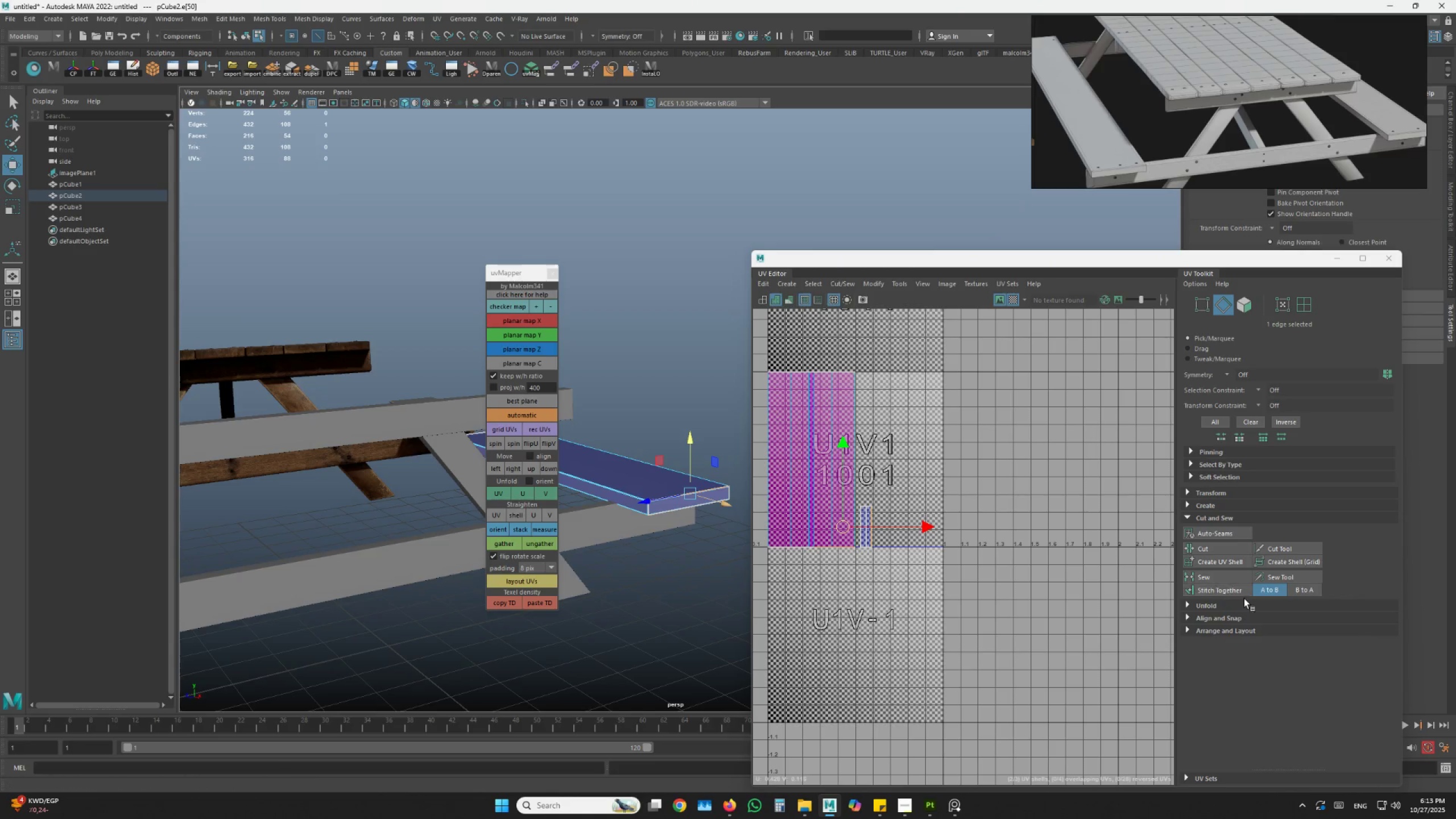 
left_click([1229, 590])
 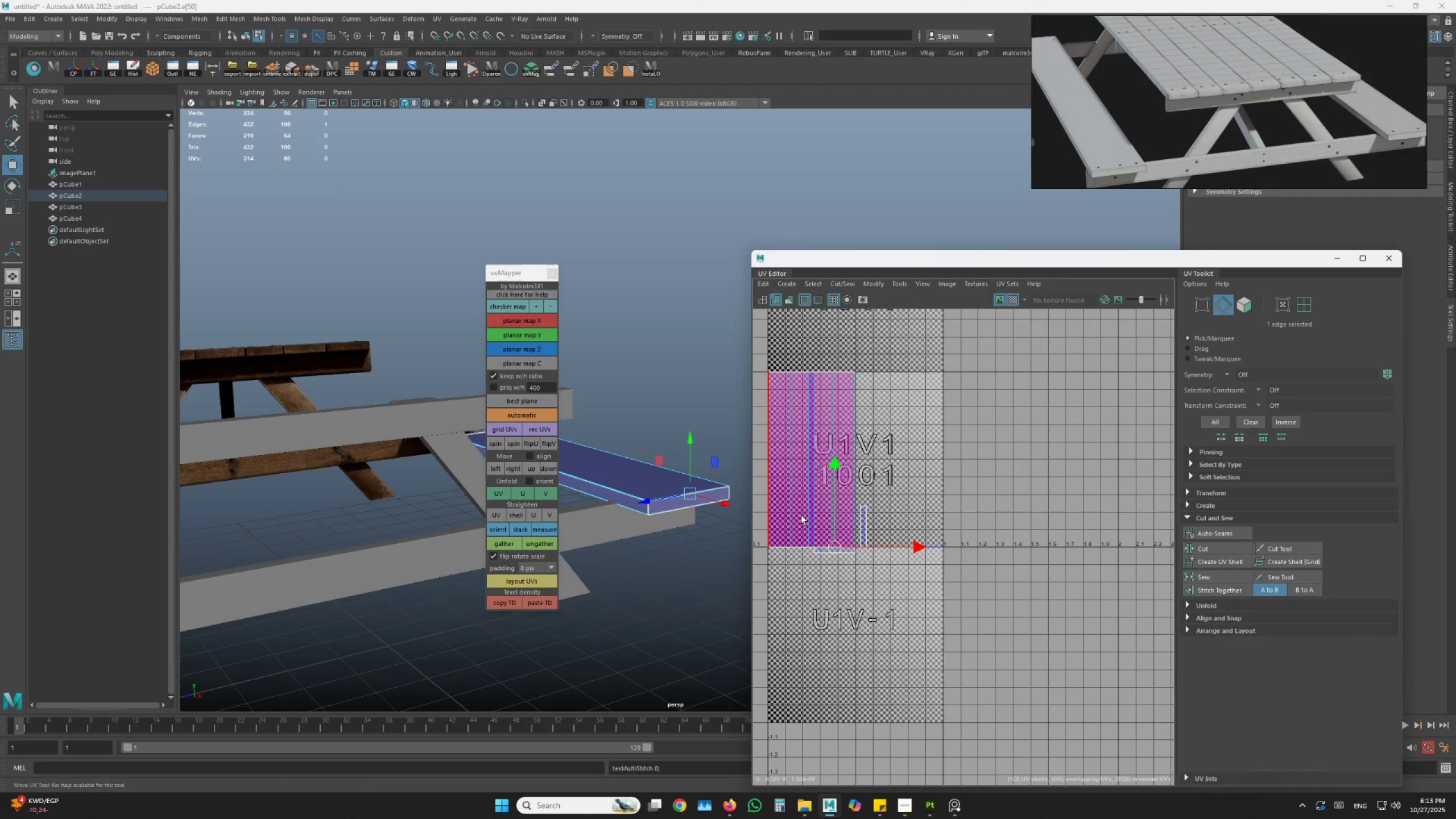 
hold_key(key=AltLeft, duration=1.02)
left_click_drag(start_coordinate=[738, 521], to_coordinate=[890, 530])
 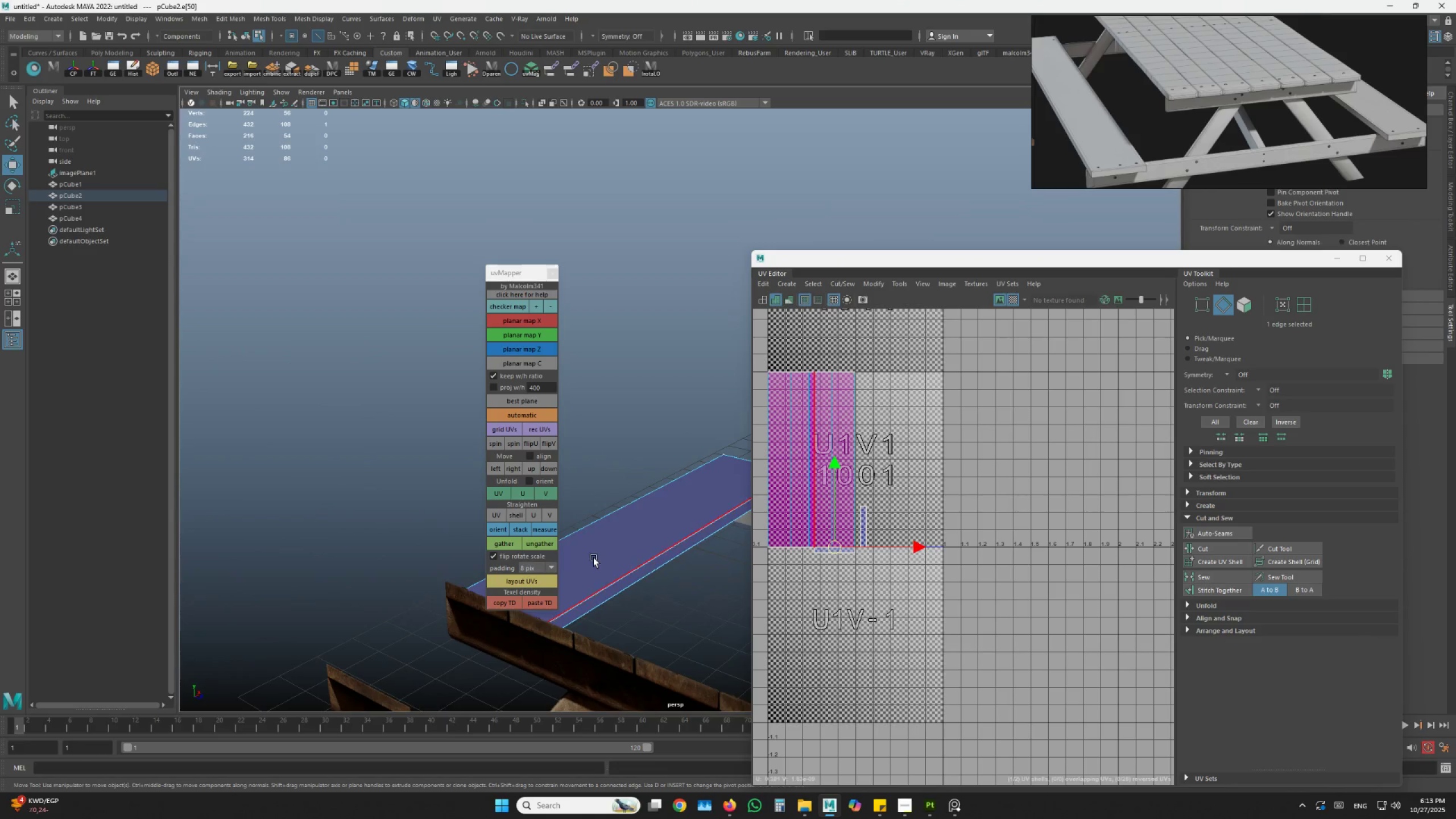 
hold_key(key=AltLeft, duration=0.75)
left_click_drag(start_coordinate=[657, 505], to_coordinate=[695, 506])
 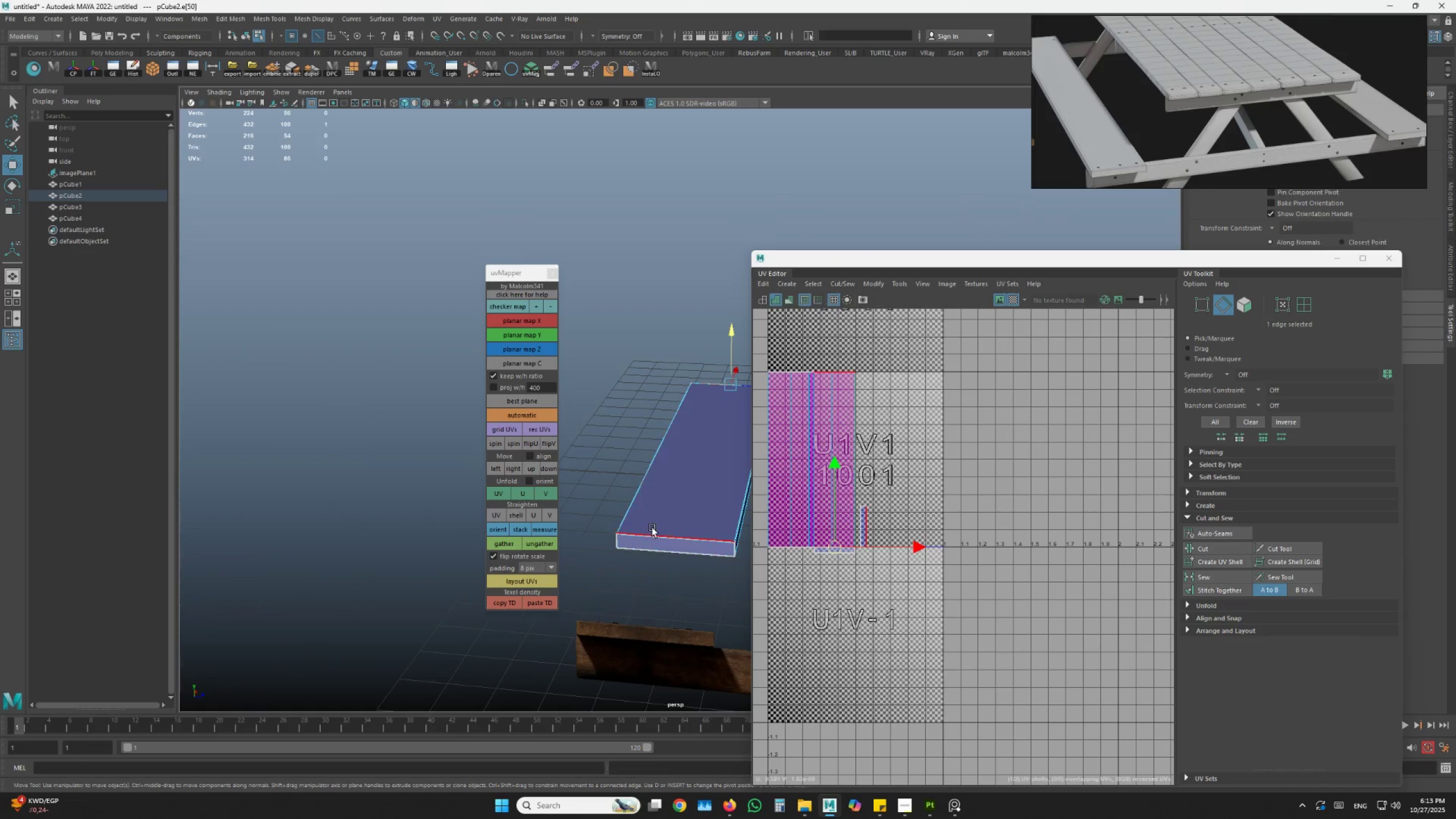 
left_click([654, 528])
 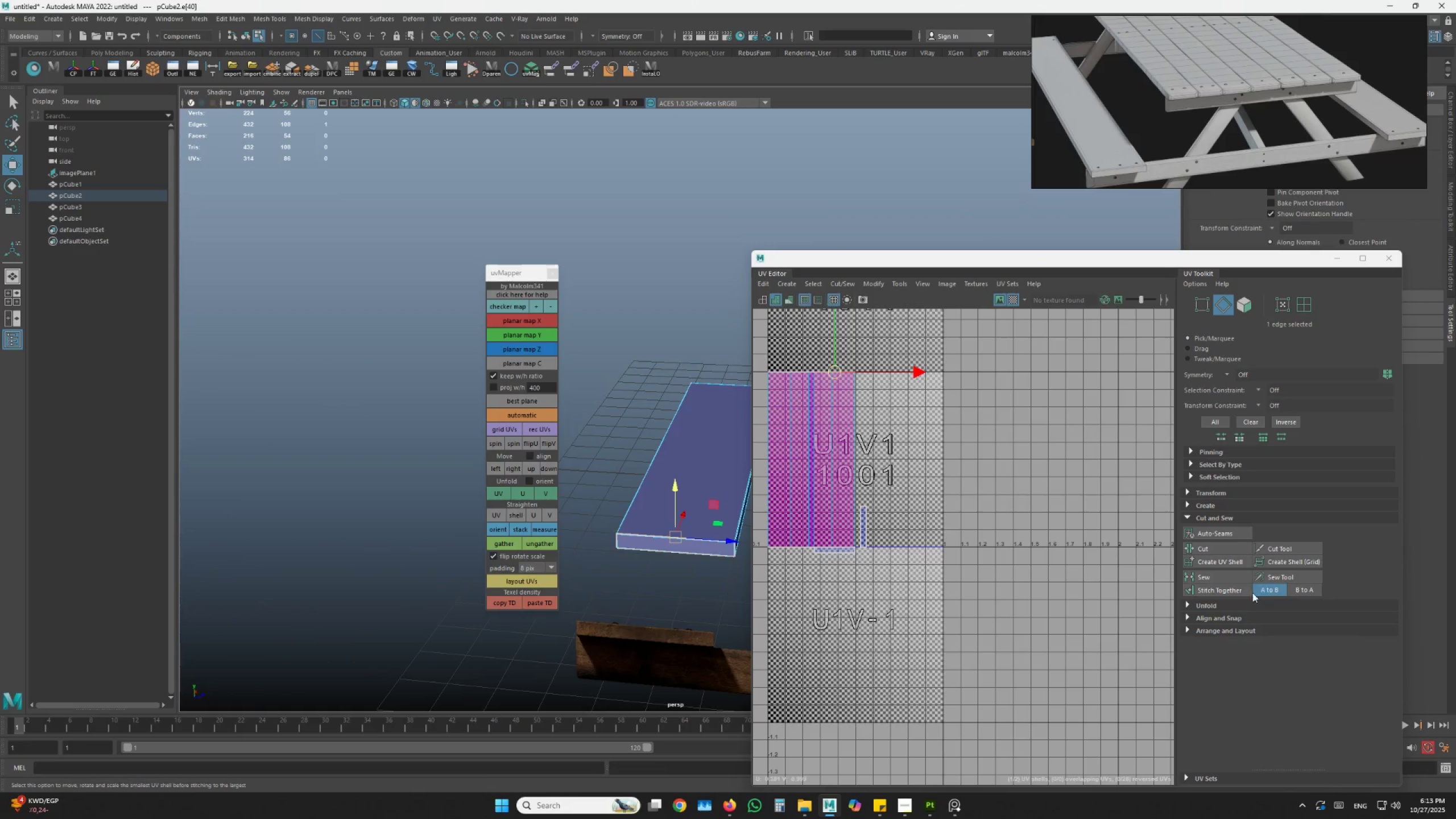 
left_click([1239, 593])
 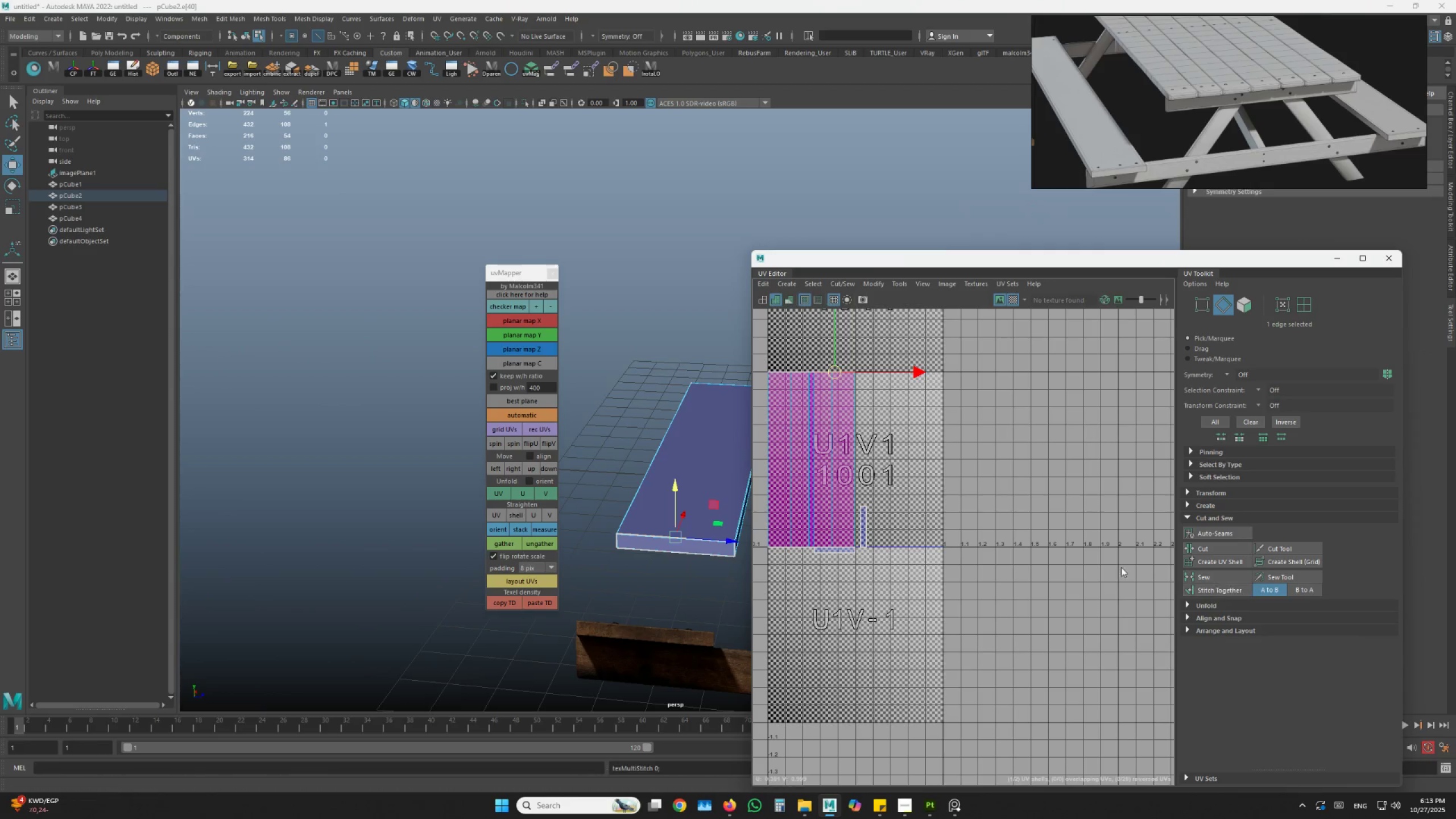 
hold_key(key=AltLeft, duration=0.86)
scroll: coordinate [701, 548], scroll_direction: down, amount: 1.0
 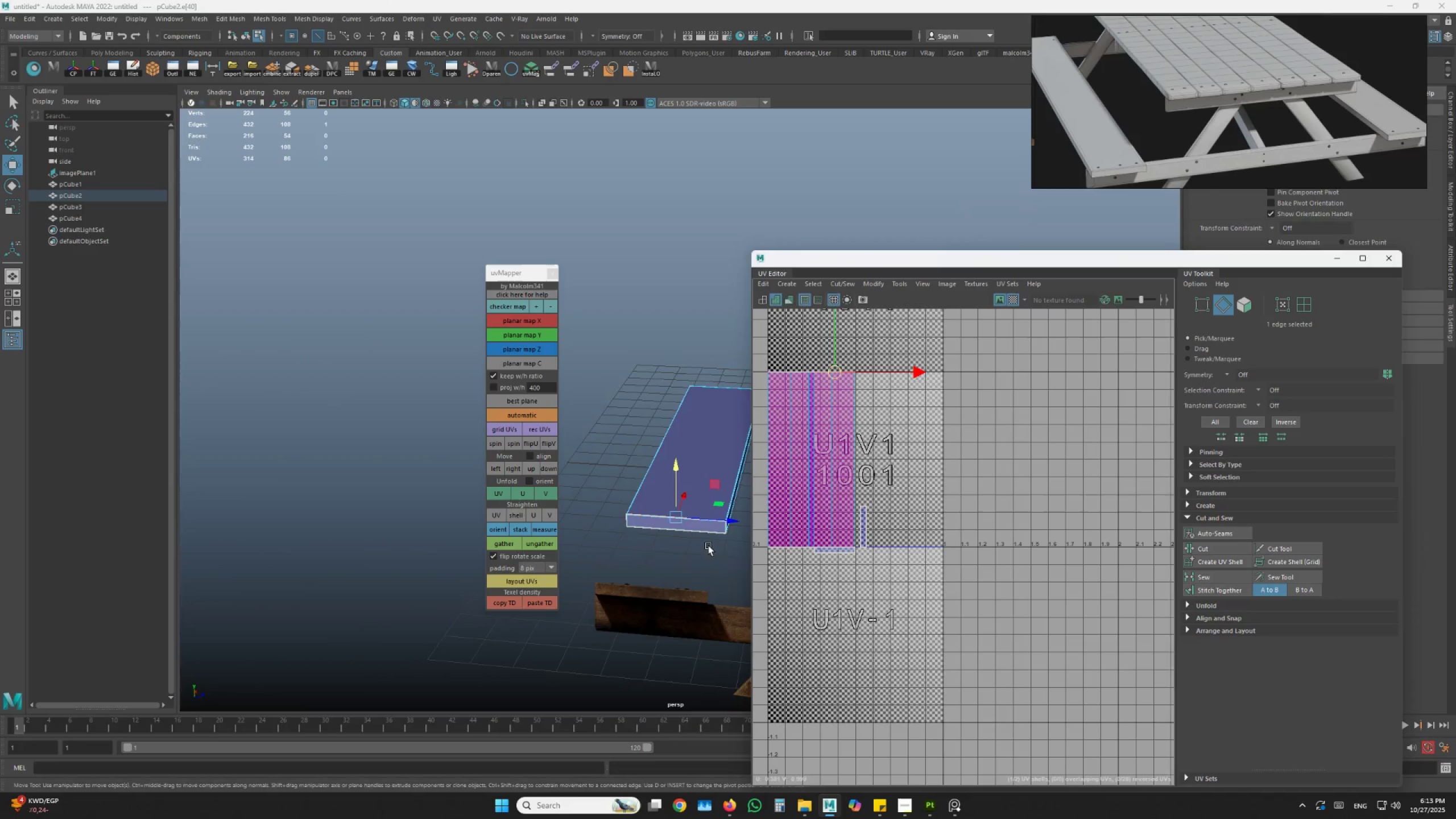 
left_click_drag(start_coordinate=[709, 546], to_coordinate=[683, 546])
 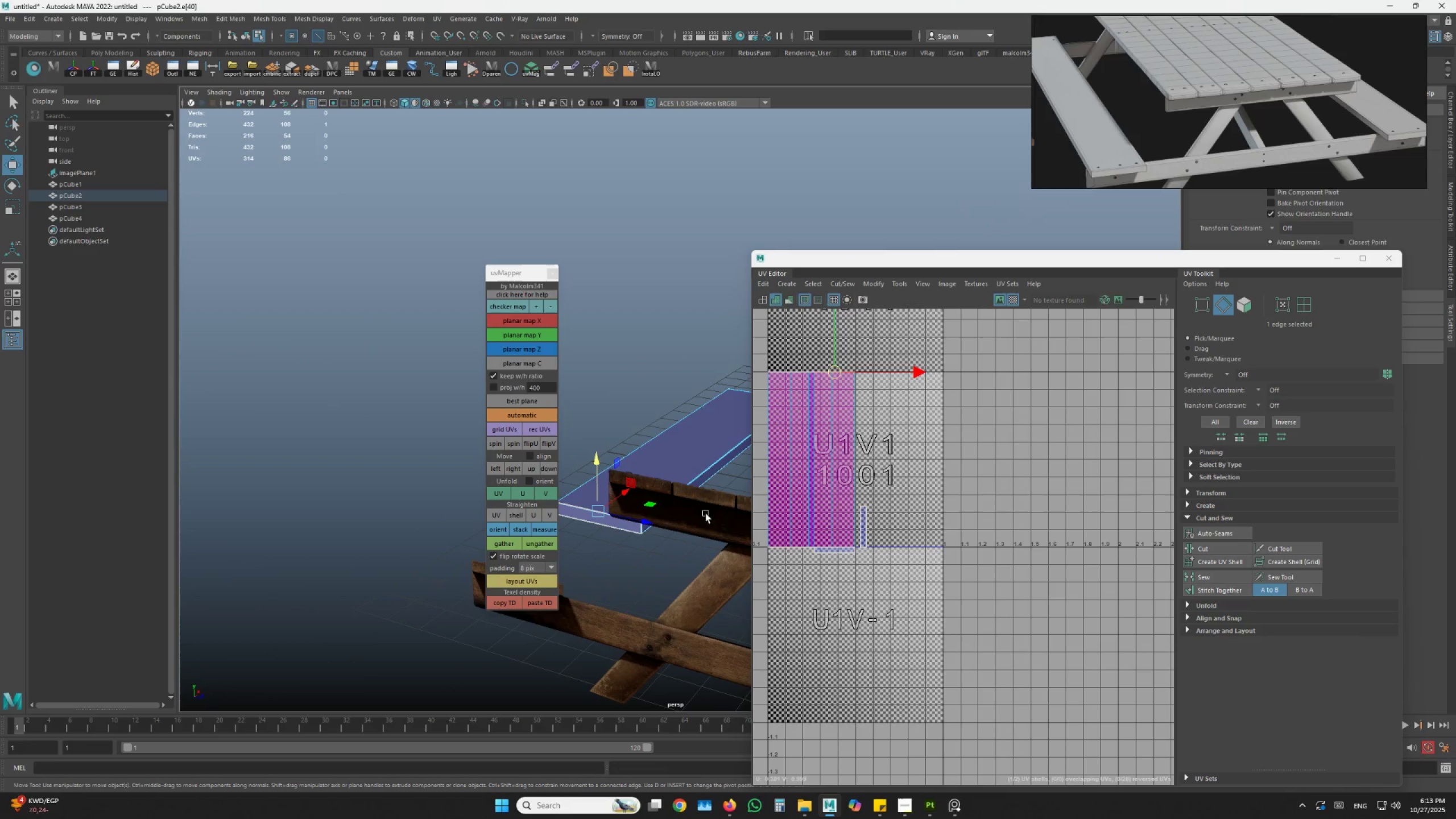 
left_click([630, 560])
 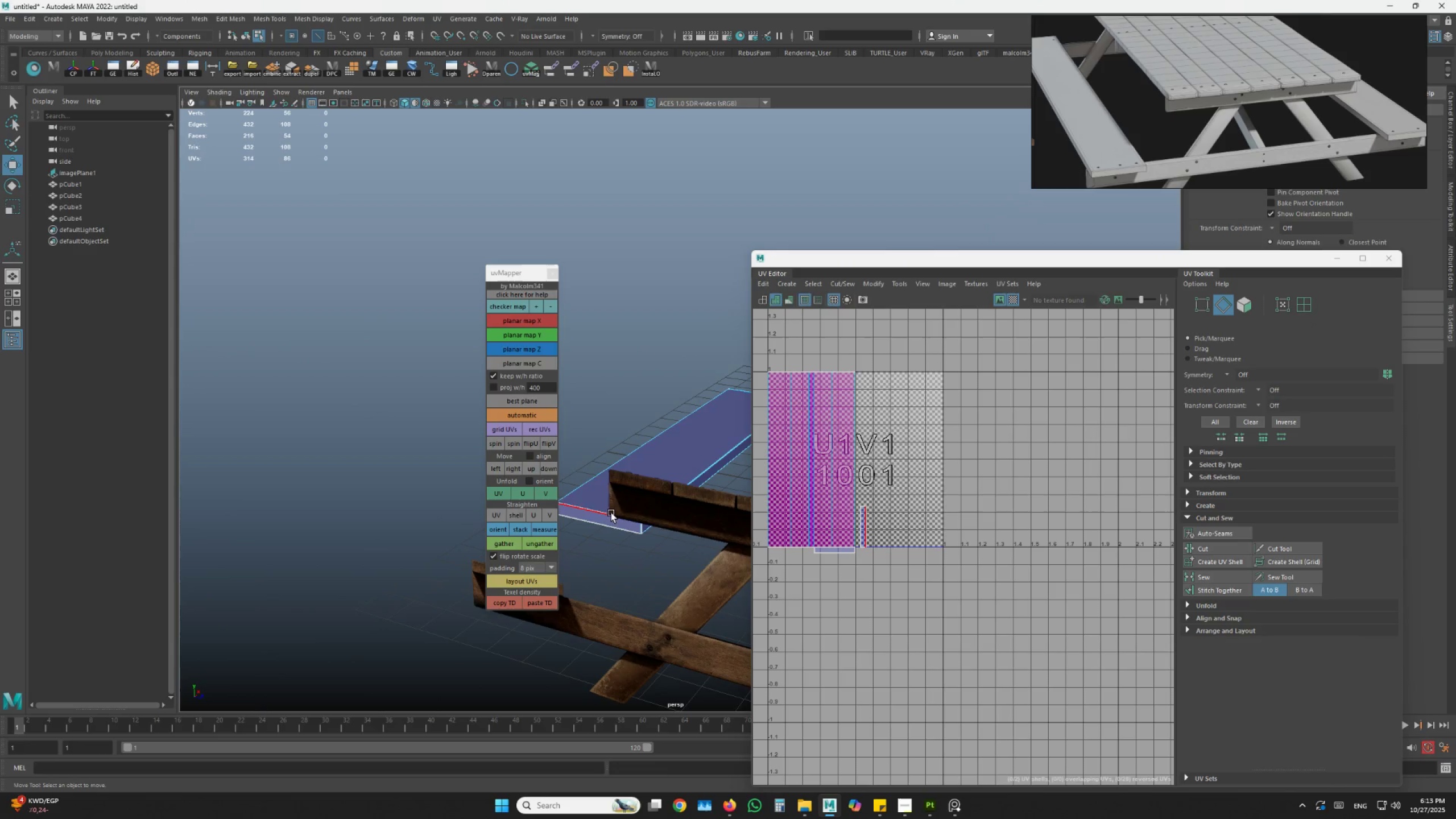 
left_click([610, 511])
 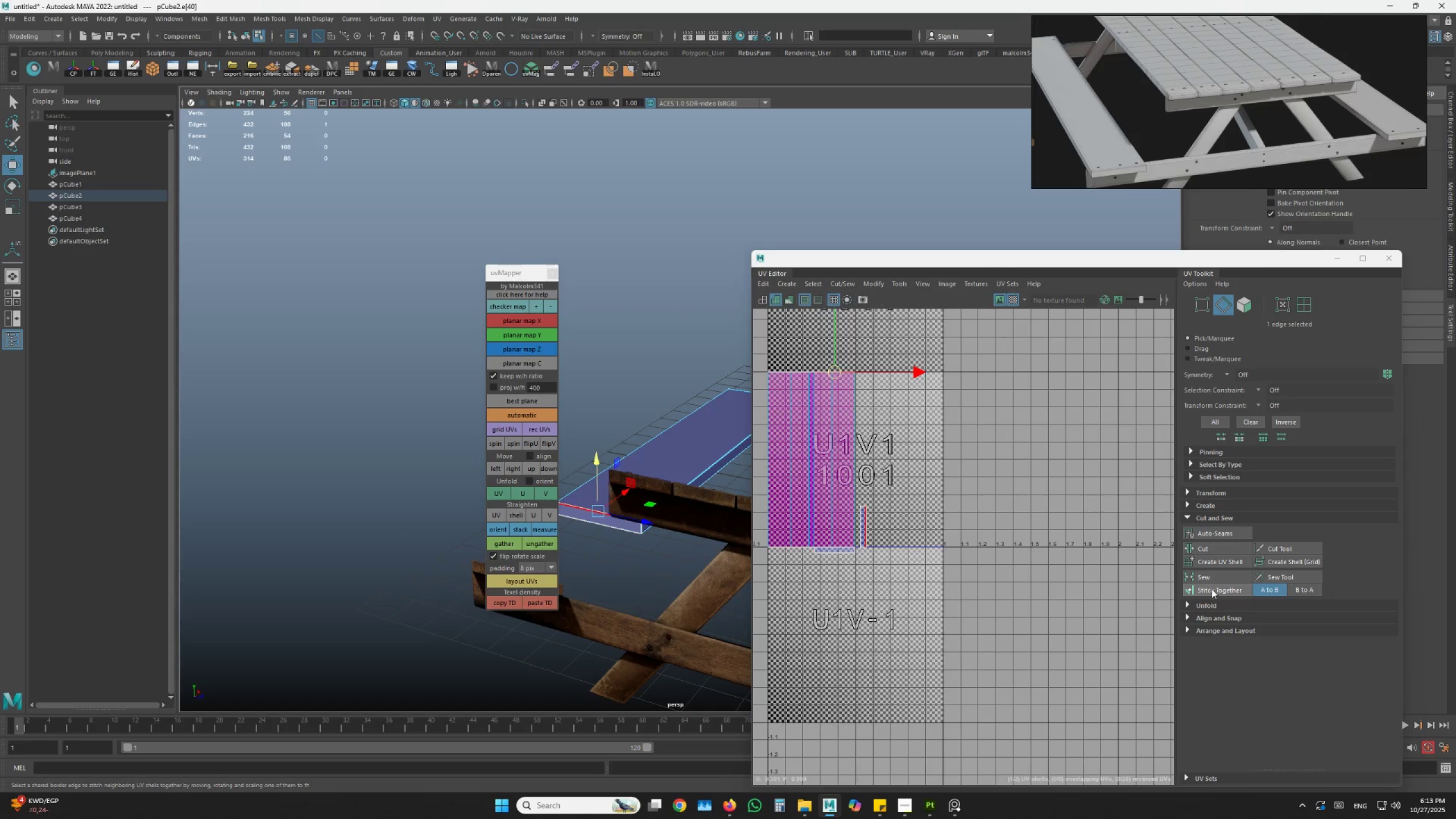 
left_click([1212, 588])
 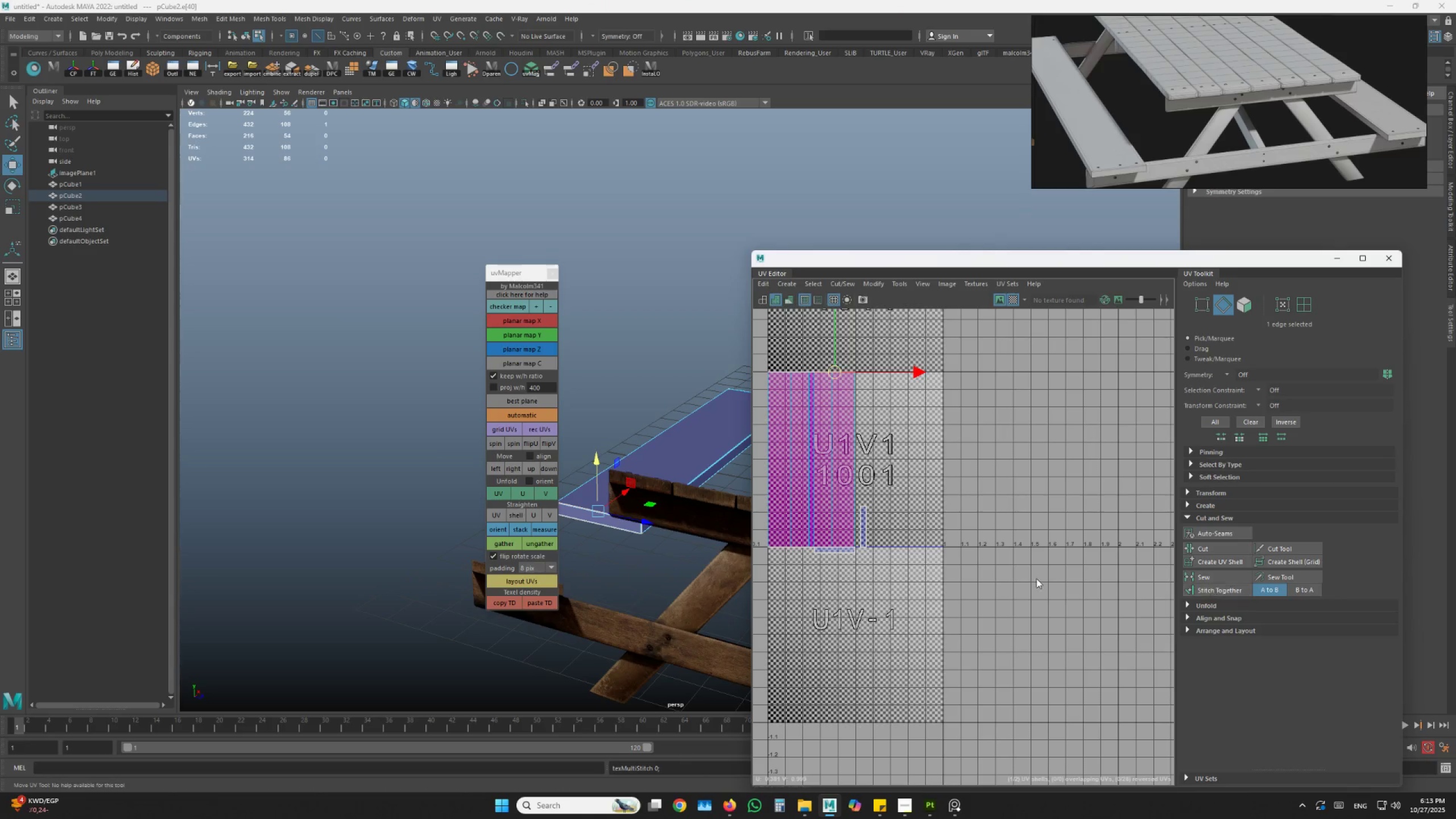 
scroll: coordinate [642, 515], scroll_direction: up, amount: 6.0
 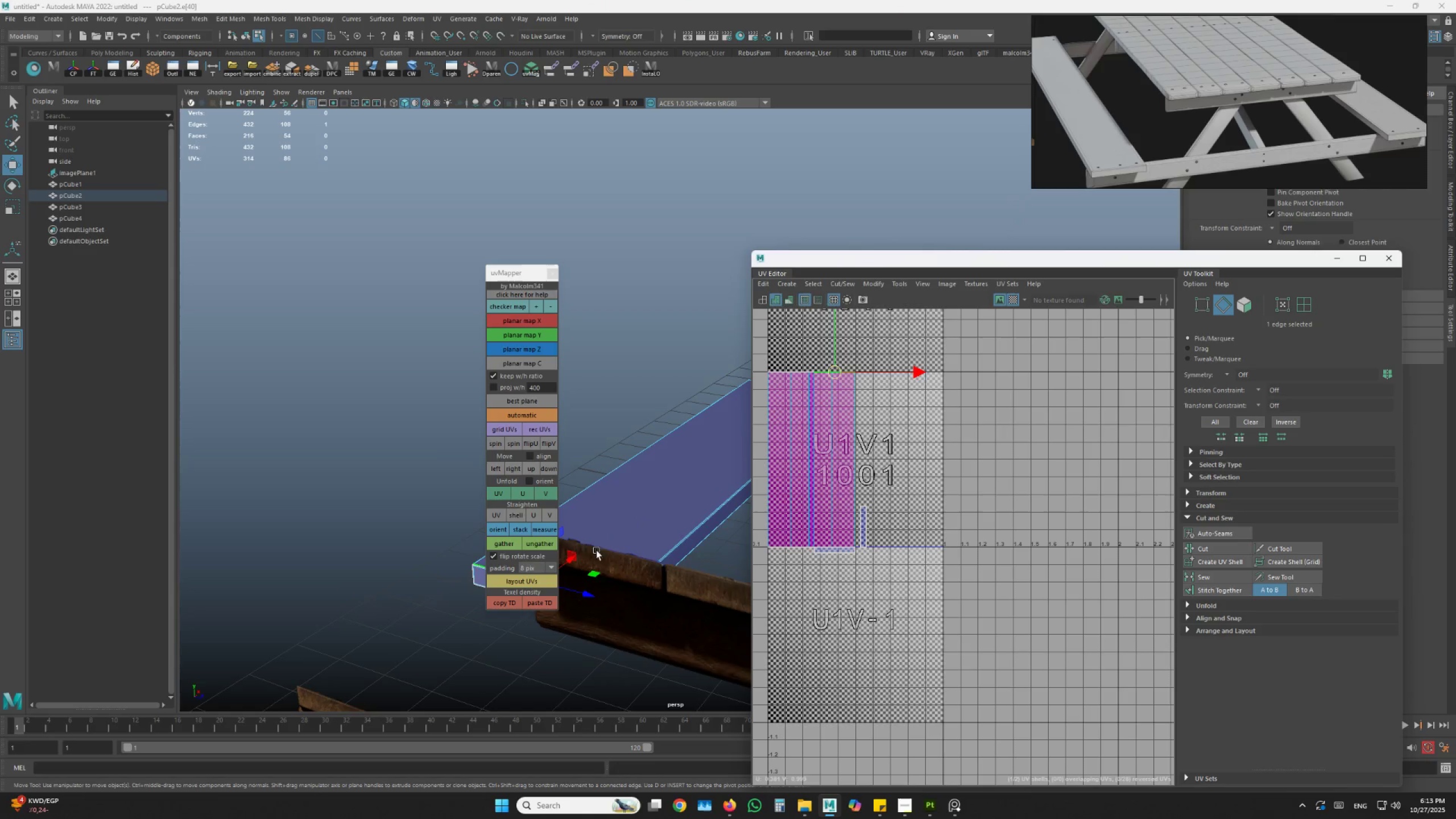 
hold_key(key=AltLeft, duration=0.47)
 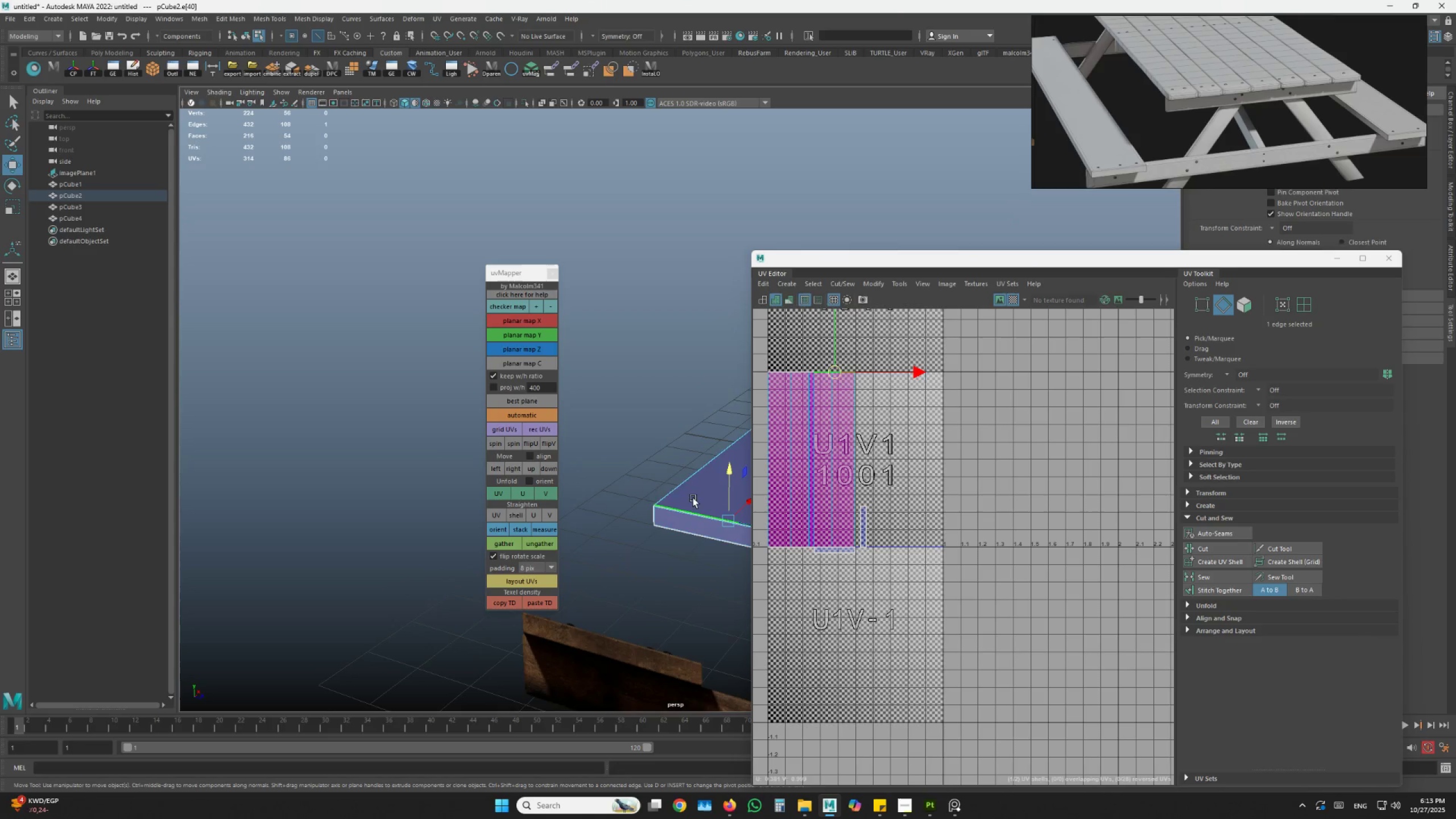 
left_click_drag(start_coordinate=[694, 494], to_coordinate=[701, 520])
 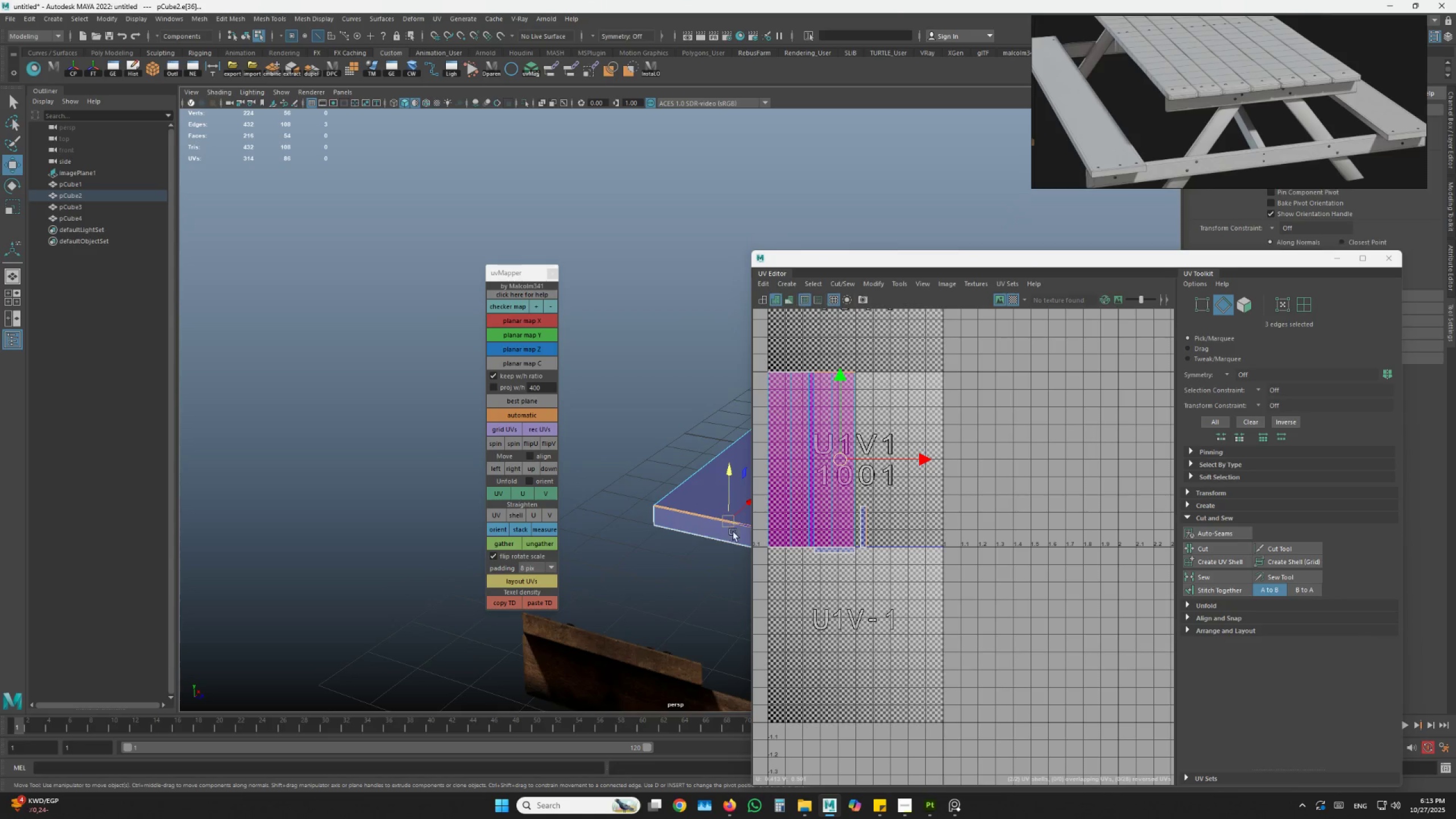 
key(G)
 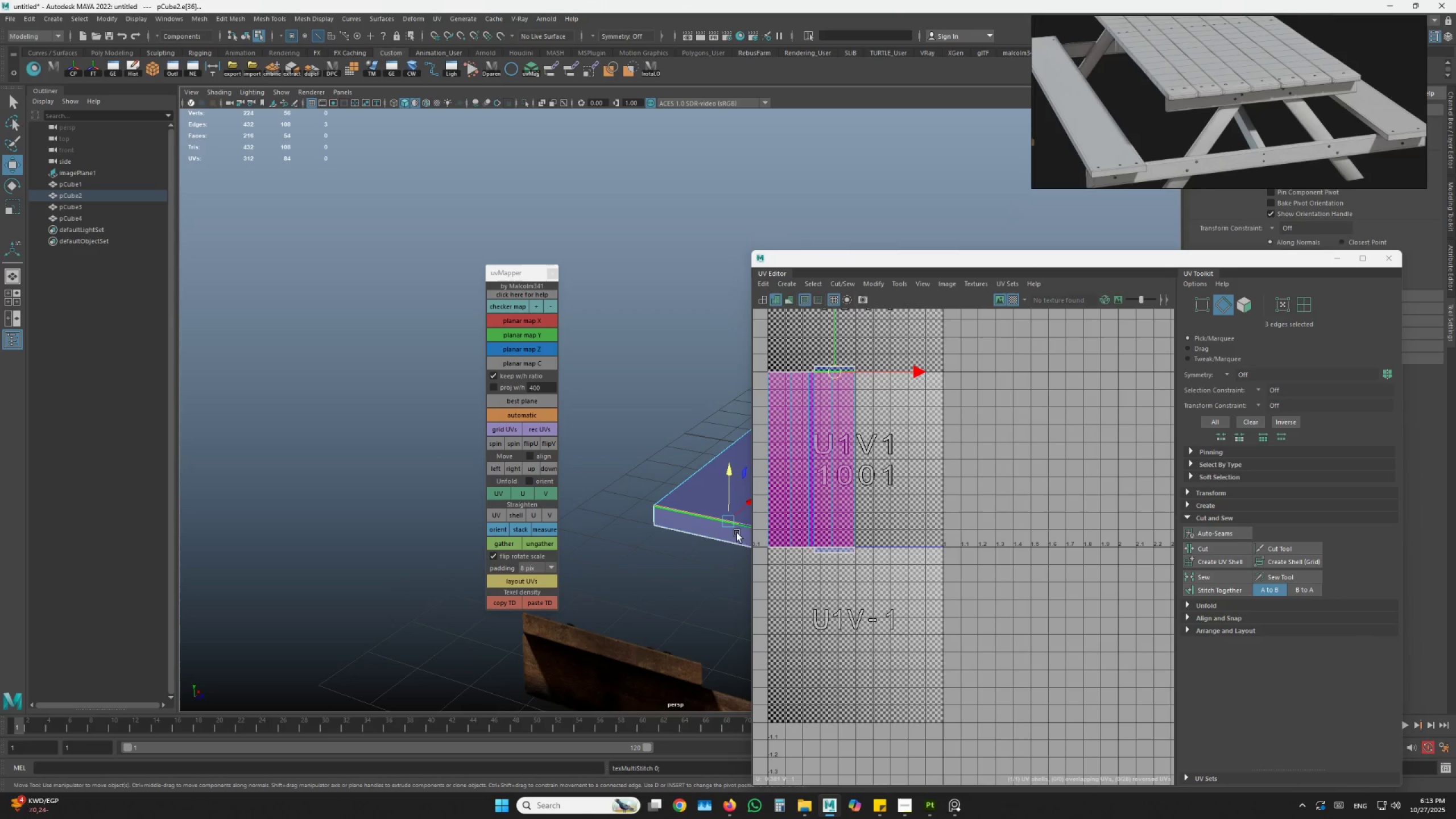 
hold_key(key=AltLeft, duration=1.56)
left_click_drag(start_coordinate=[644, 566], to_coordinate=[650, 566])
 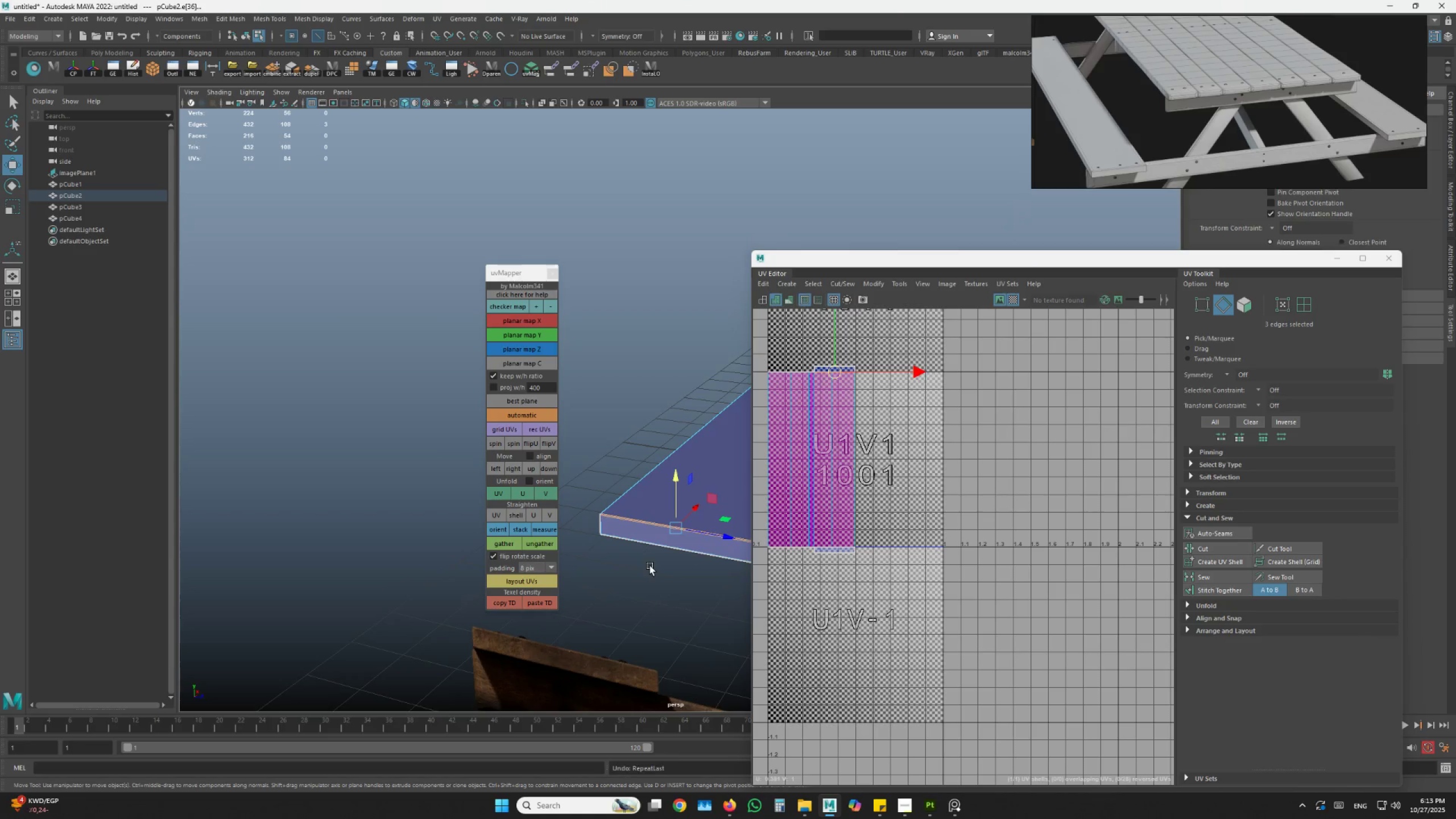 
hold_key(key=Z, duration=1.5)
 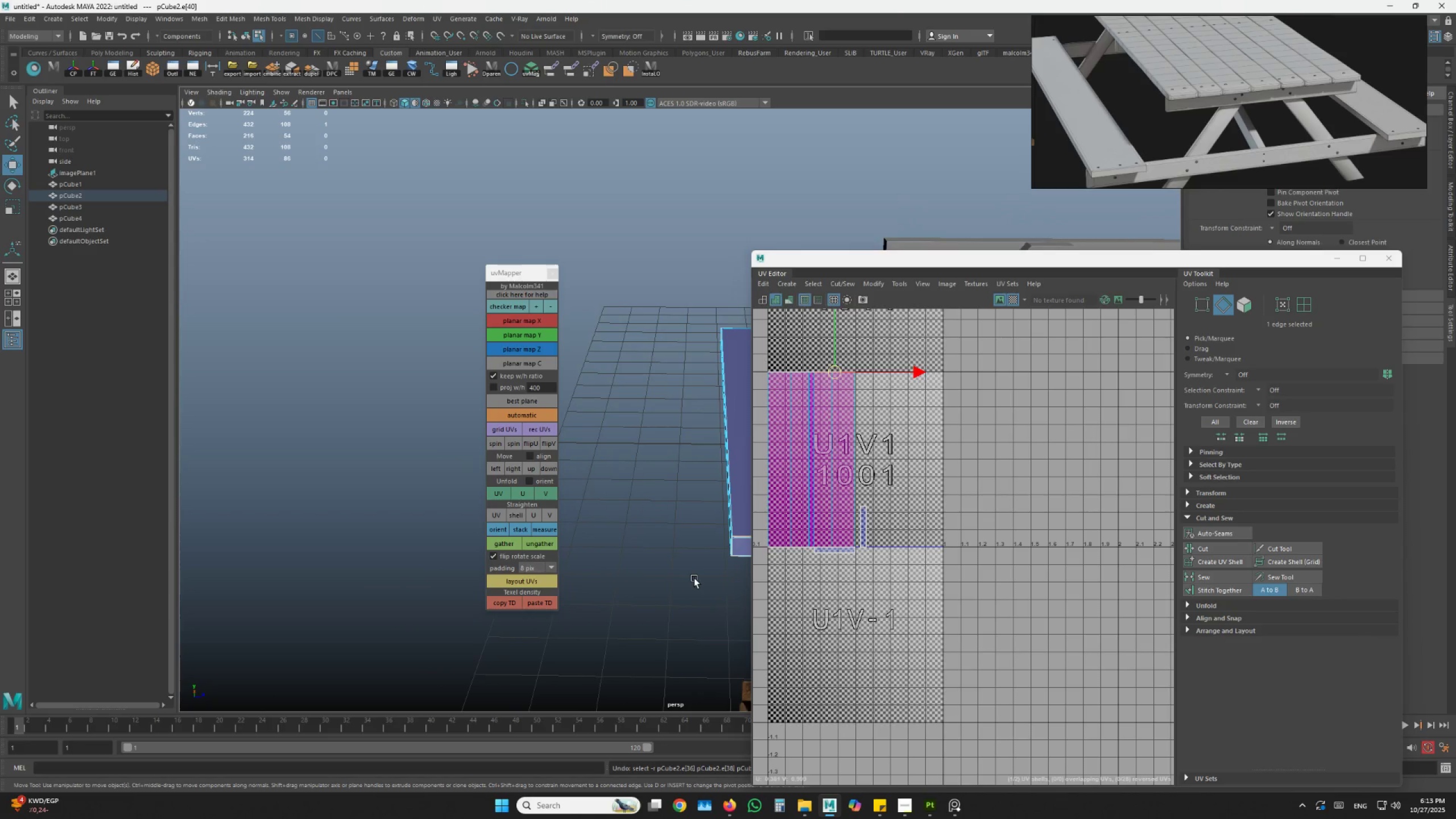 
left_click_drag(start_coordinate=[653, 566], to_coordinate=[664, 566])
 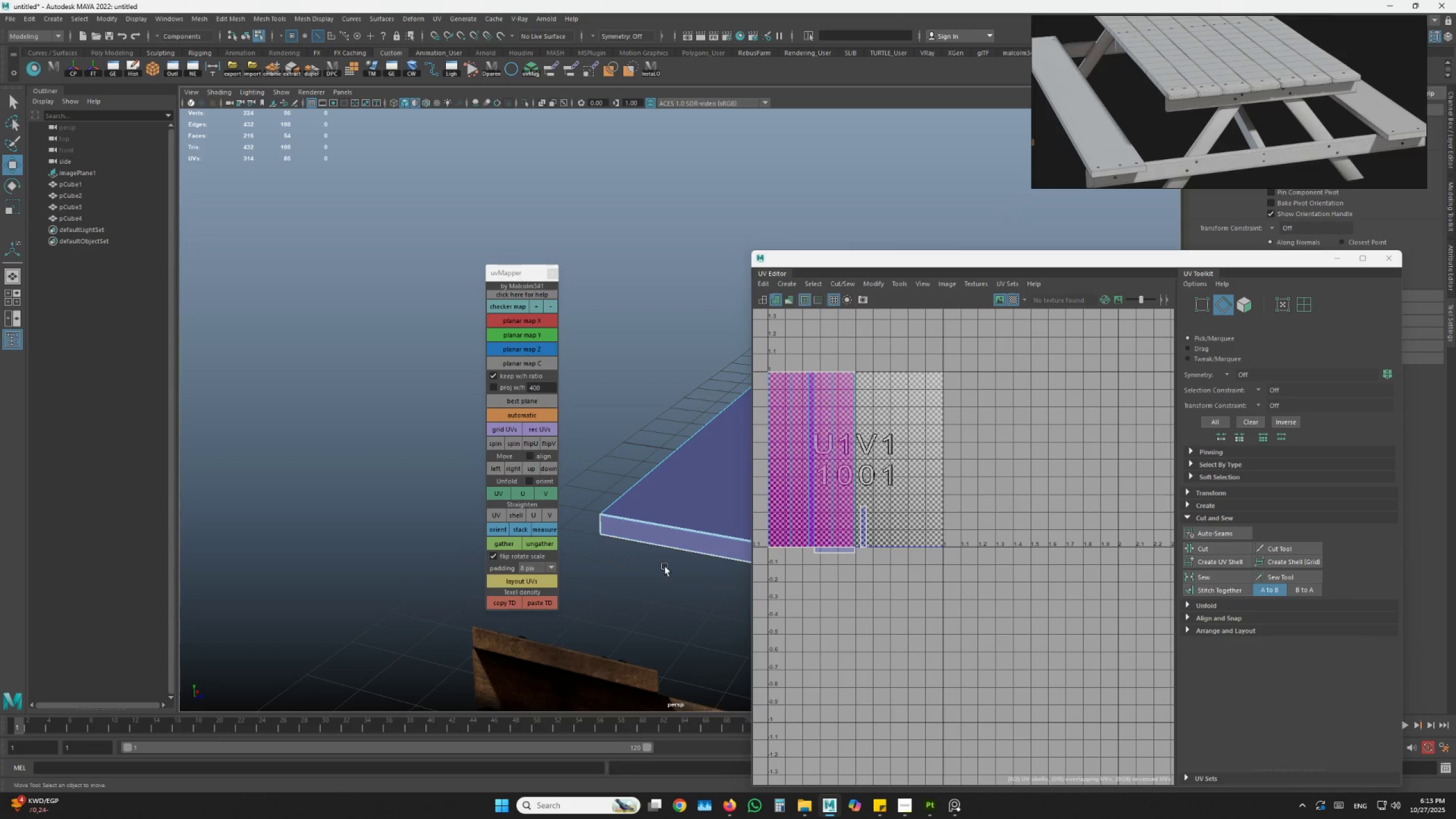 
hold_key(key=AltLeft, duration=0.48)
left_click_drag(start_coordinate=[664, 574], to_coordinate=[694, 578])
 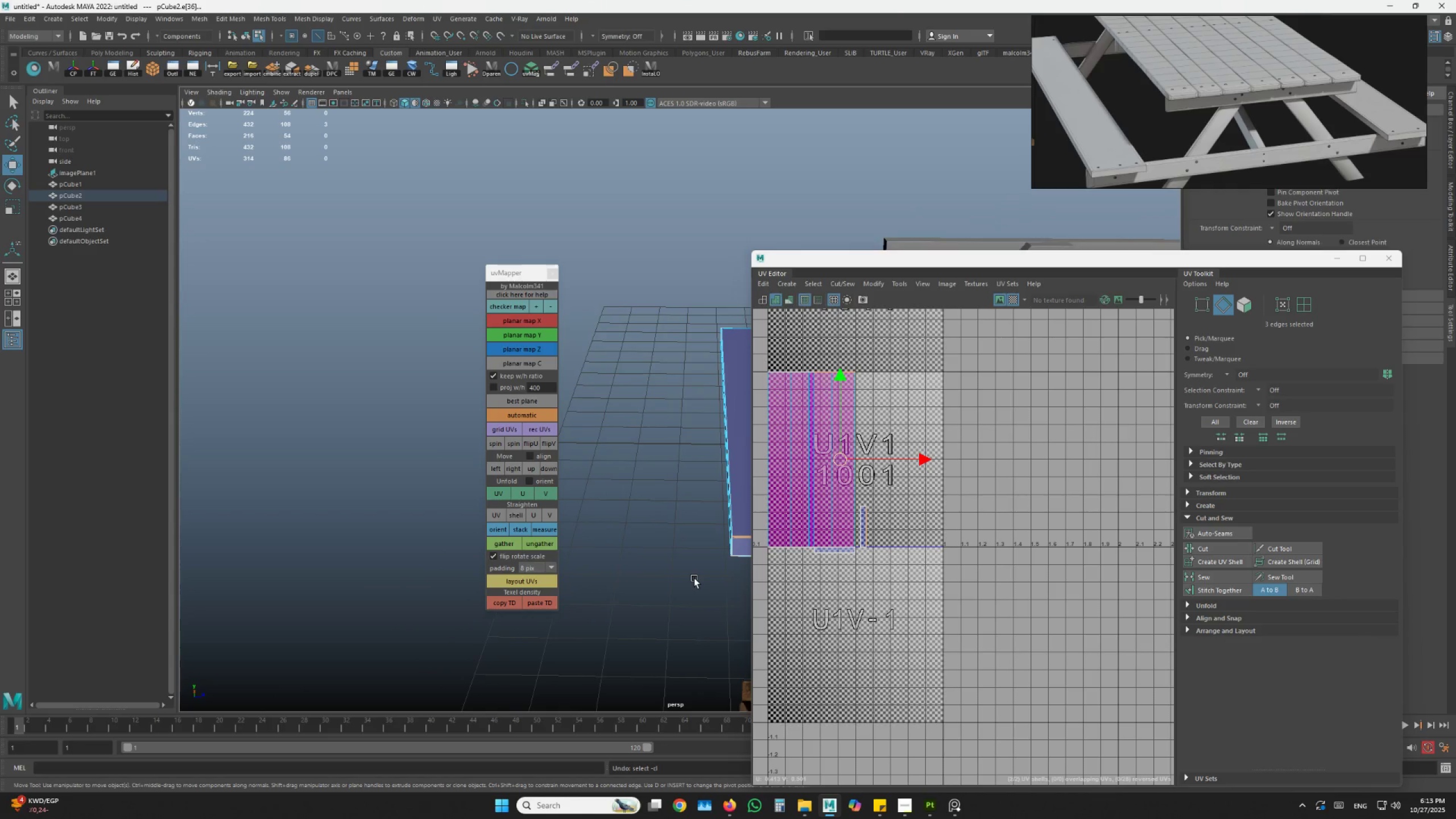 
type(zzzzzzzz)
 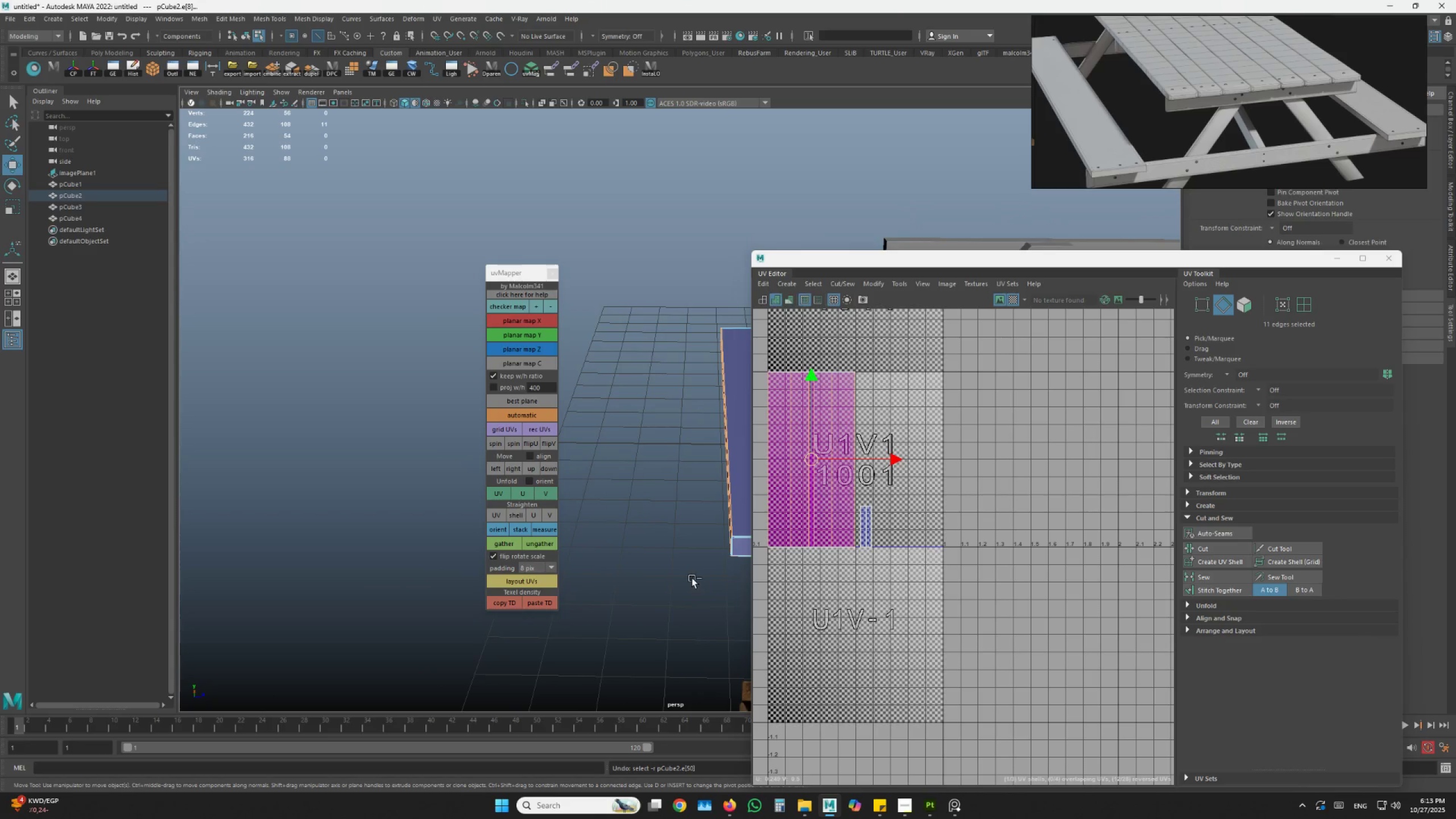 
key(Control+Y)
 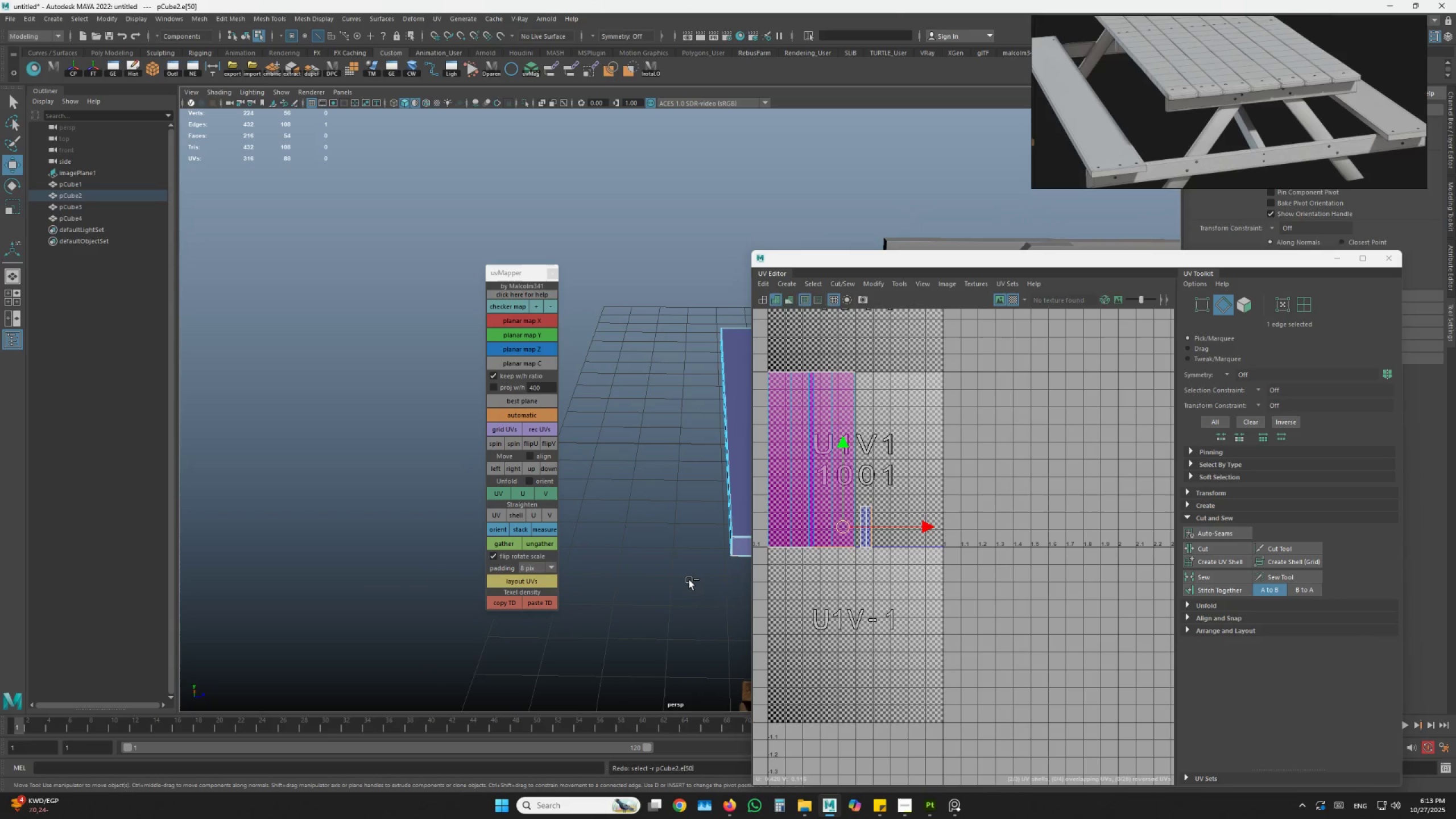 
key(Control+Y)
 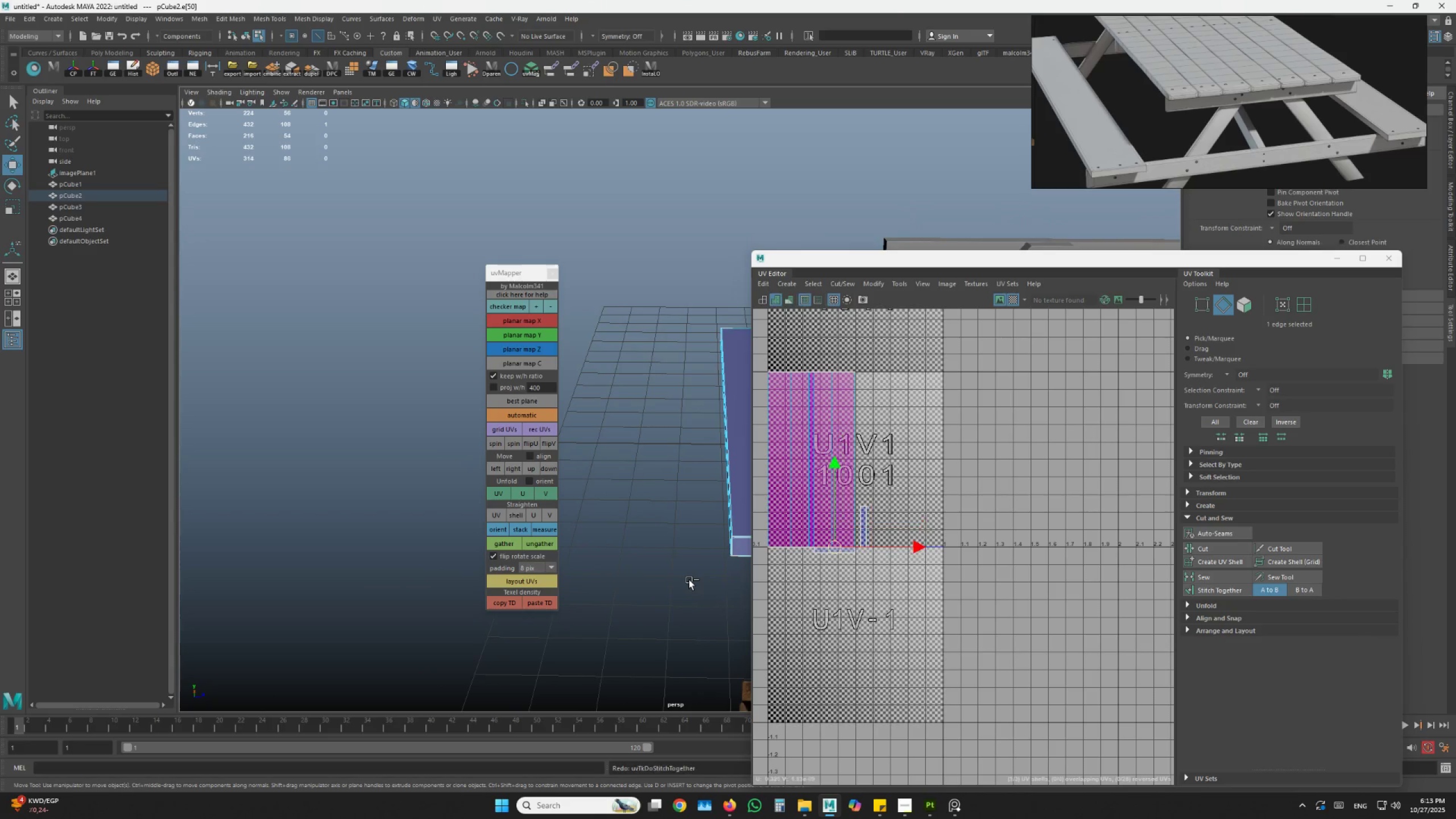 
key(Control+Y)
 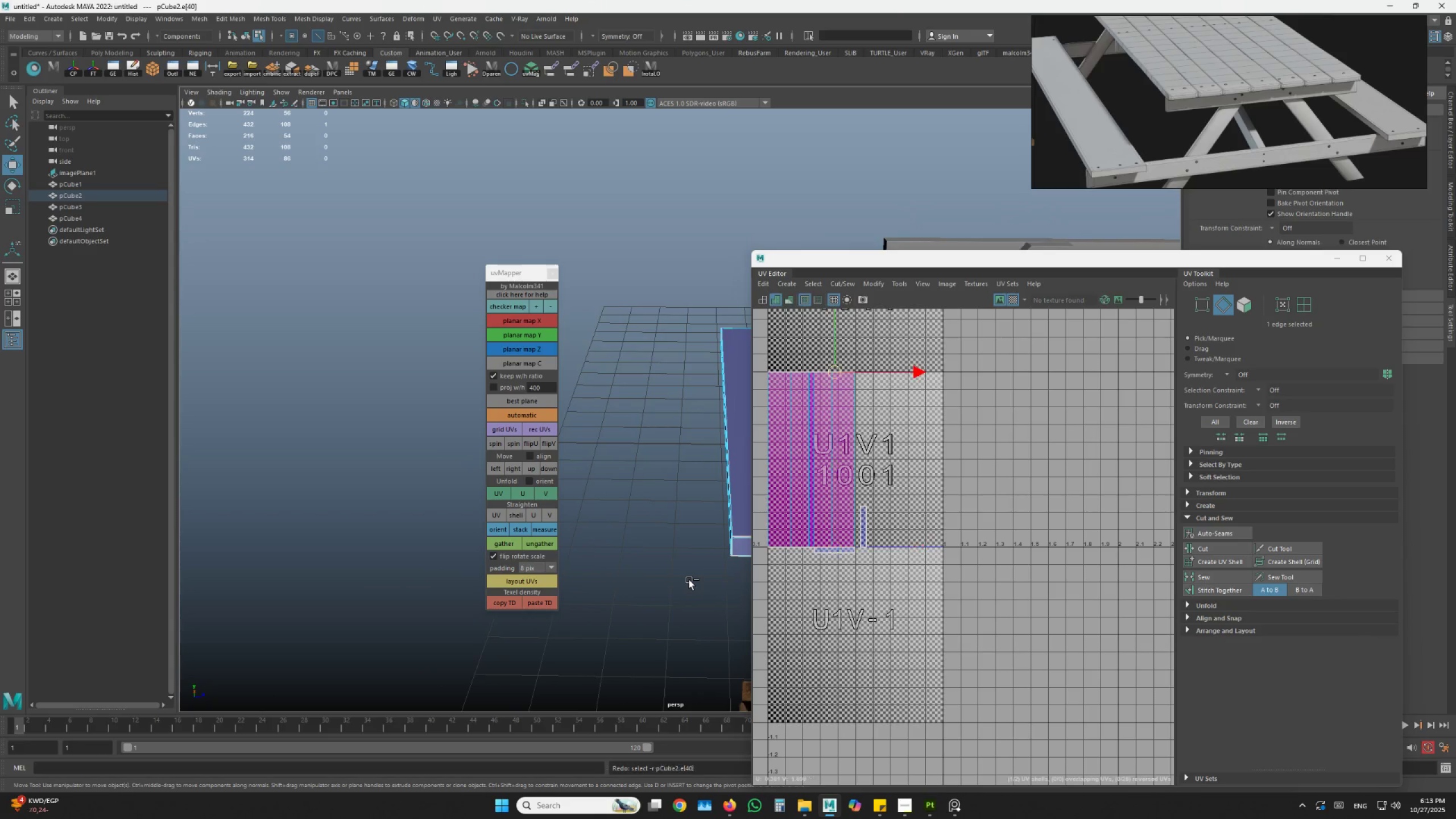 
key(Control+Y)
 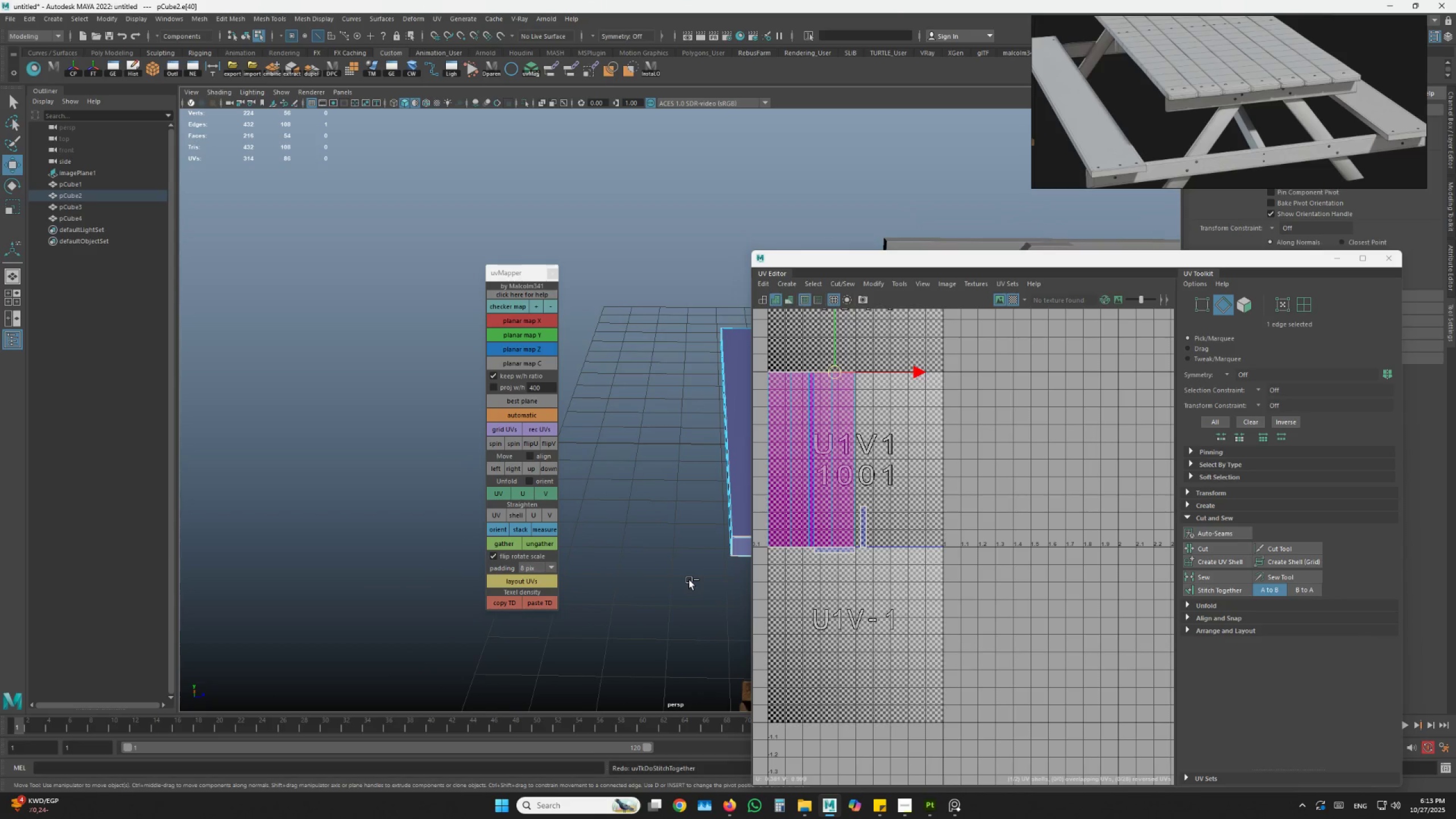 
key(Control+Y)
 